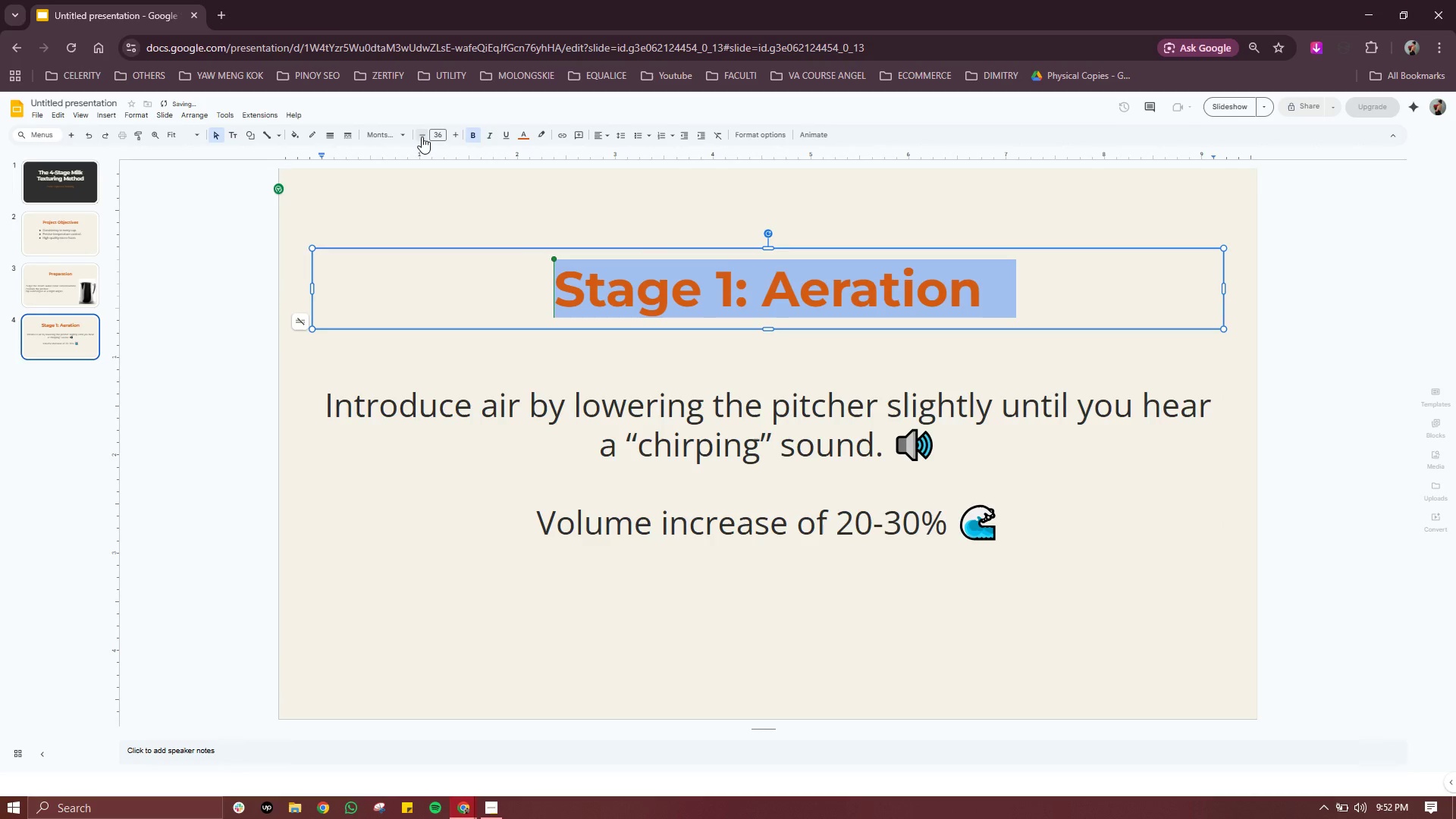 
triple_click([422, 136])
 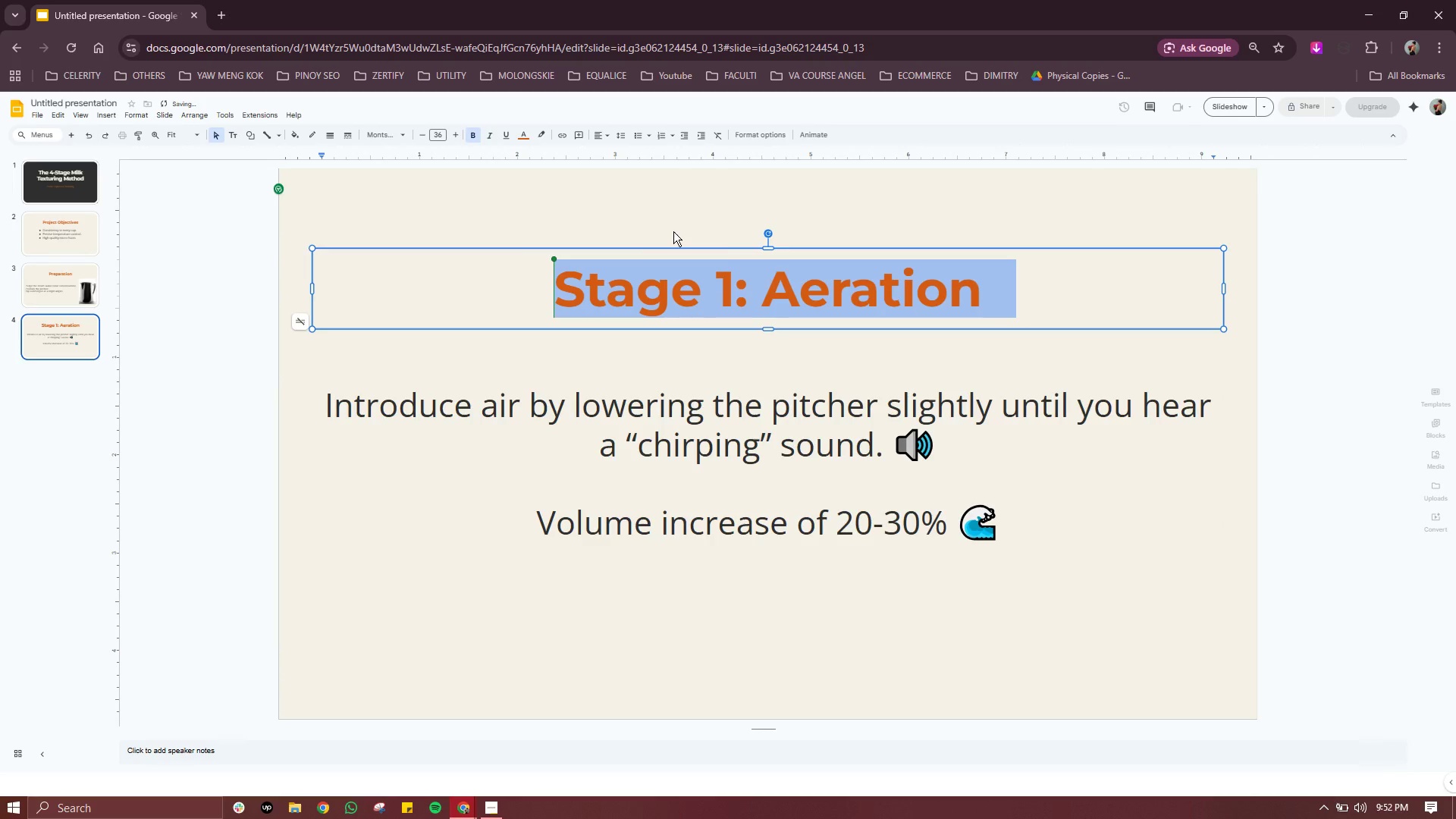 
left_click([692, 221])
 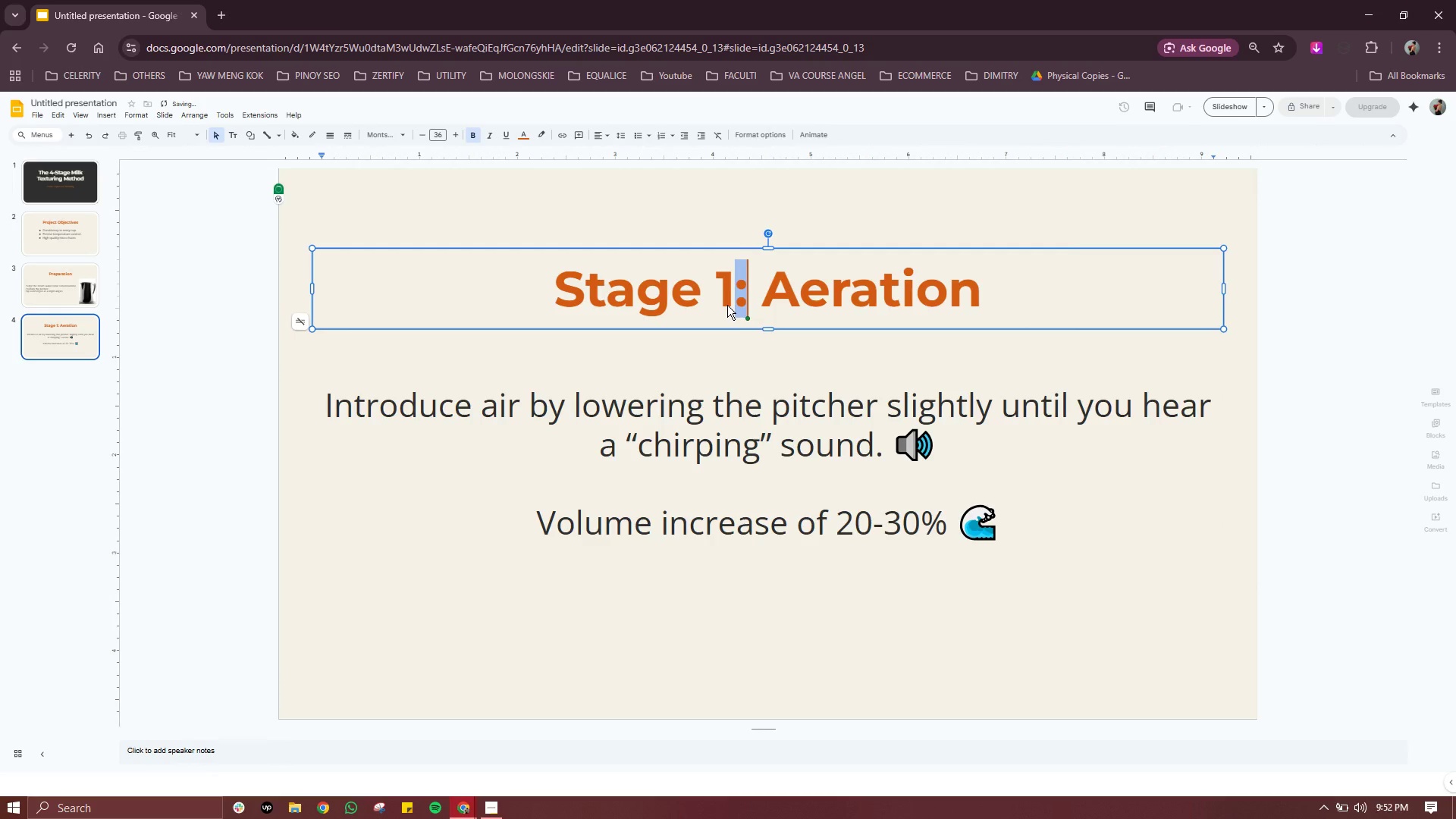 
double_click([727, 305])
 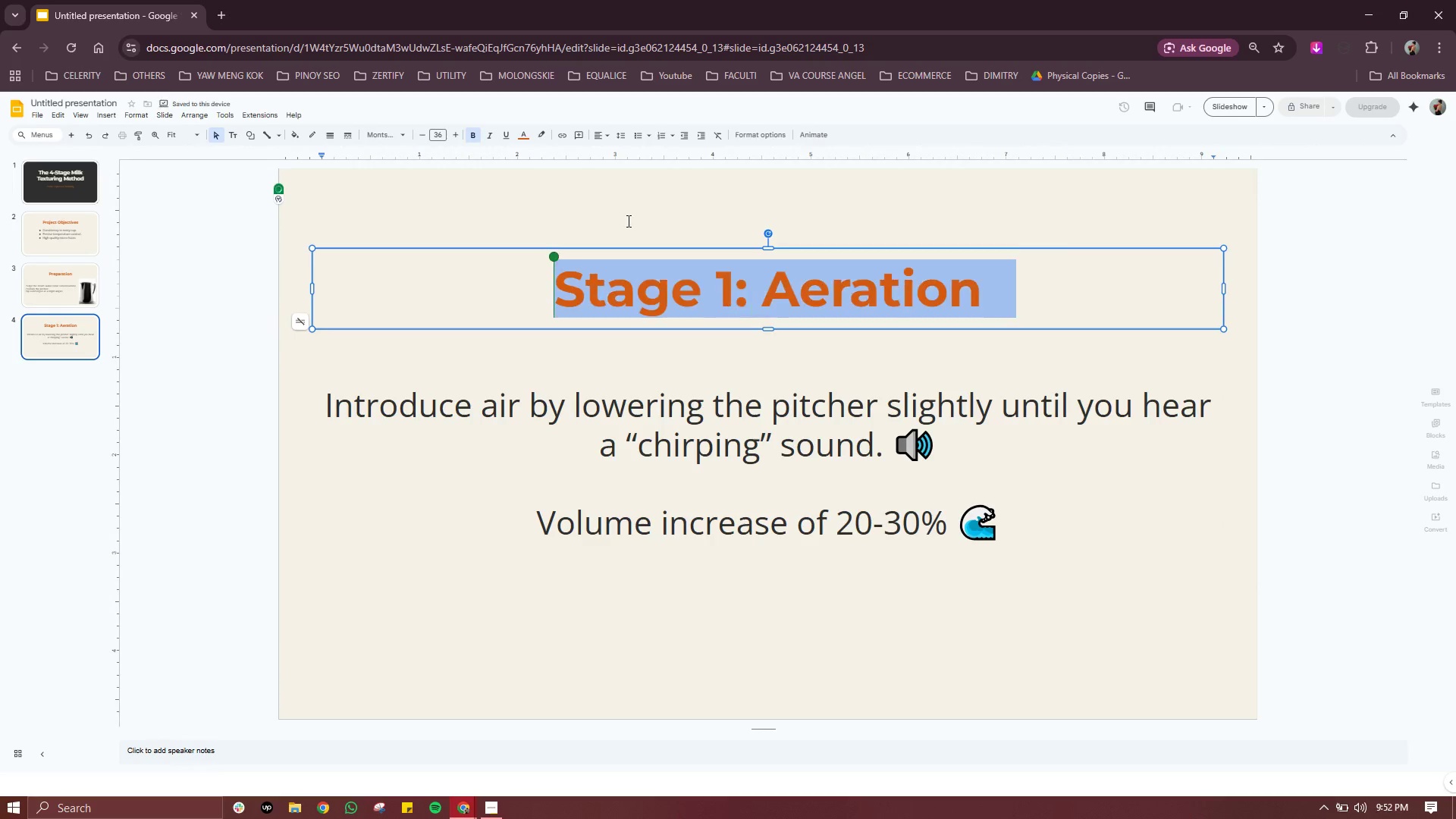 
triple_click([727, 305])
 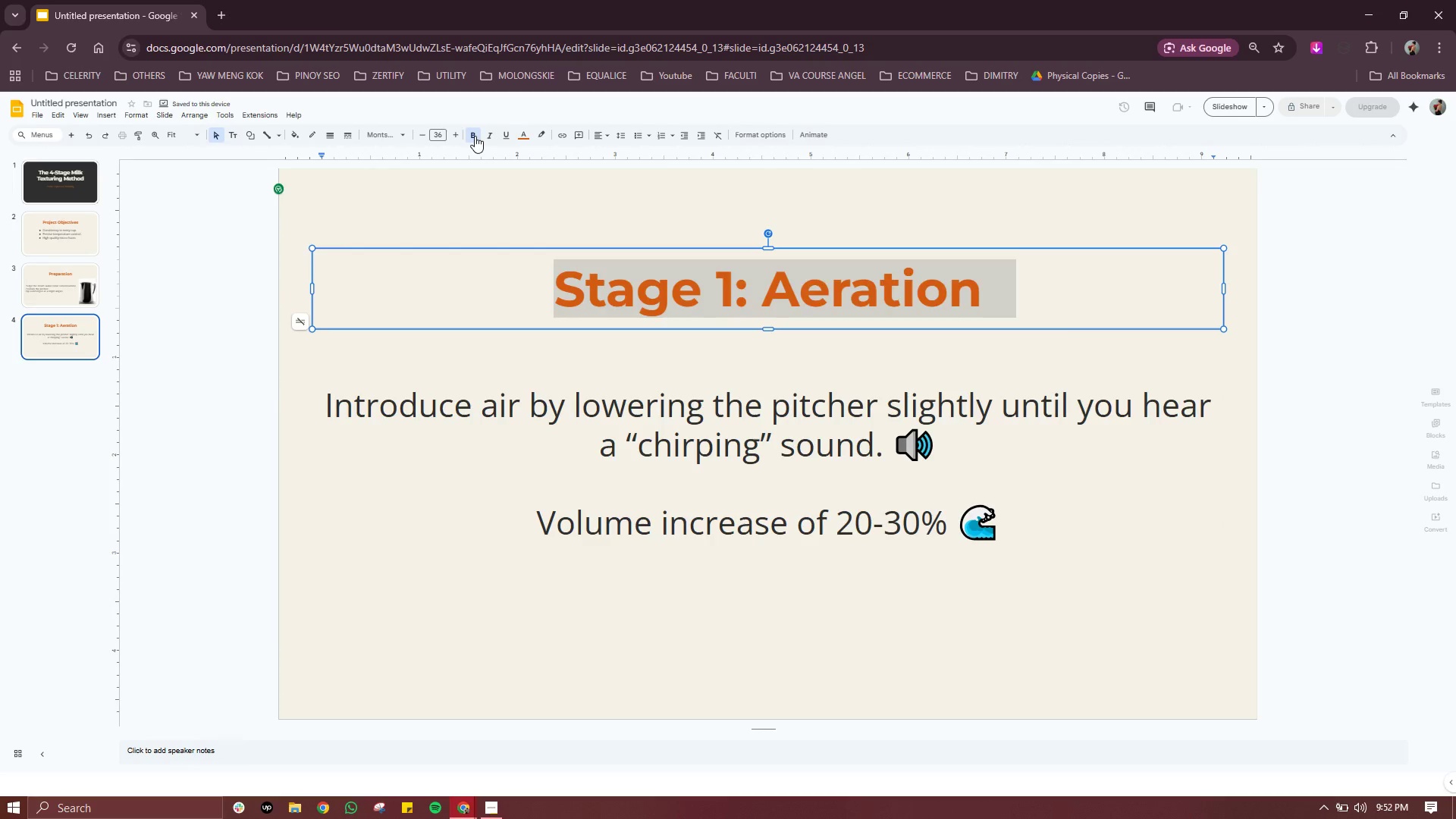 
double_click([475, 136])
 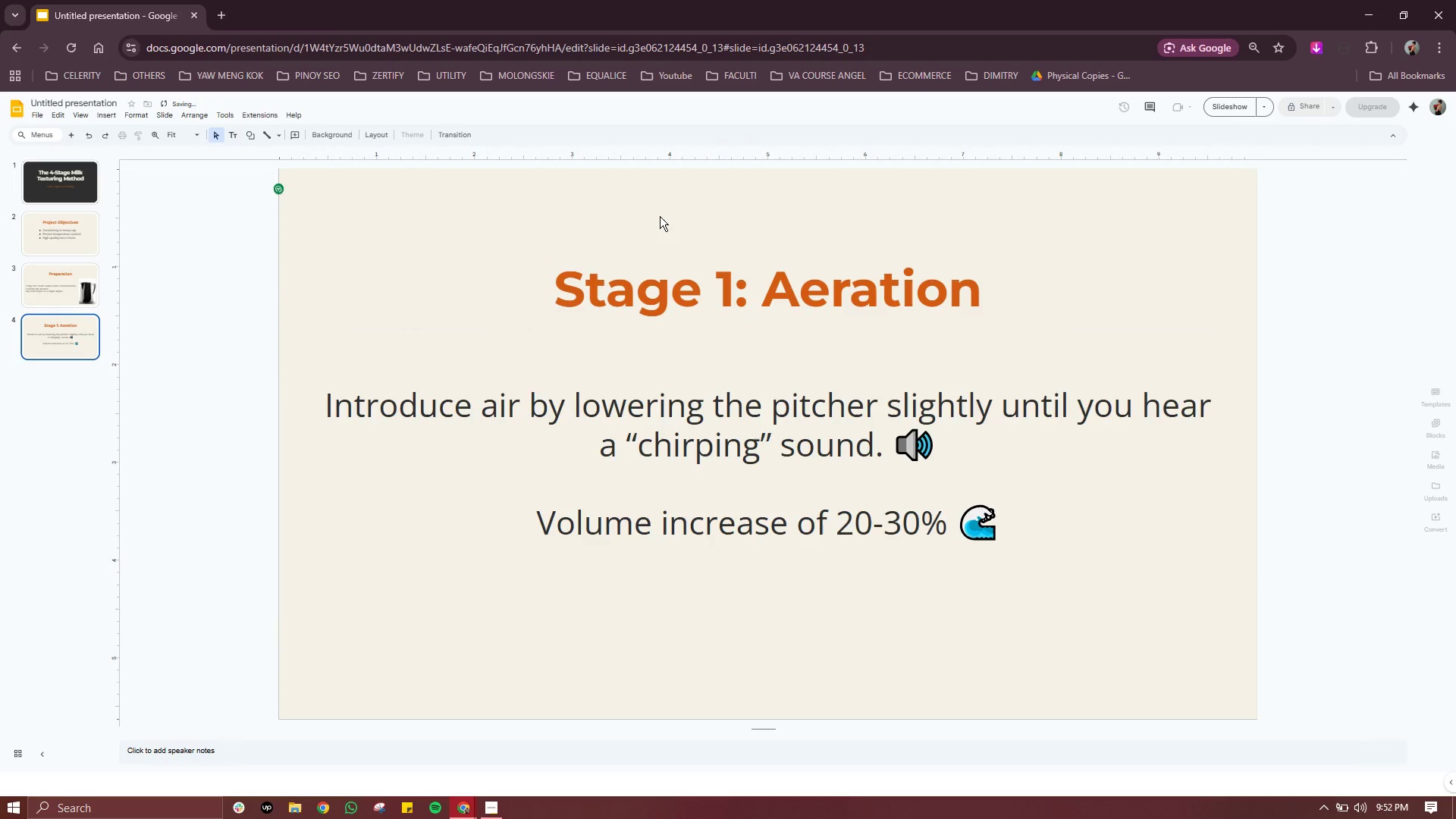 
left_click([660, 216])
 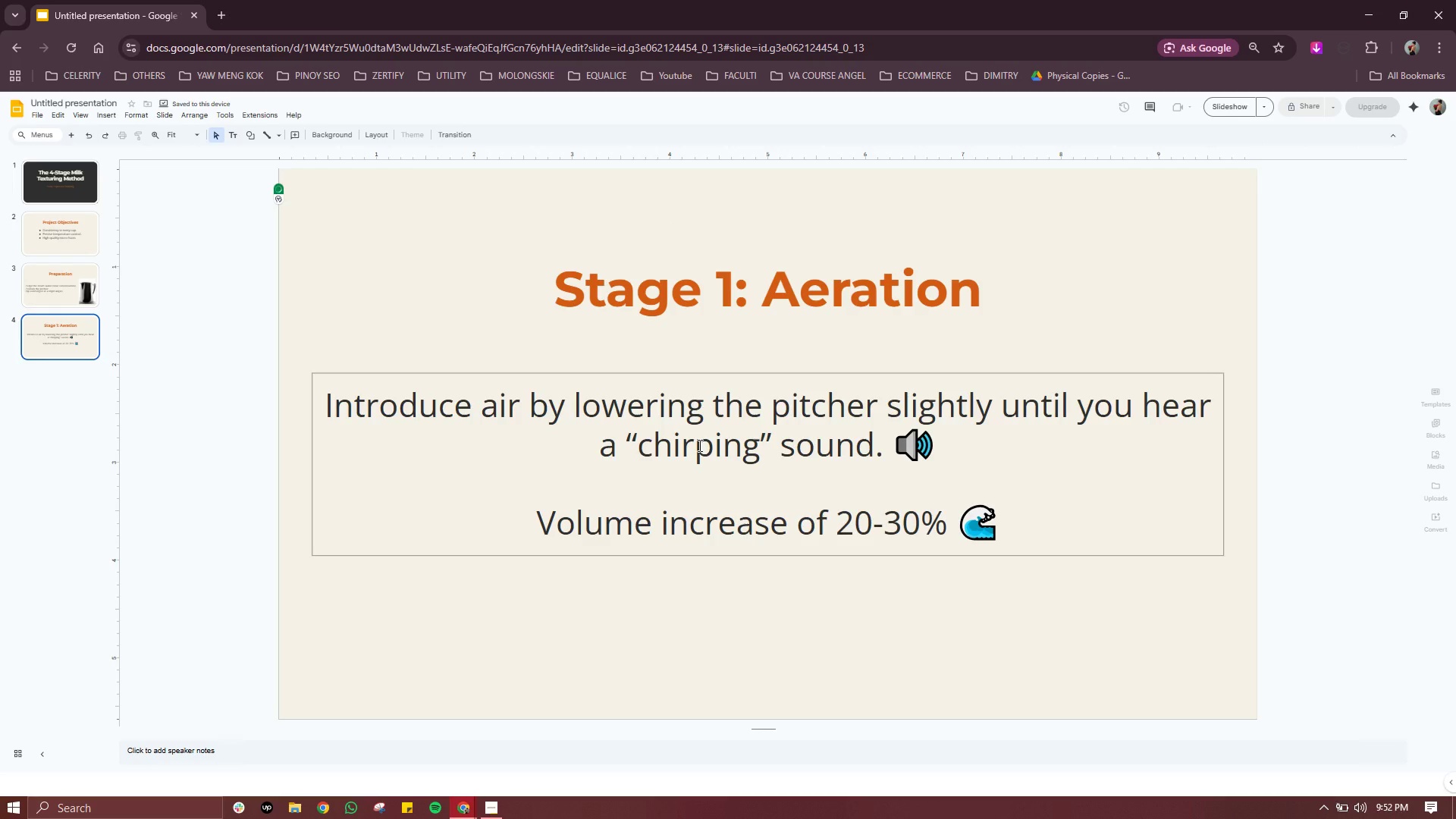 
left_click([698, 445])
 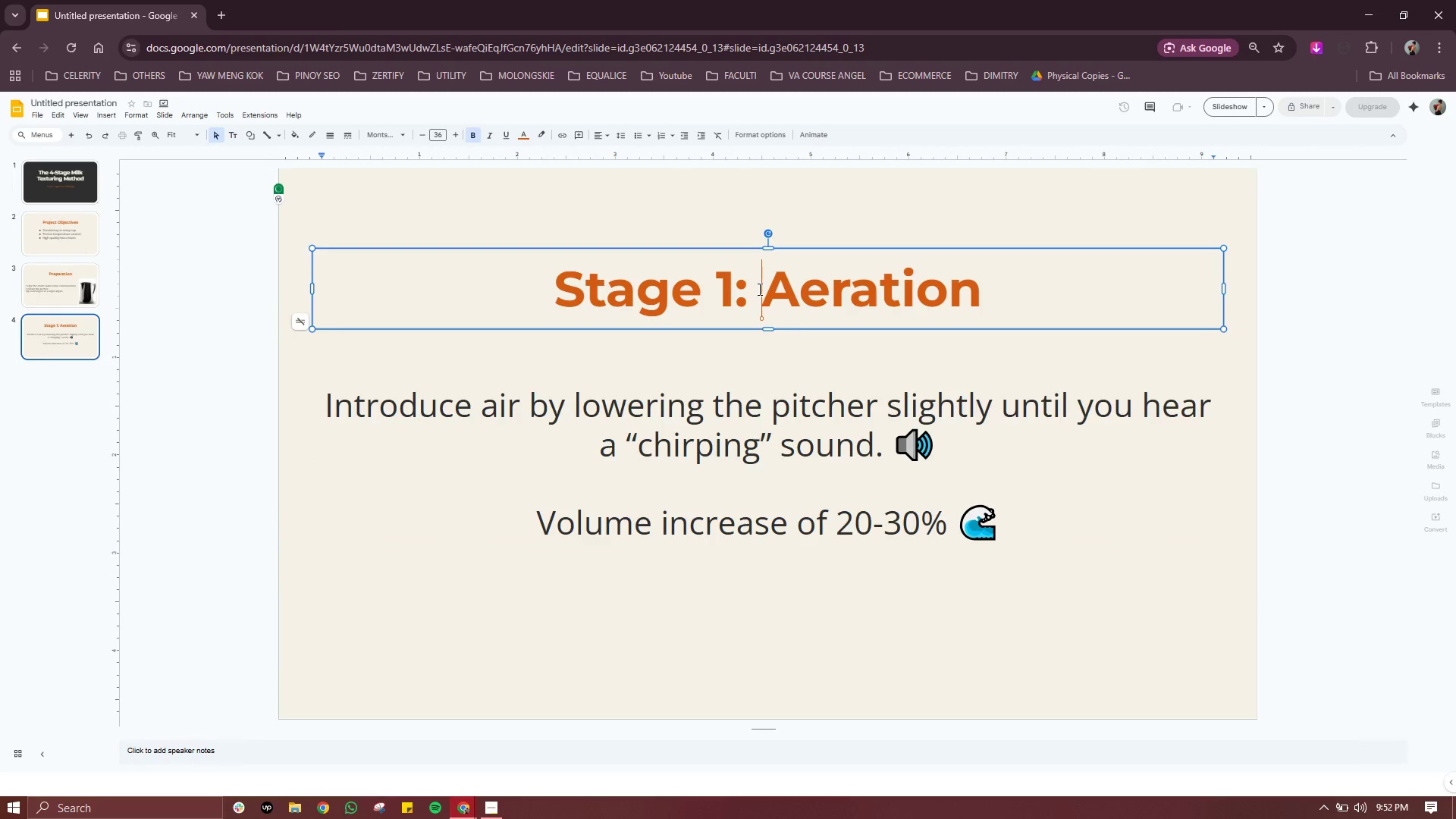 
left_click([752, 471])
 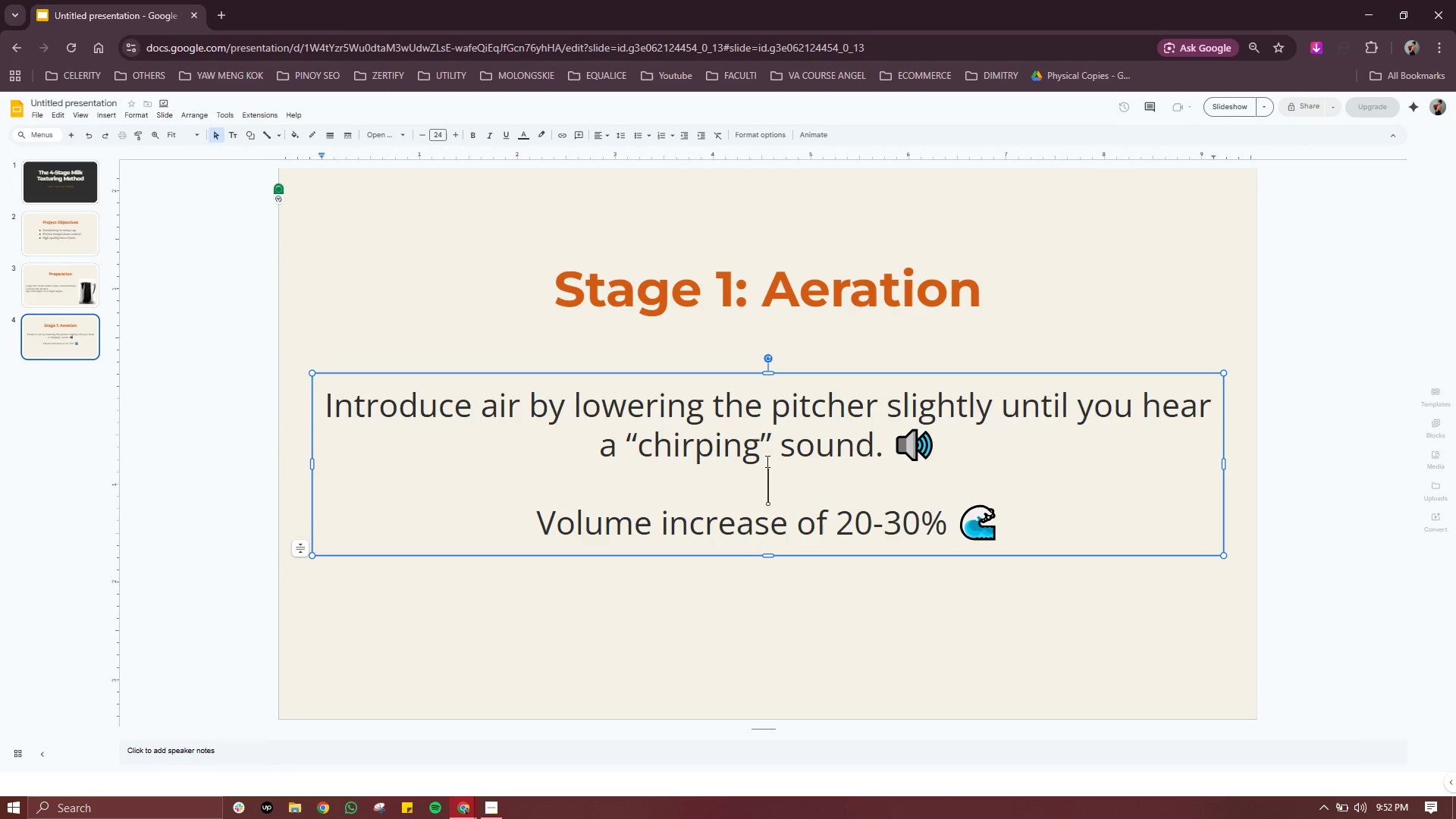 
double_click([766, 461])
 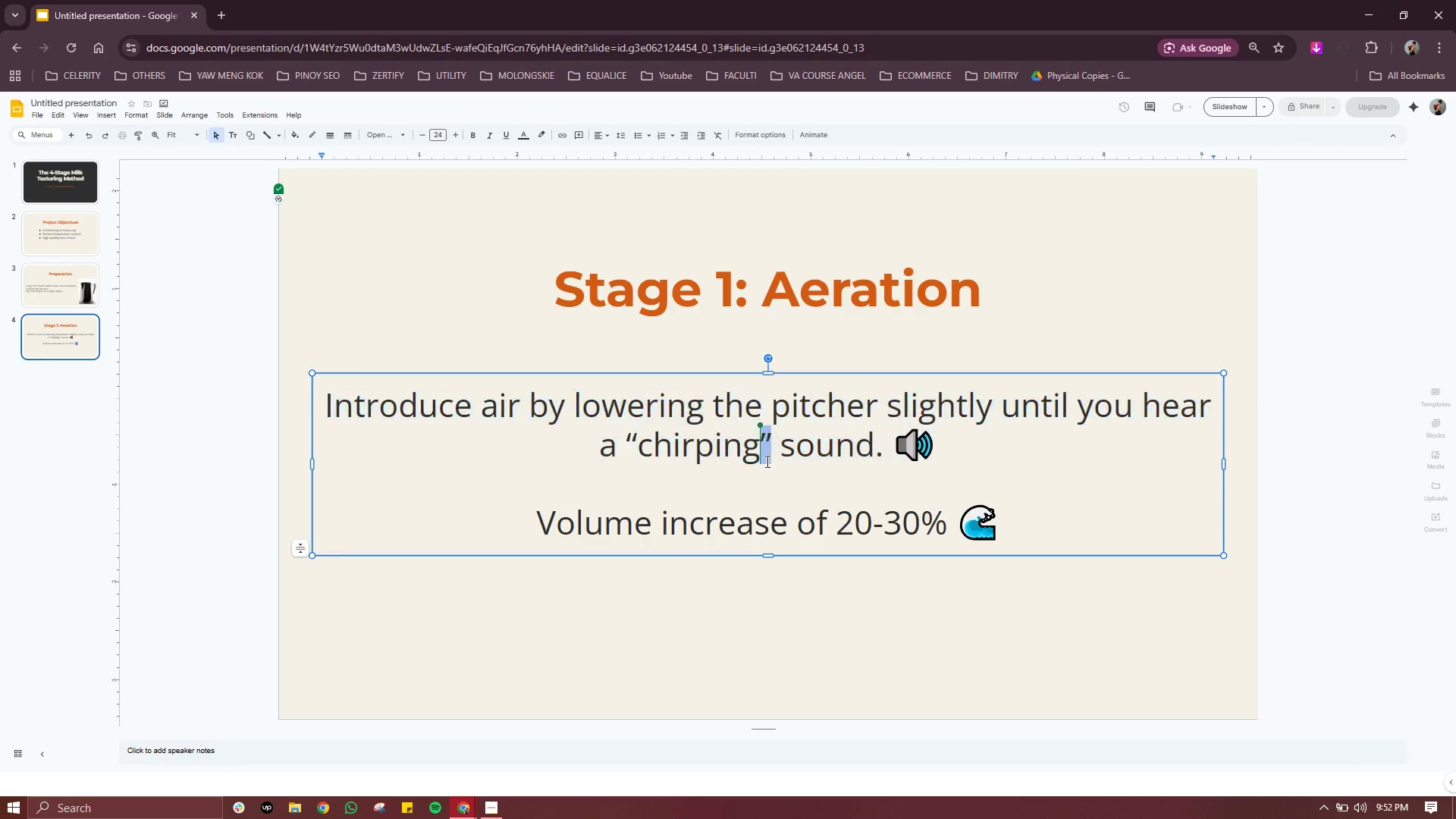 
triple_click([766, 461])
 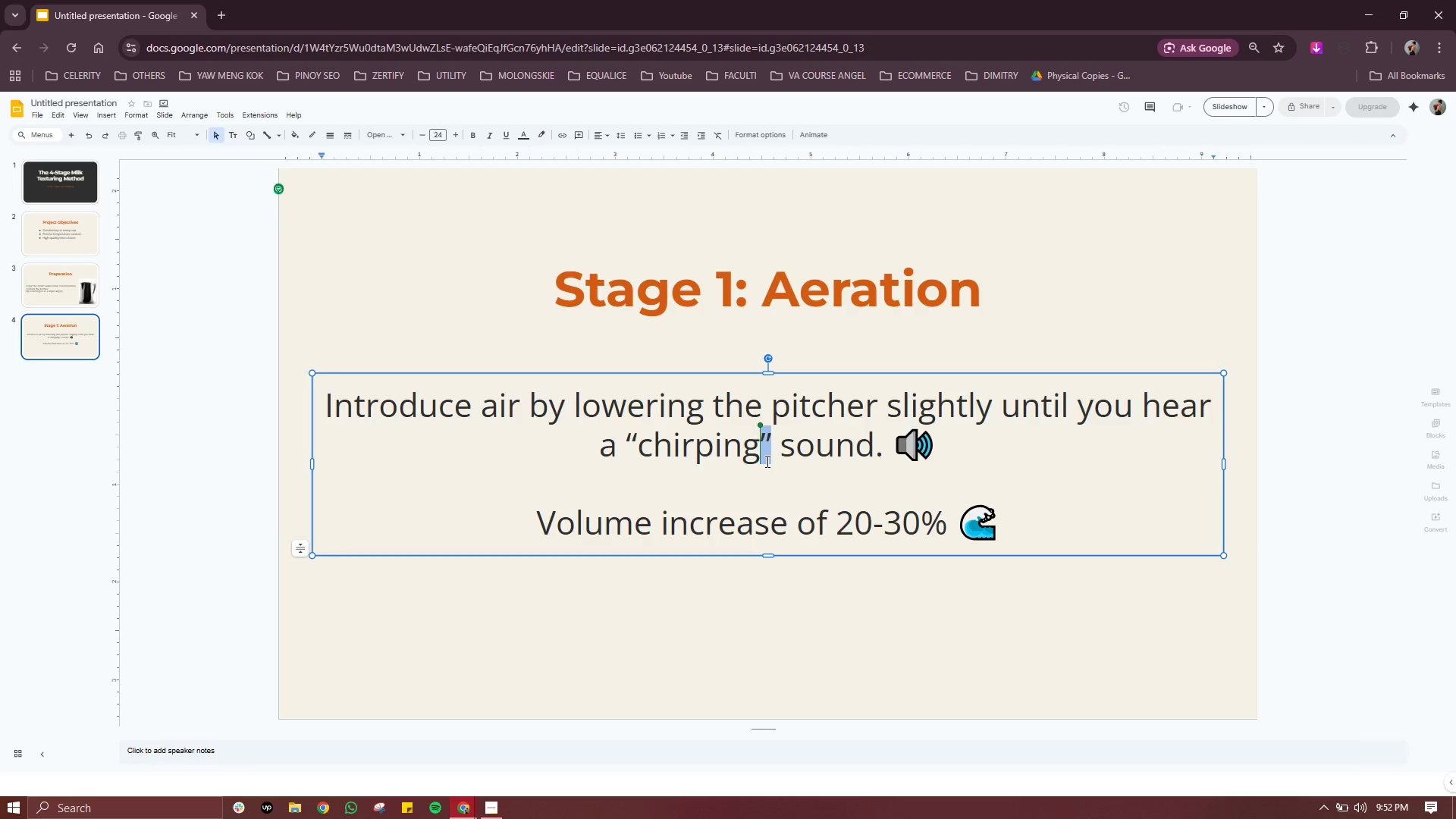 
triple_click([766, 461])
 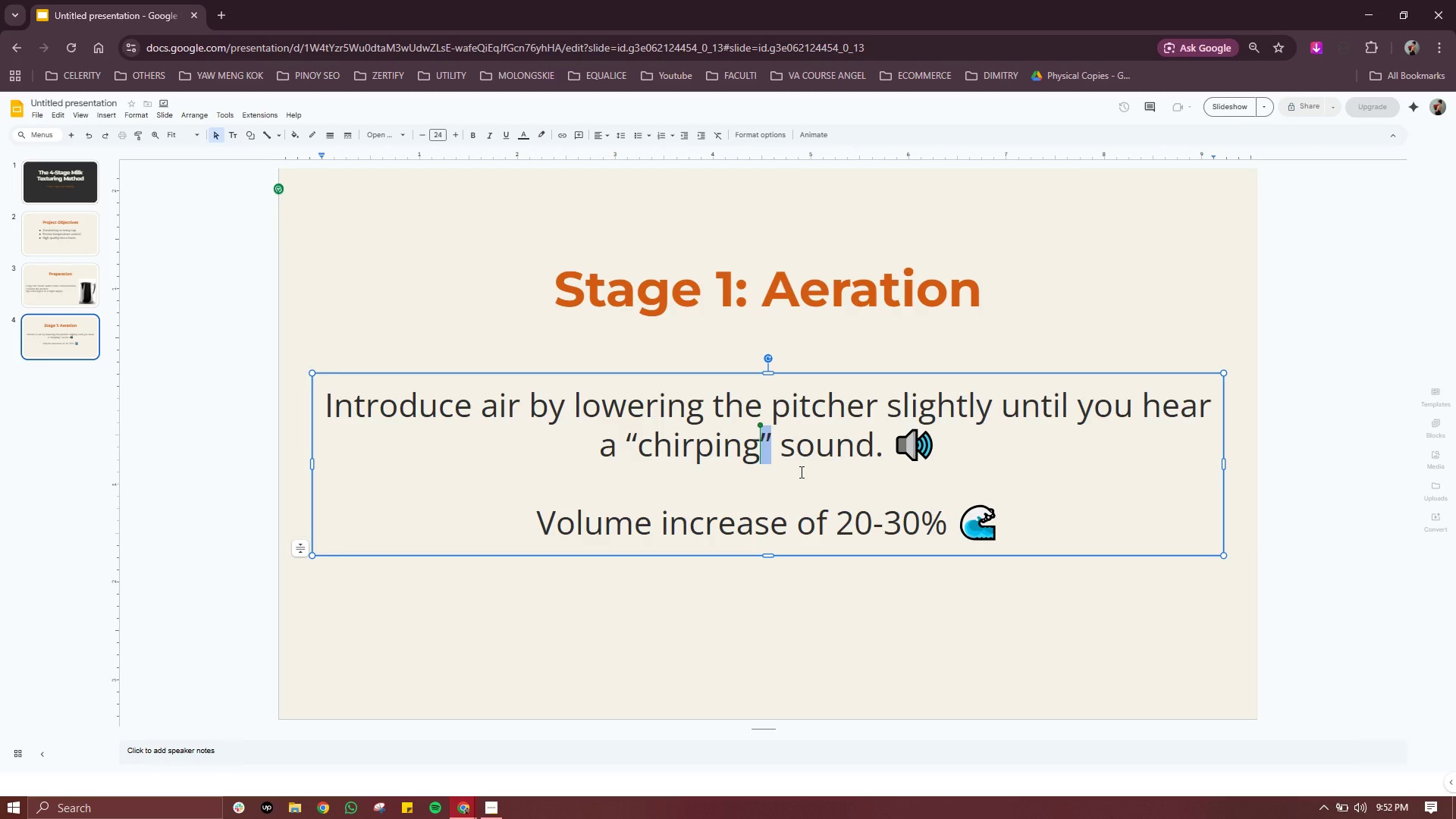 
left_click([800, 472])
 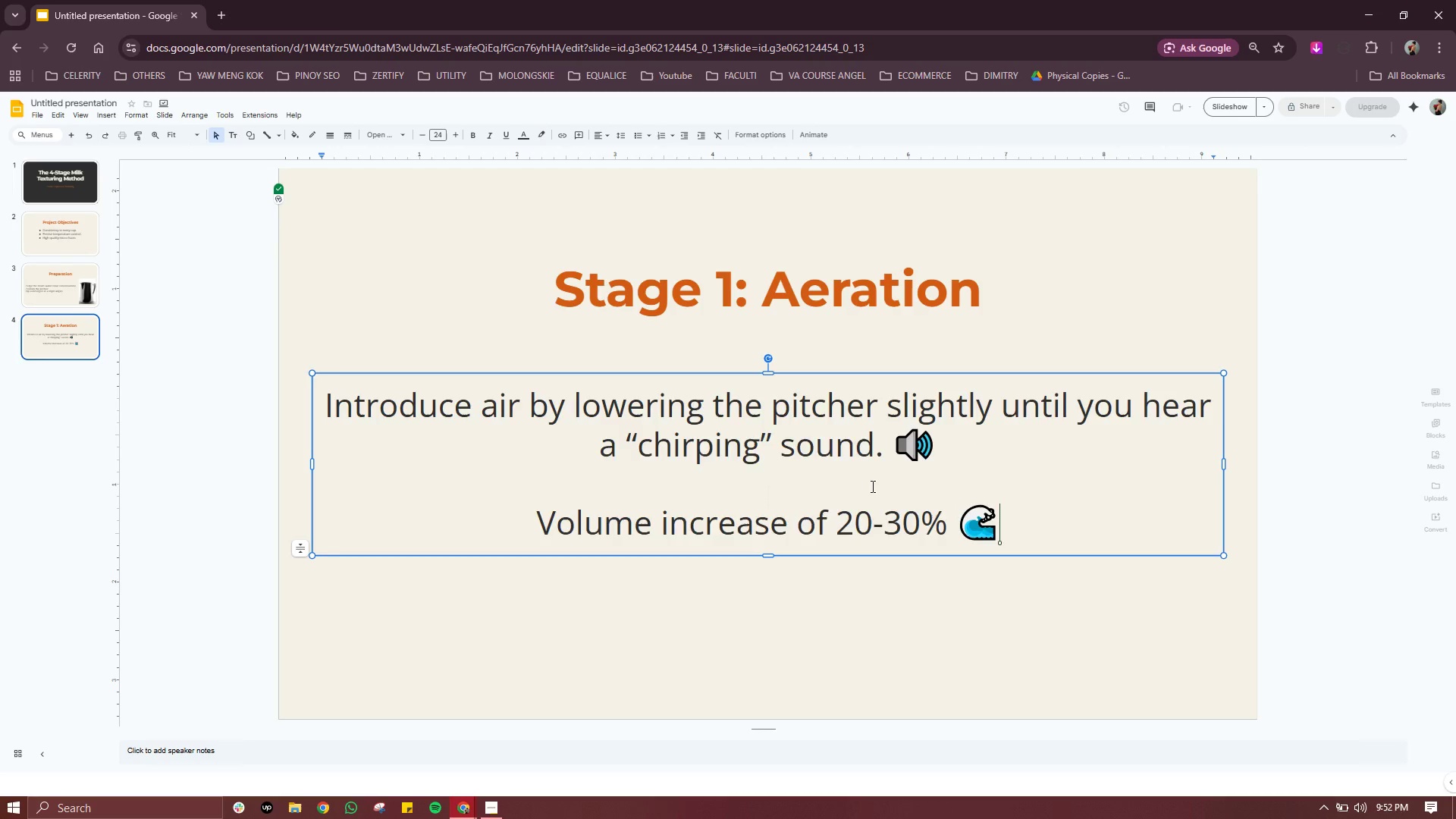 
left_click_drag(start_coordinate=[1051, 535], to_coordinate=[325, 389])
 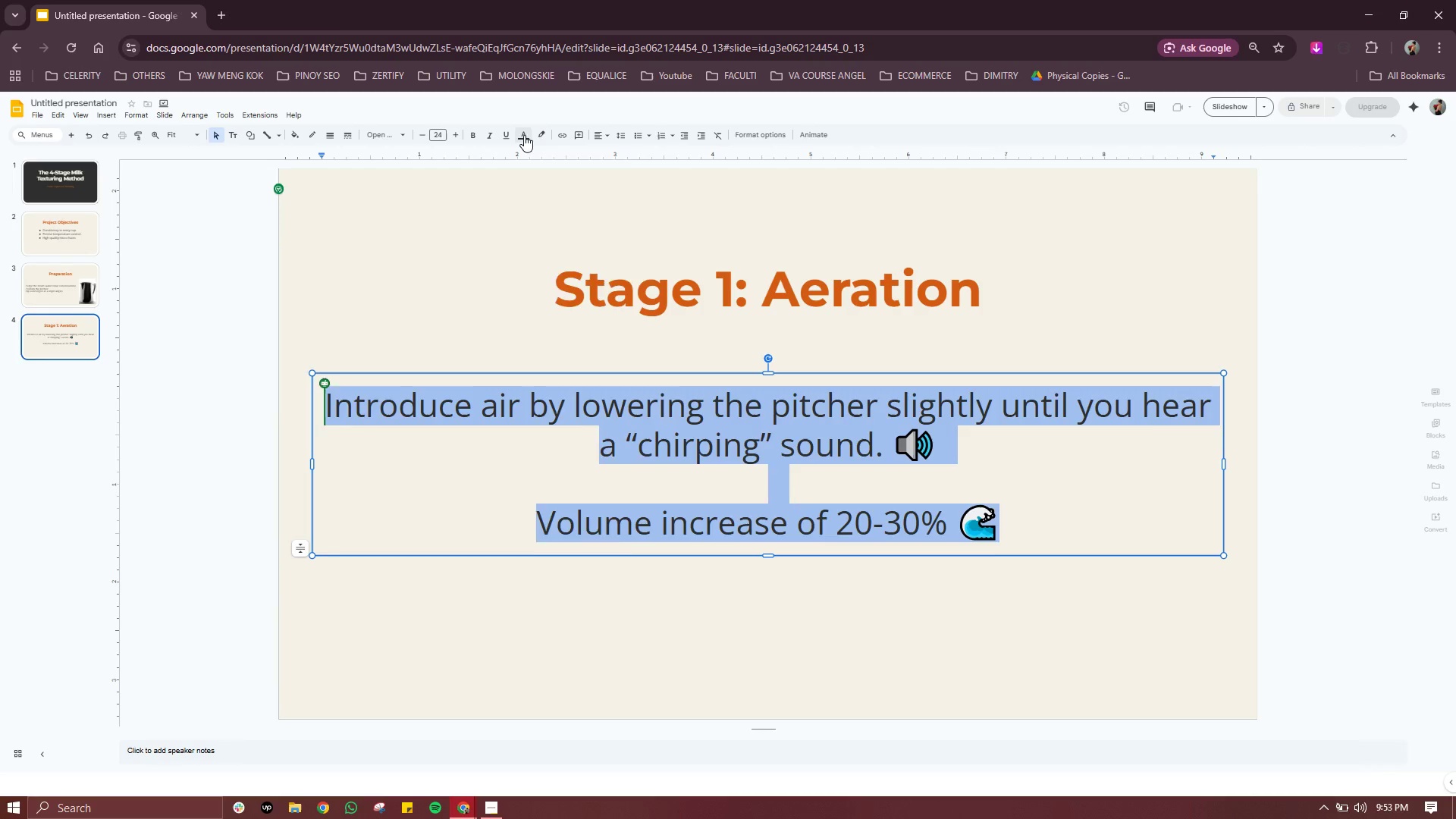 
left_click([524, 135])
 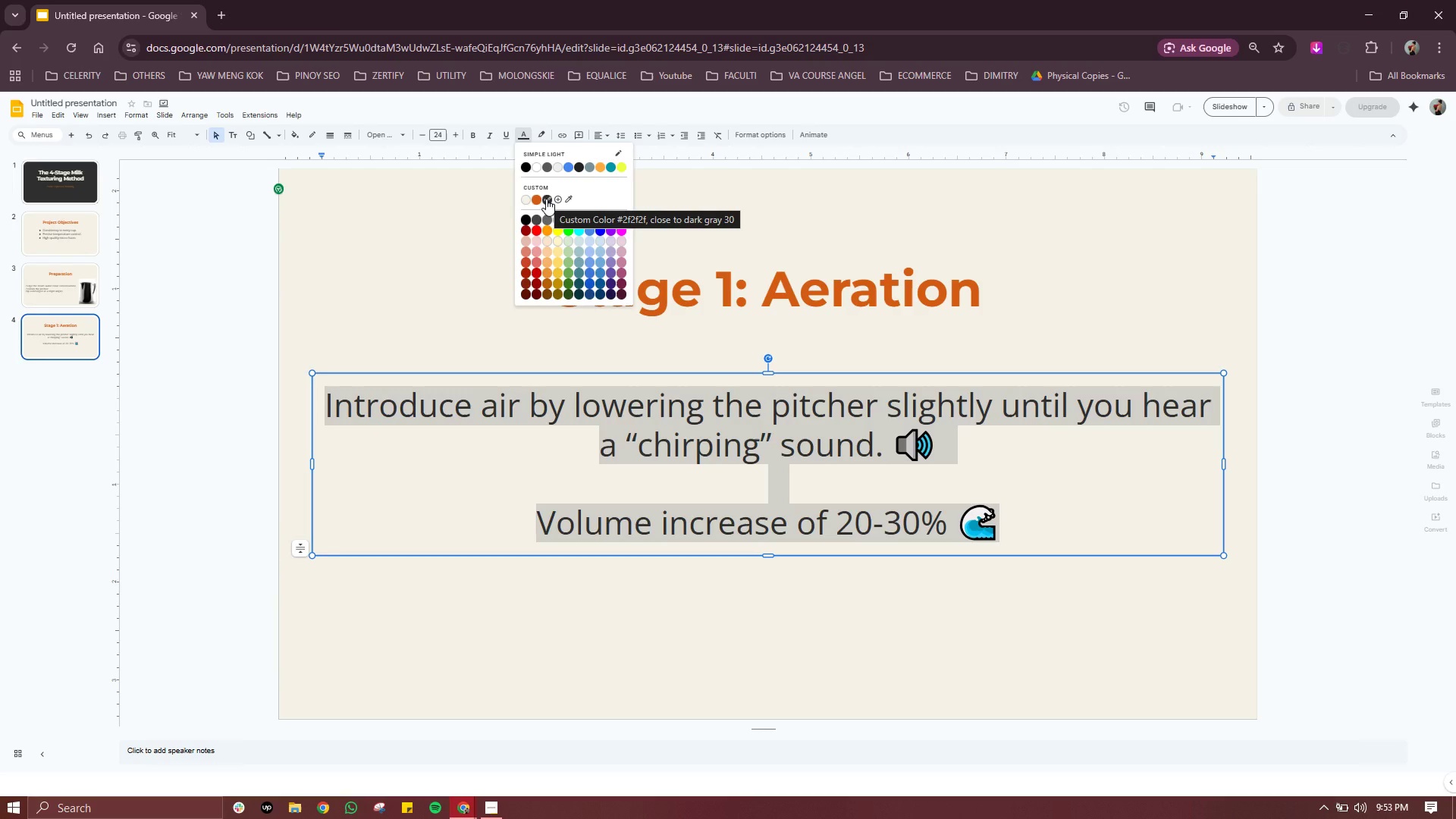 
wait(11.39)
 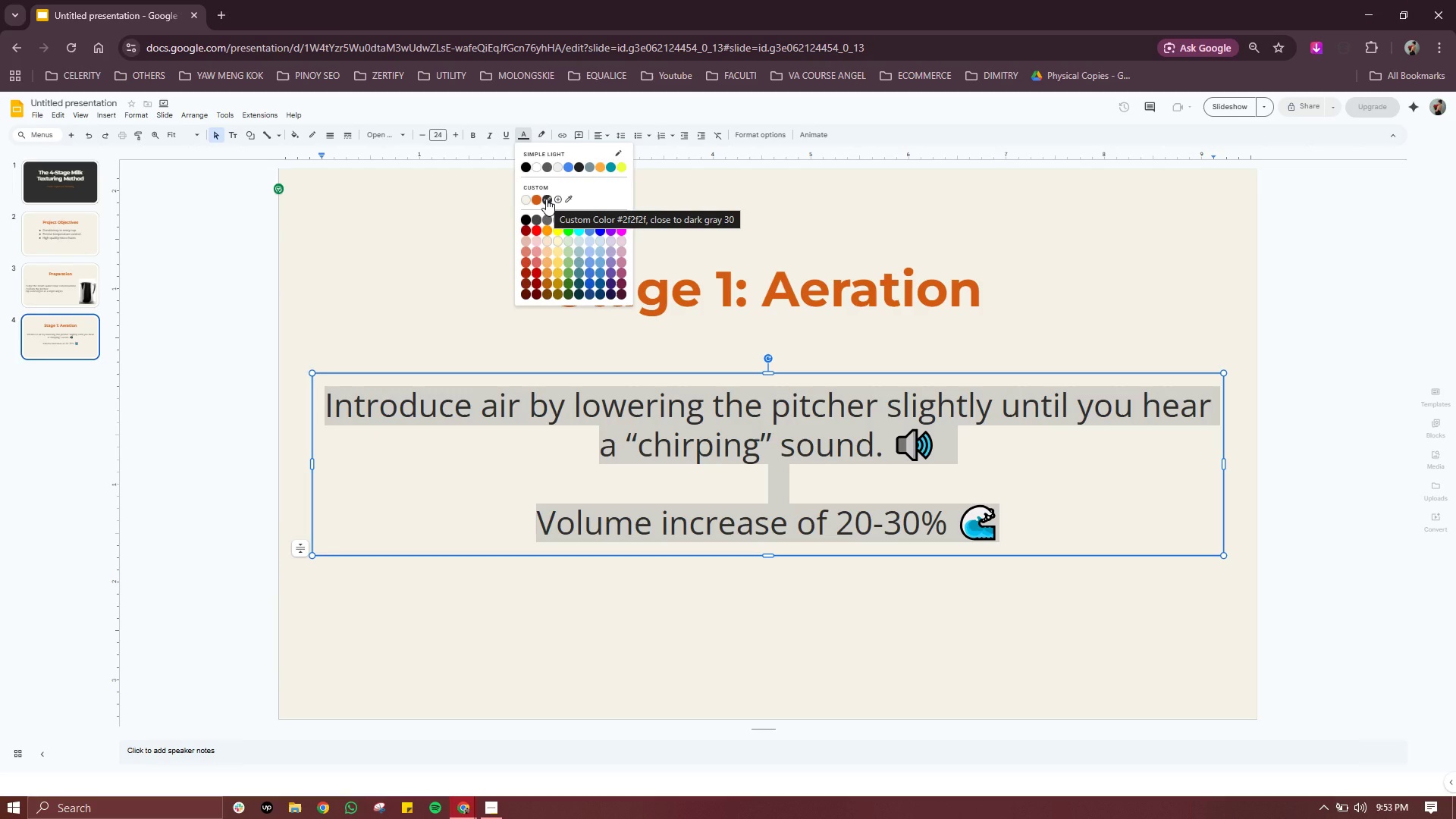 
left_click([1064, 322])
 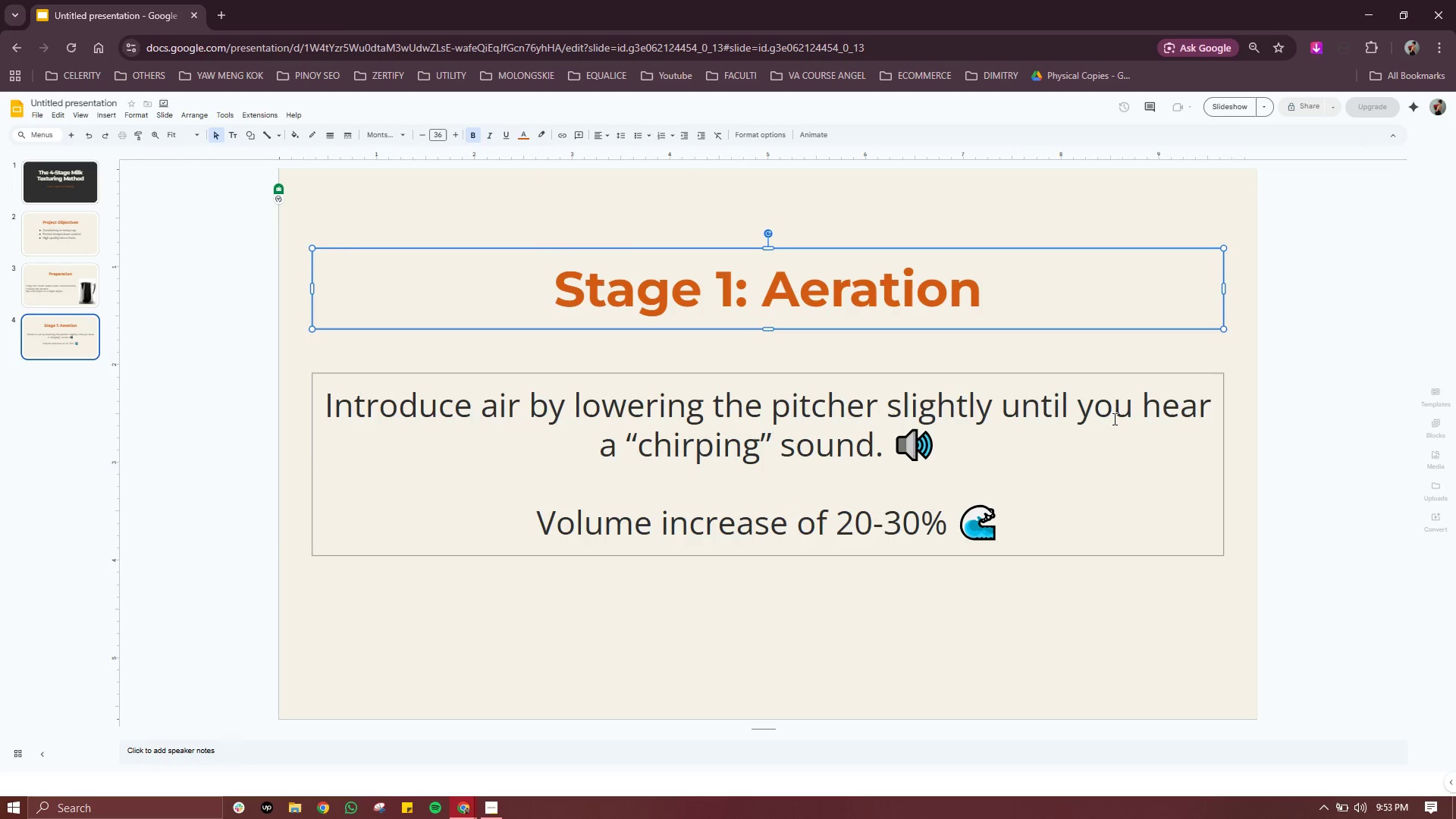 
left_click([1113, 419])
 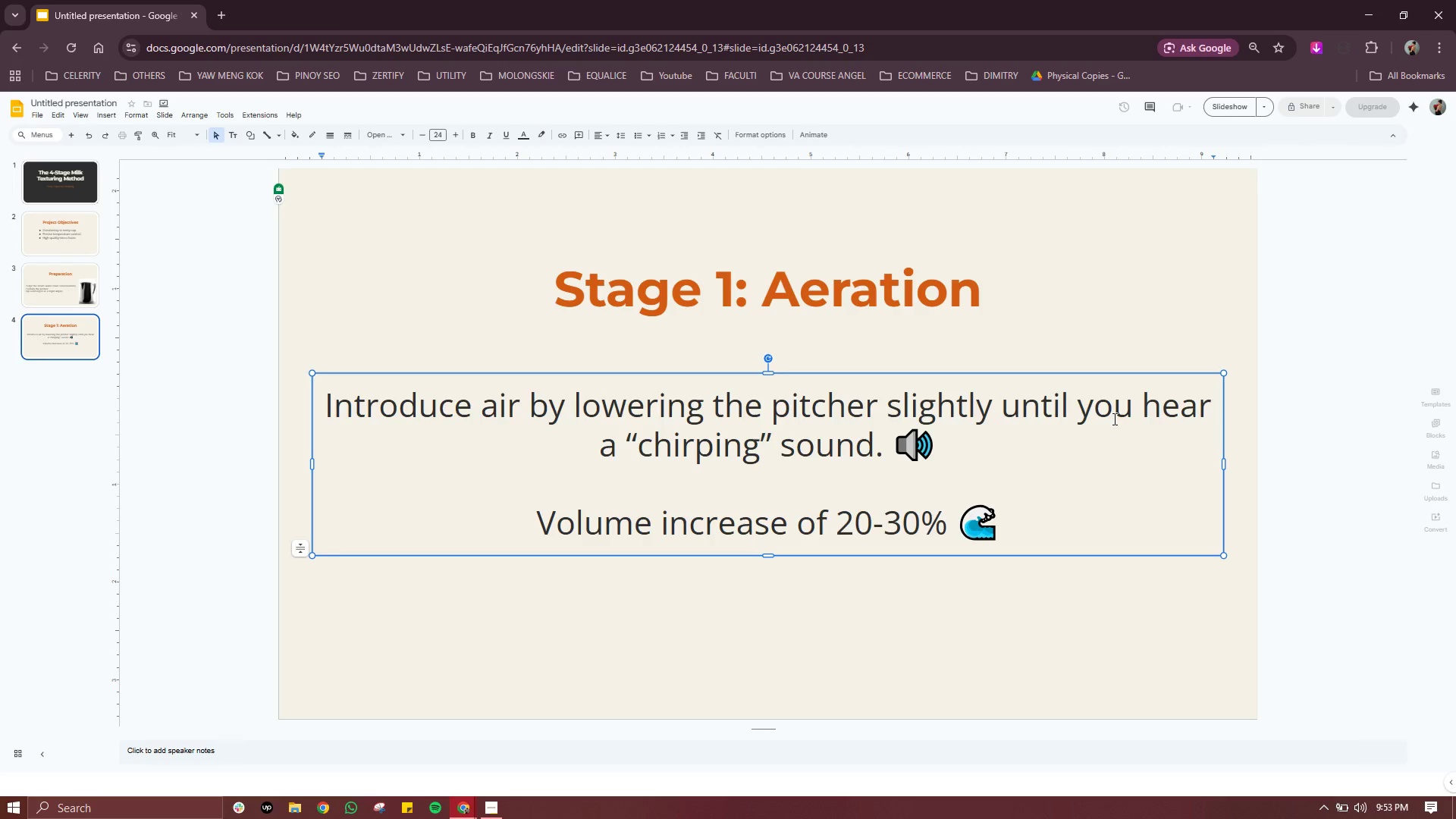 
wait(25.61)
 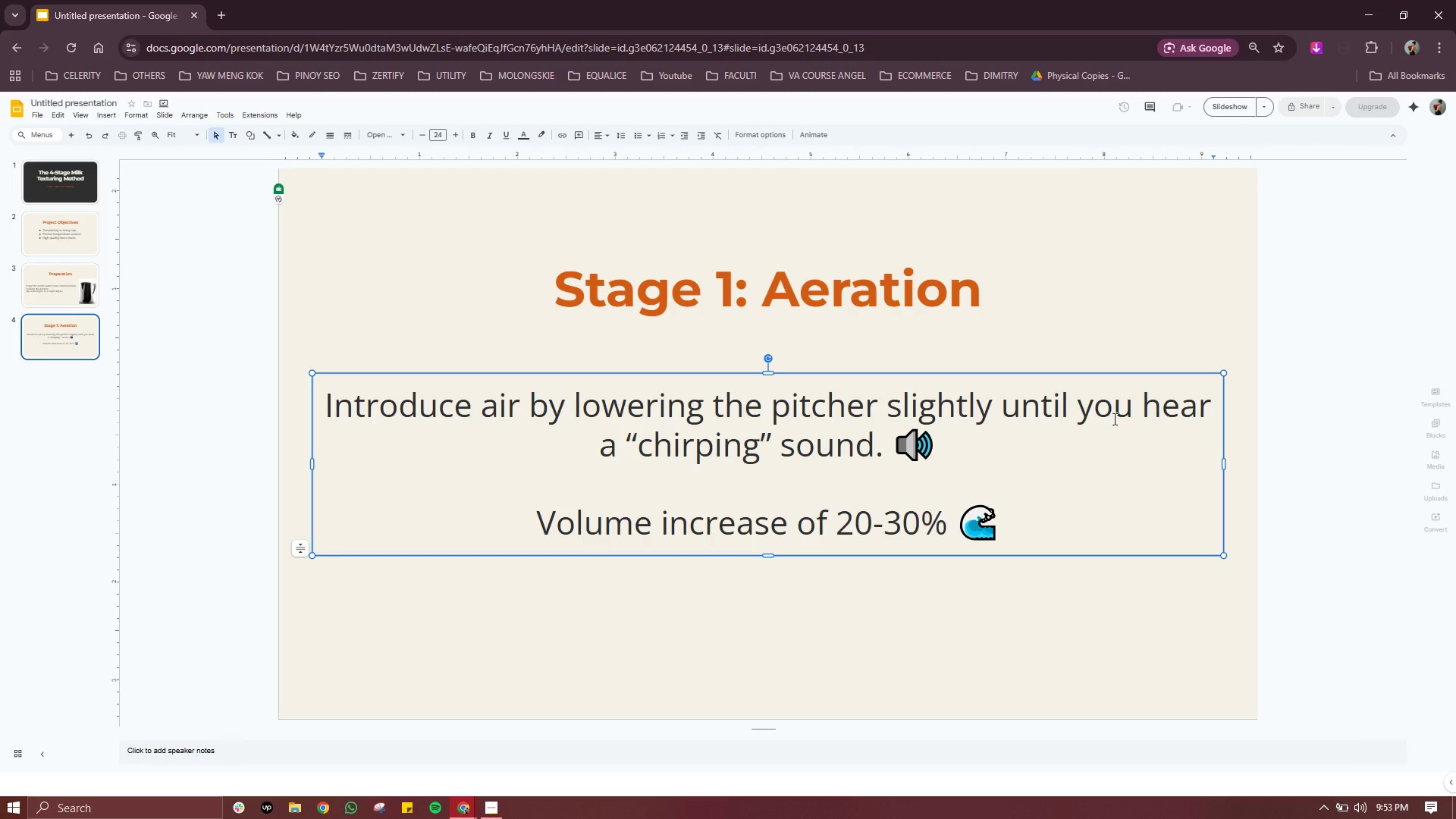 
left_click([1060, 453])
 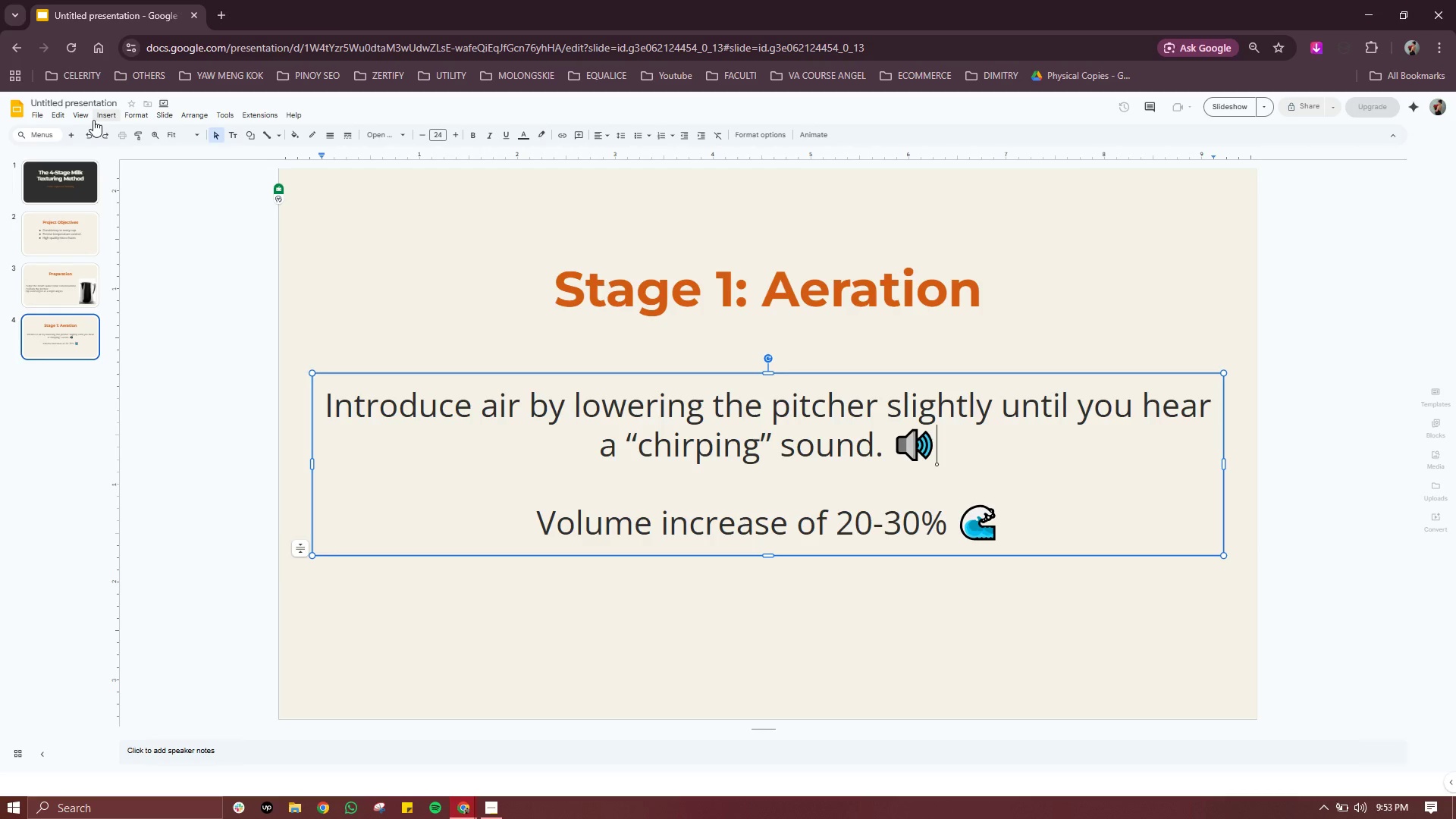 
left_click([96, 115])
 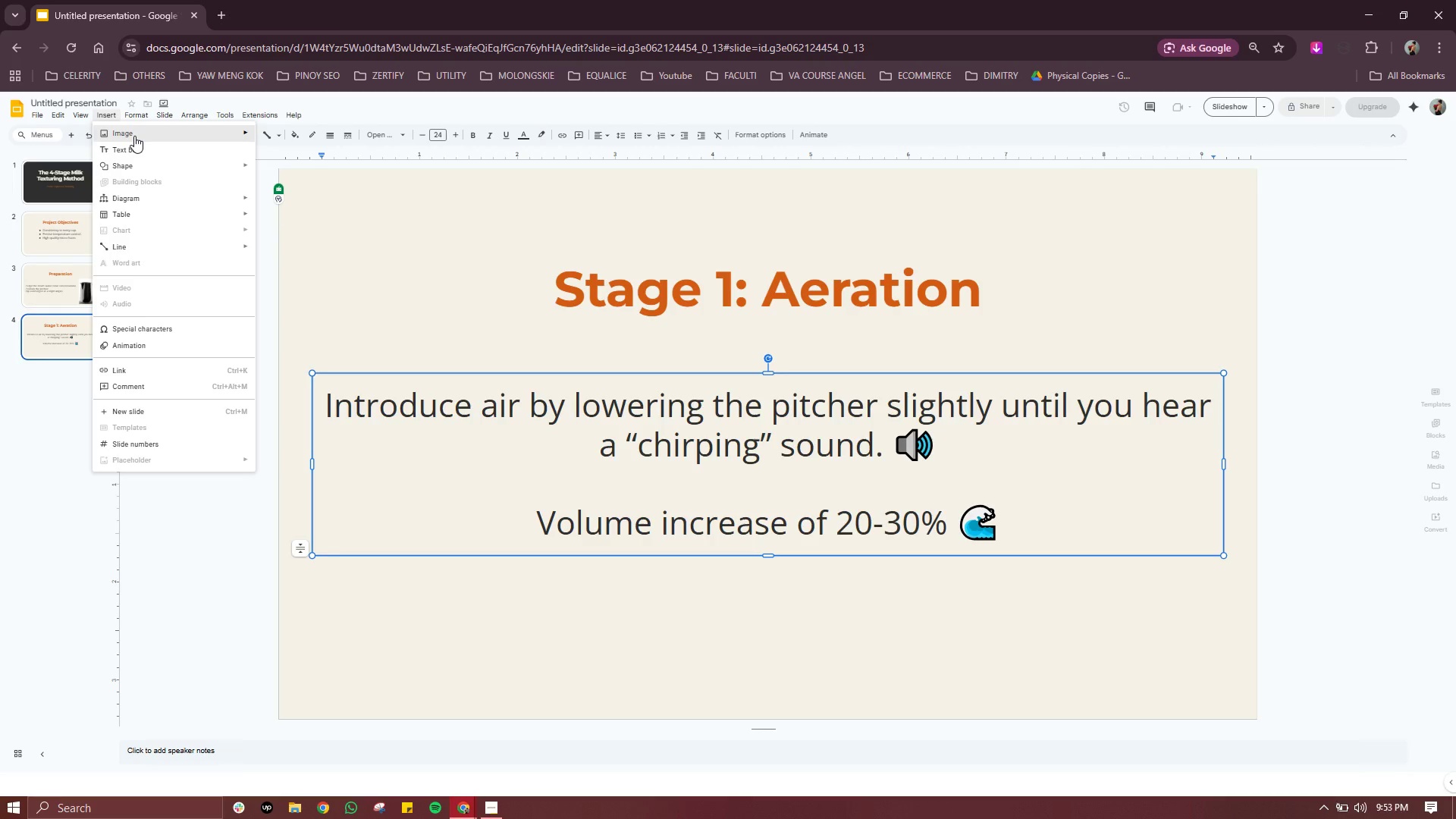 
left_click([134, 136])
 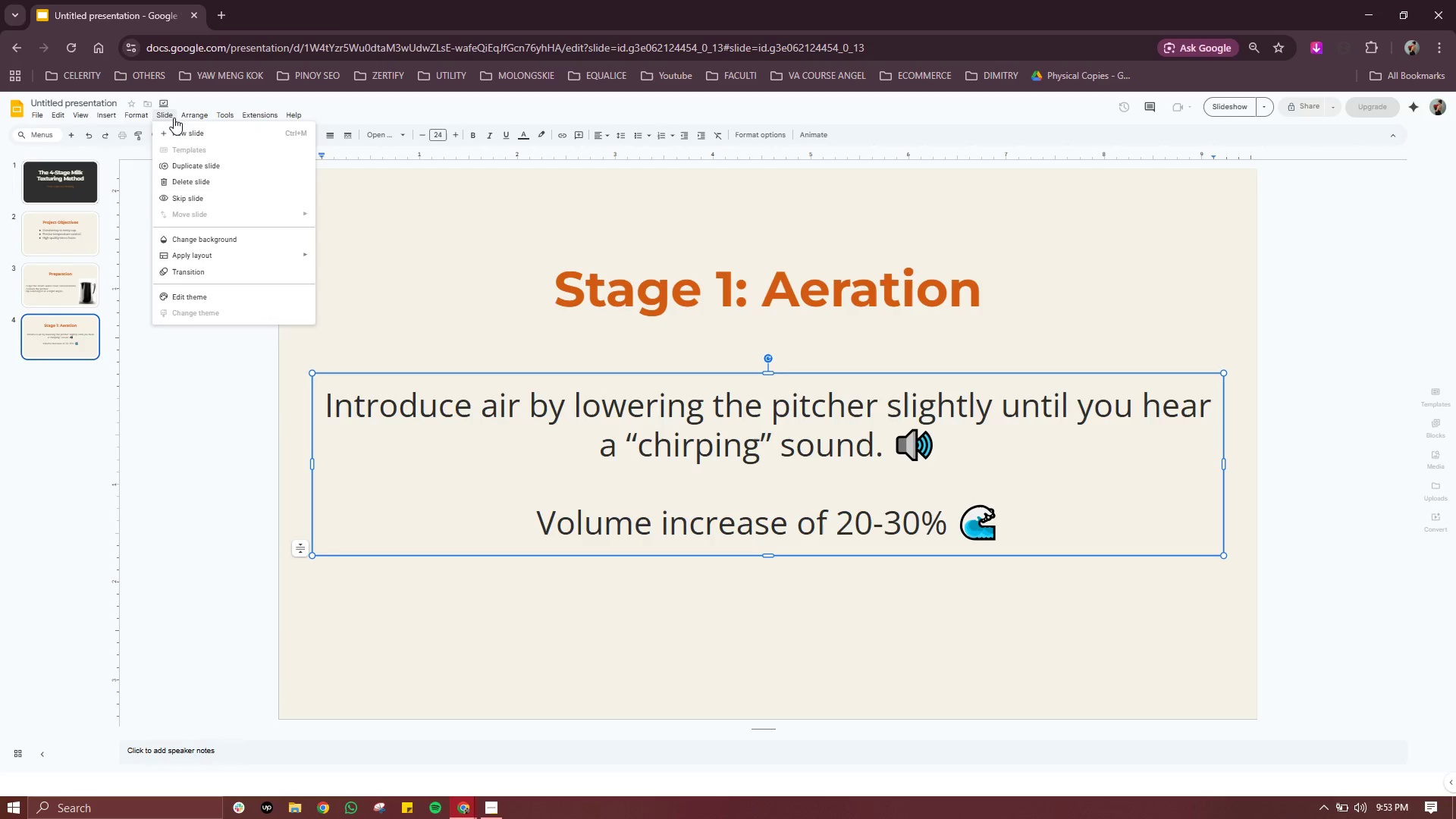 
wait(6.46)
 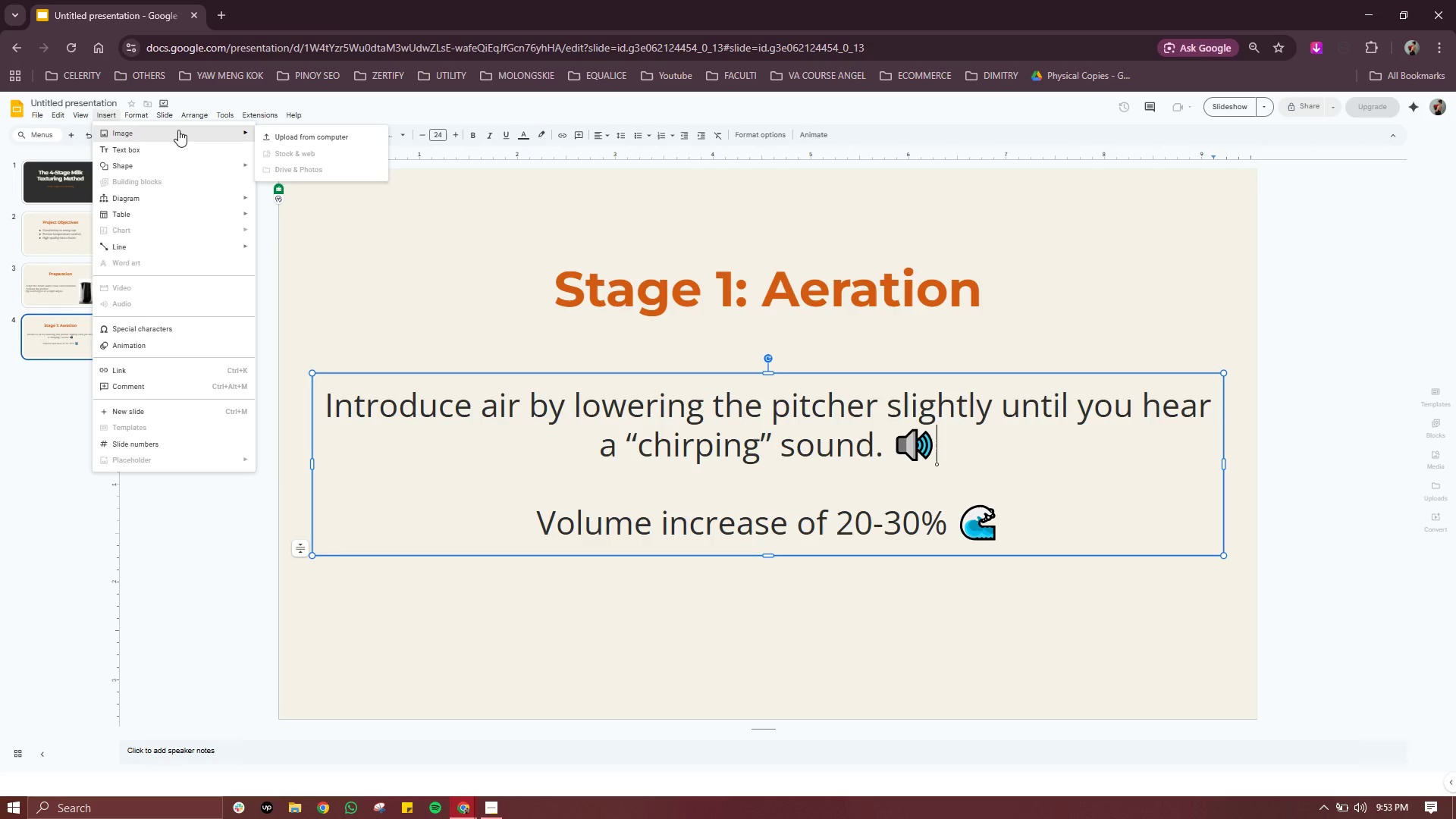 
mouse_move([105, 118])
 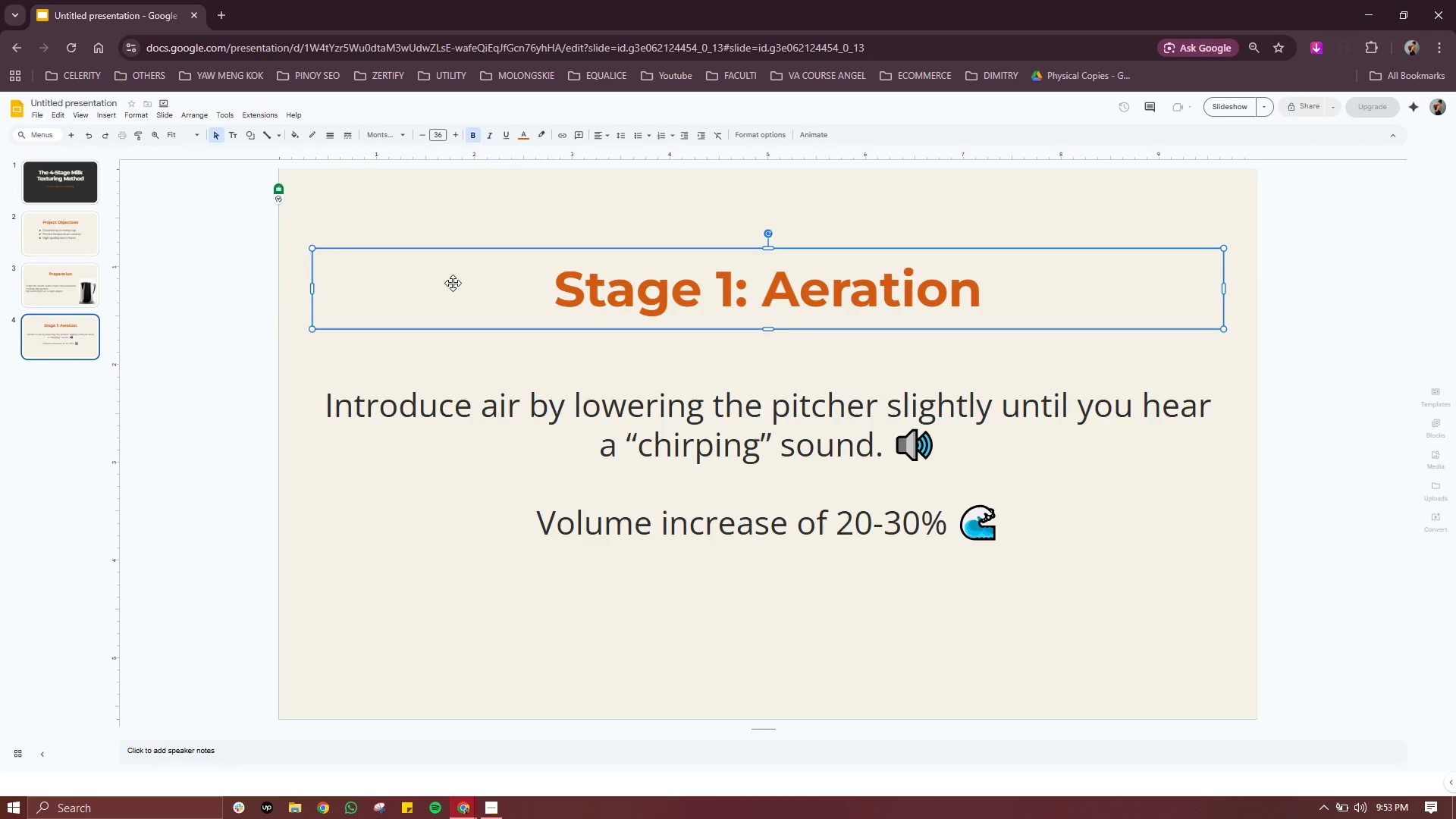 
left_click([453, 283])
 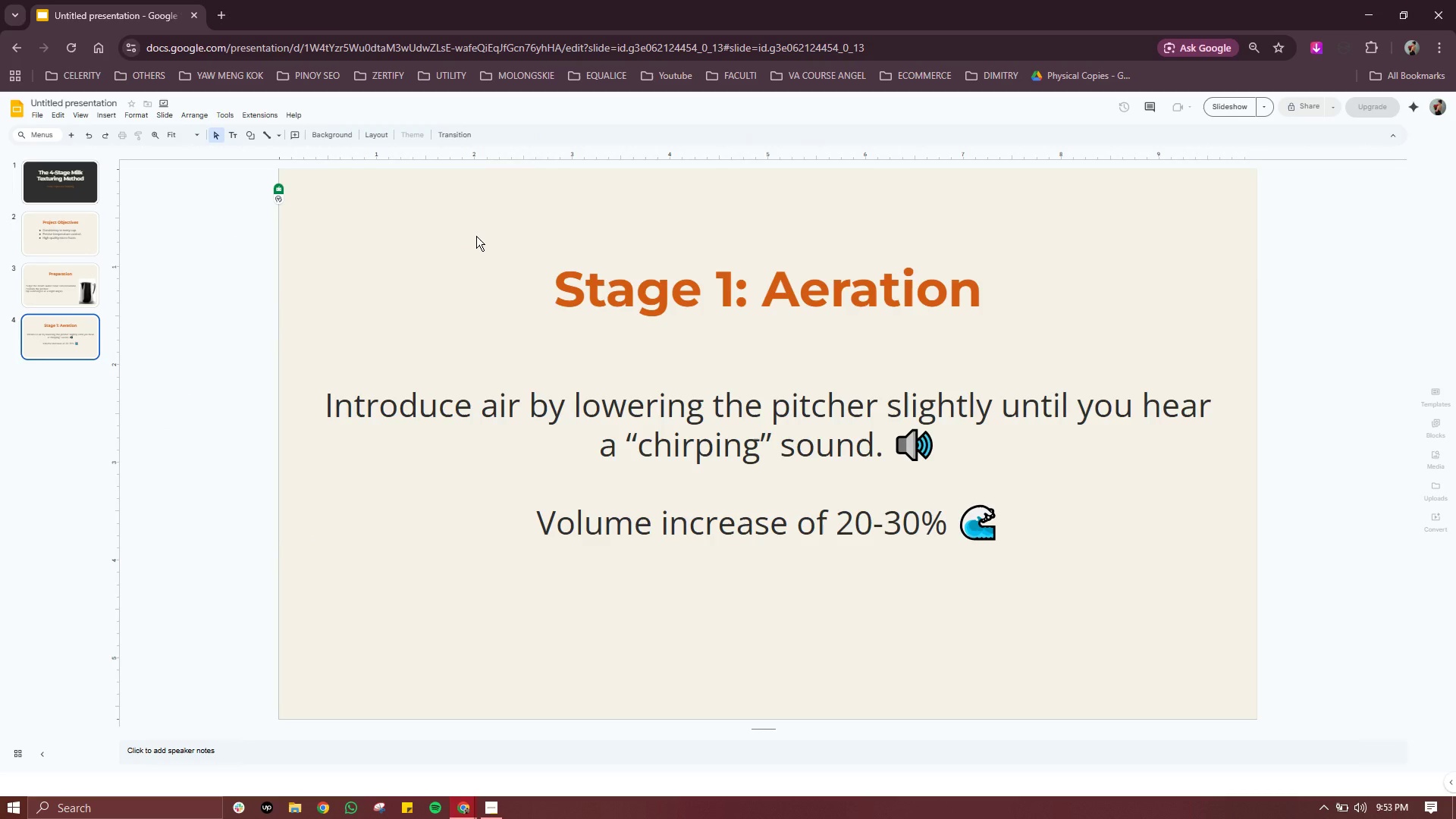 
left_click([476, 236])
 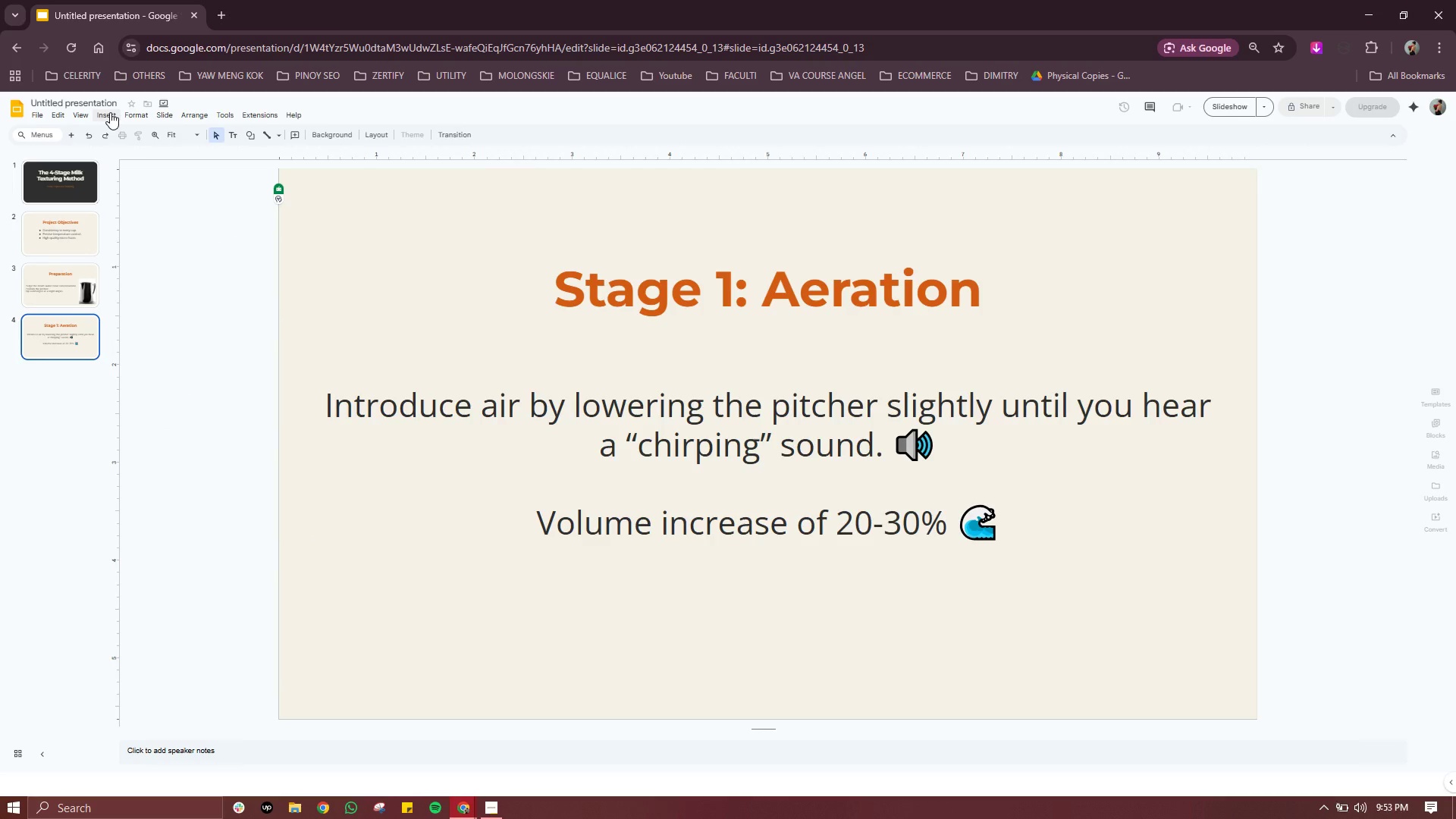 
left_click([109, 112])
 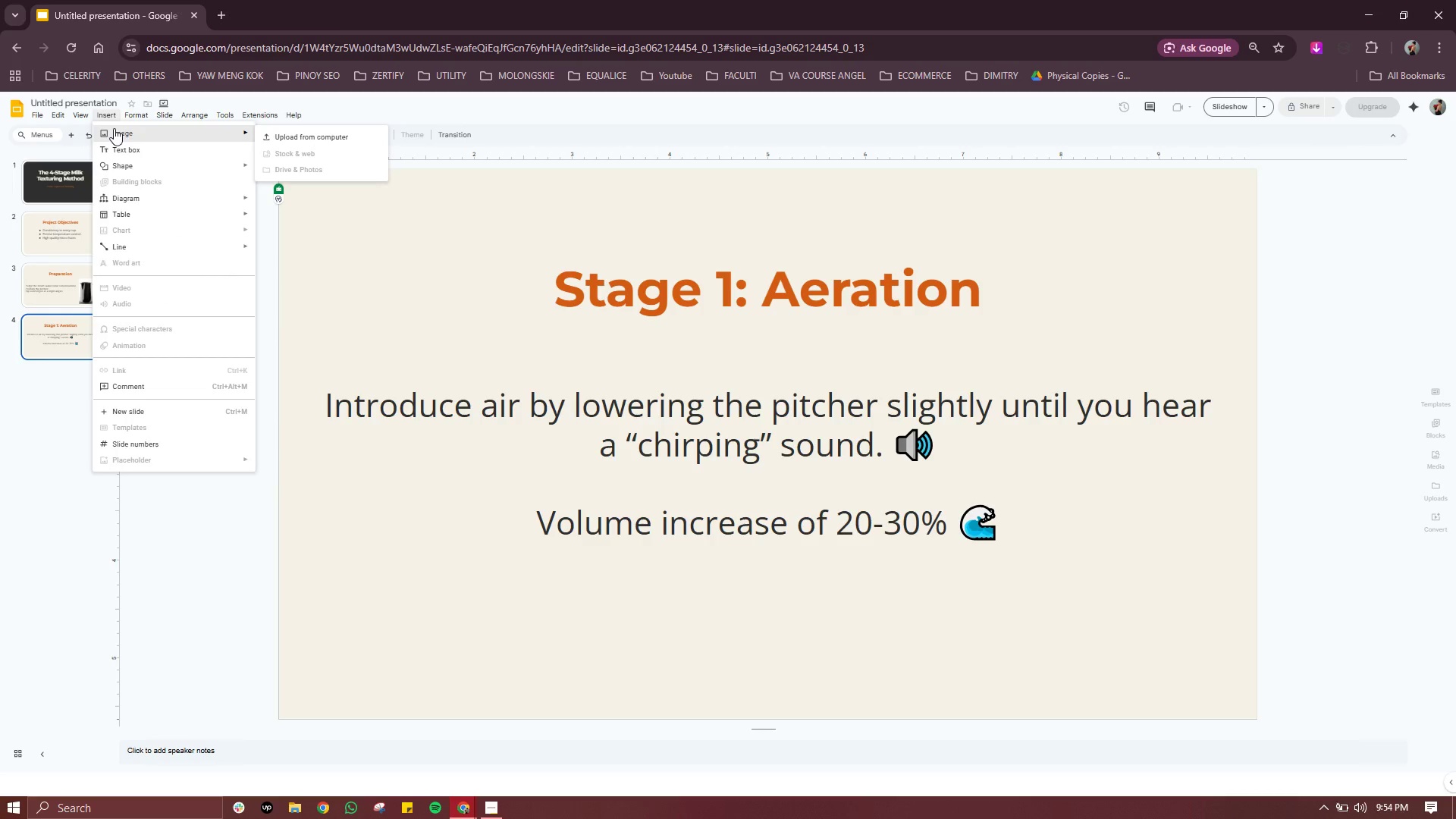 
wait(16.09)
 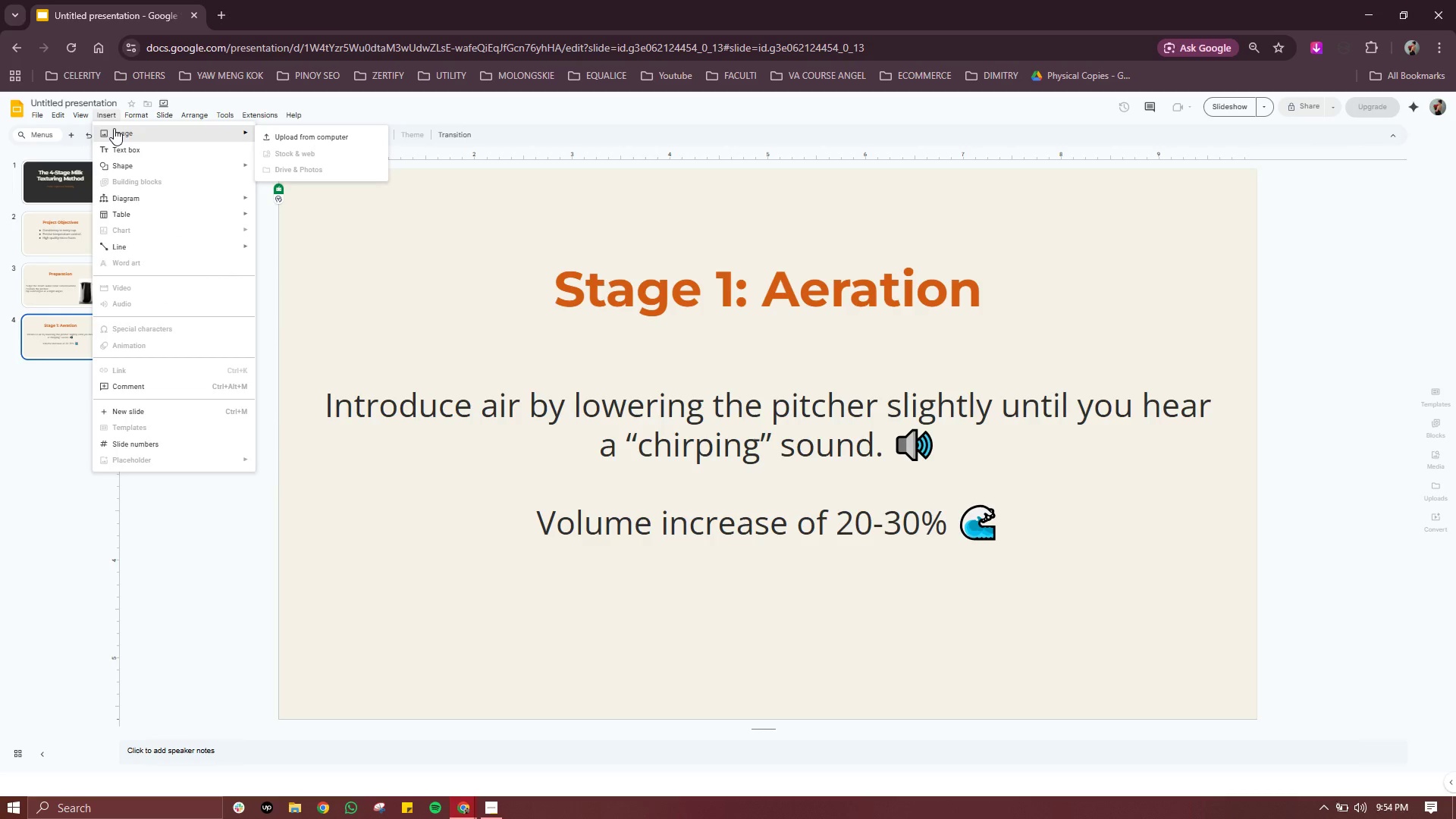 
left_click([416, 314])
 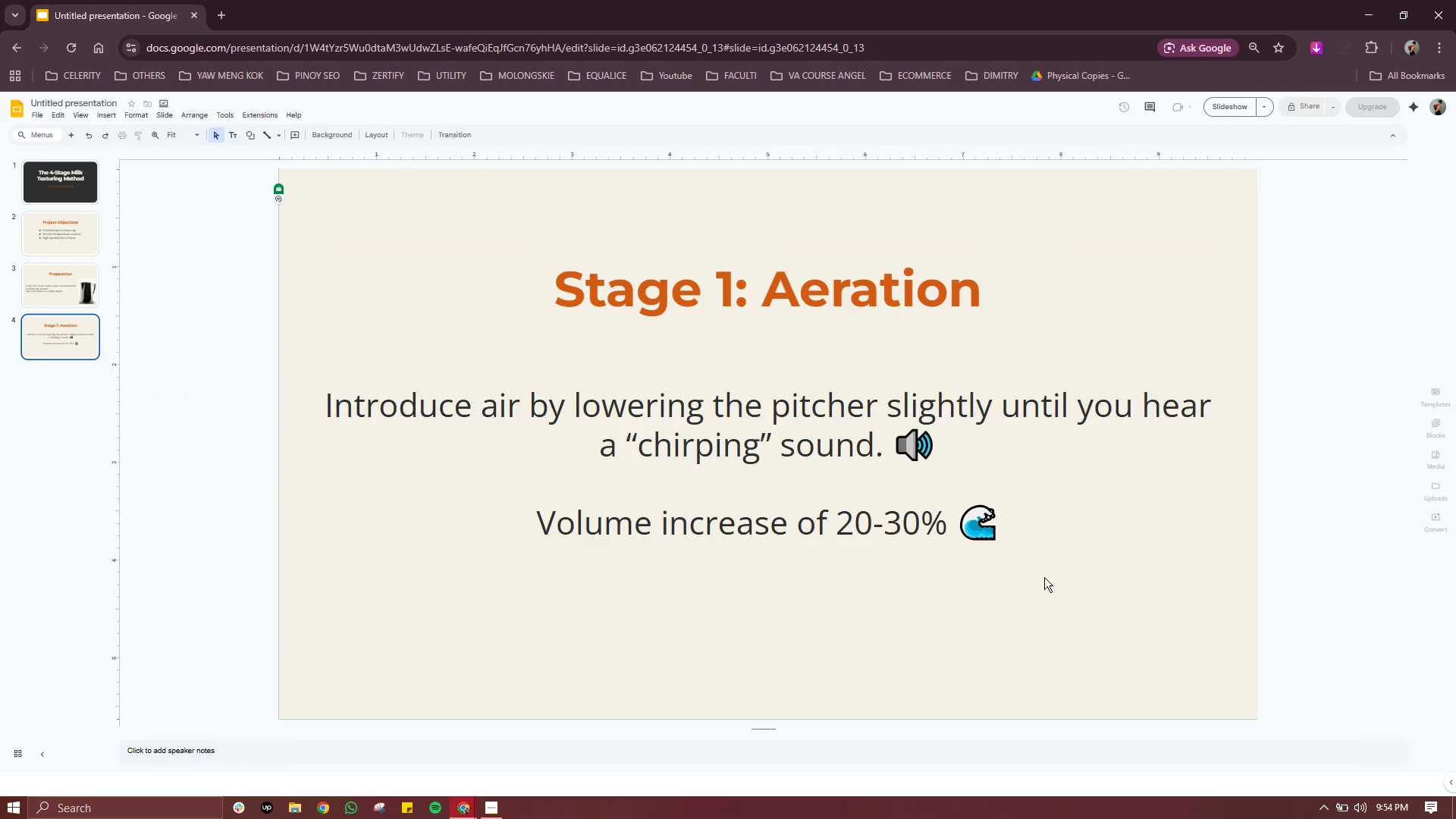 
left_click([1044, 577])
 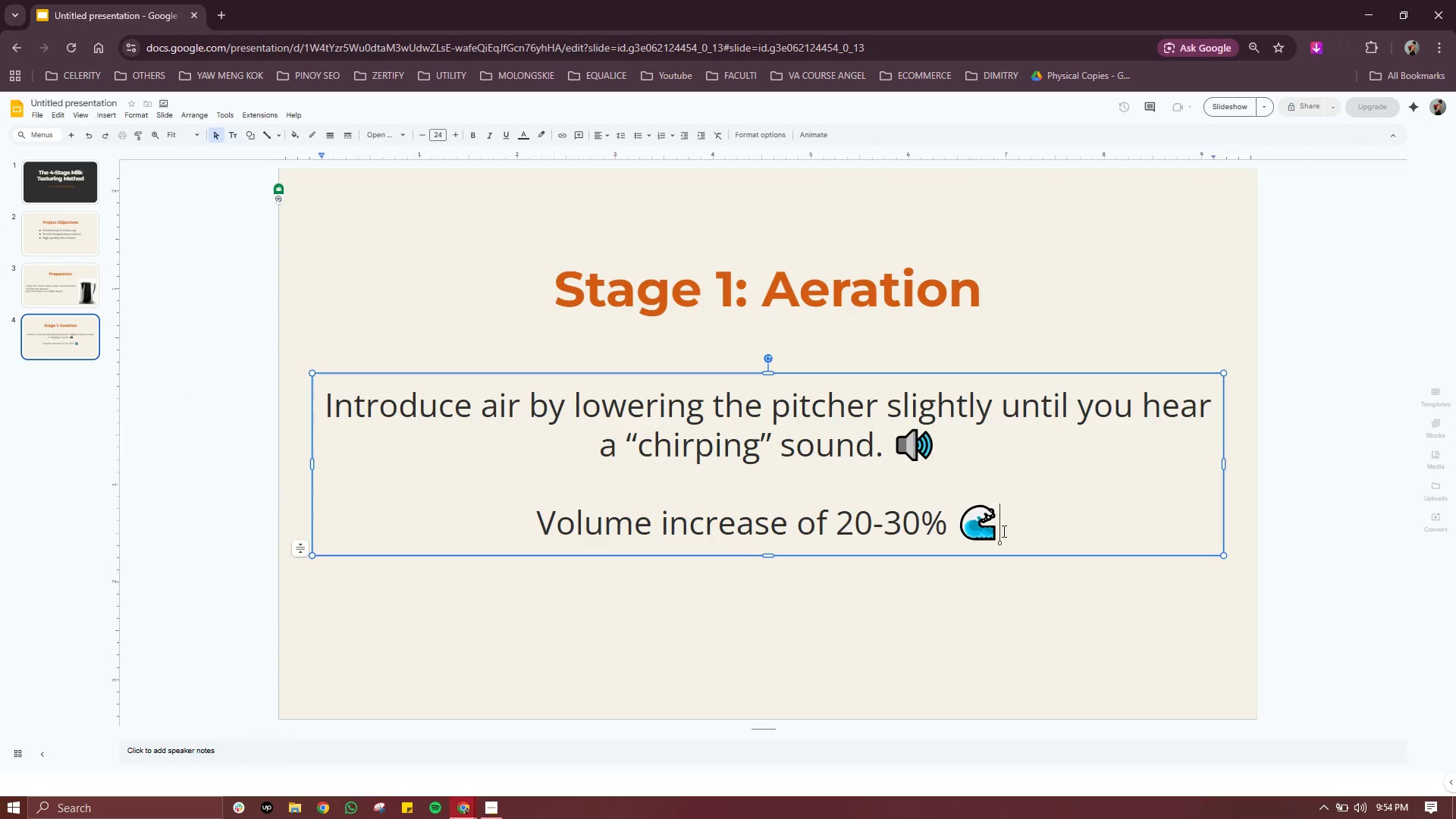 
double_click([1003, 531])
 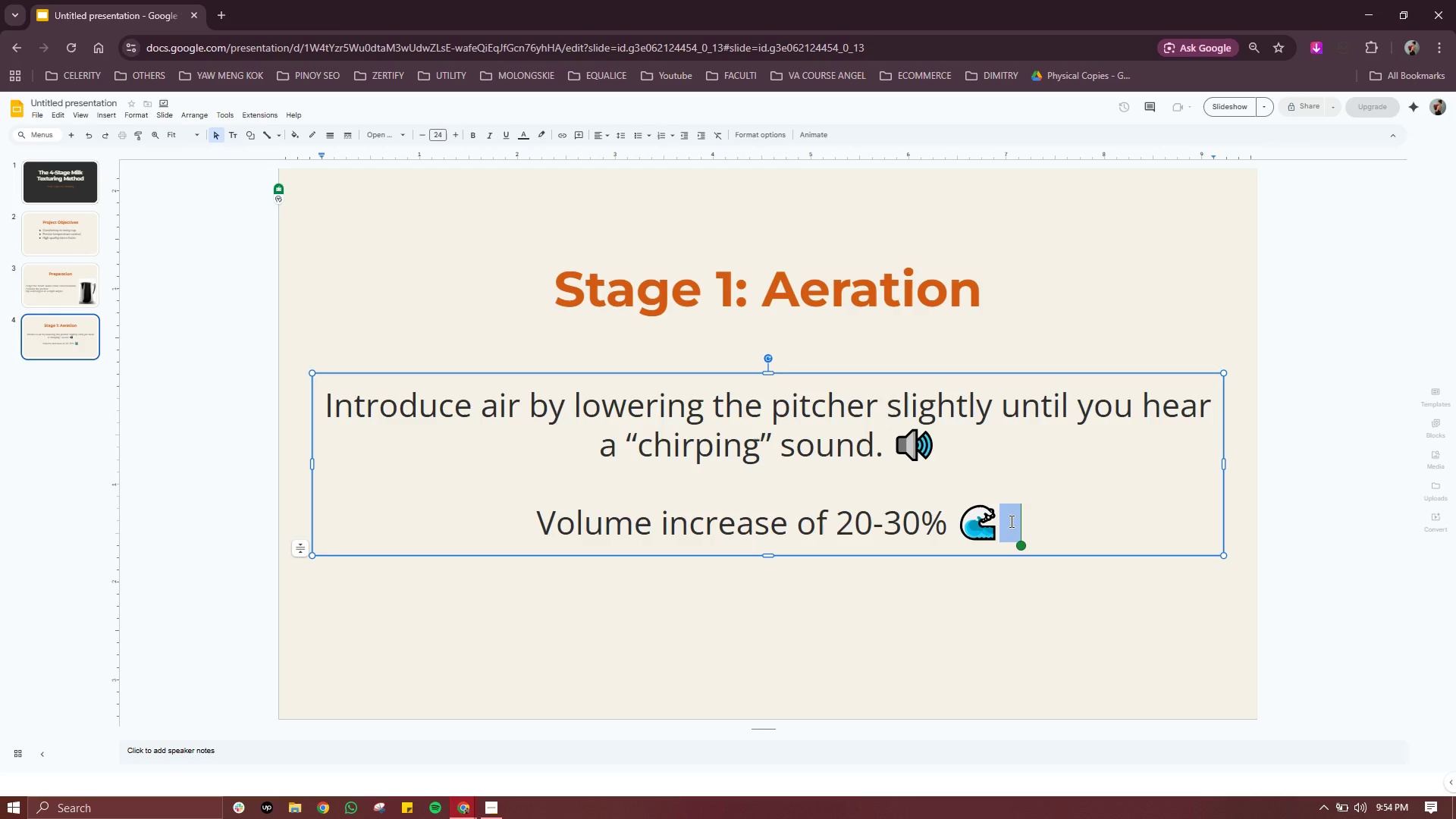 
left_click([1010, 521])
 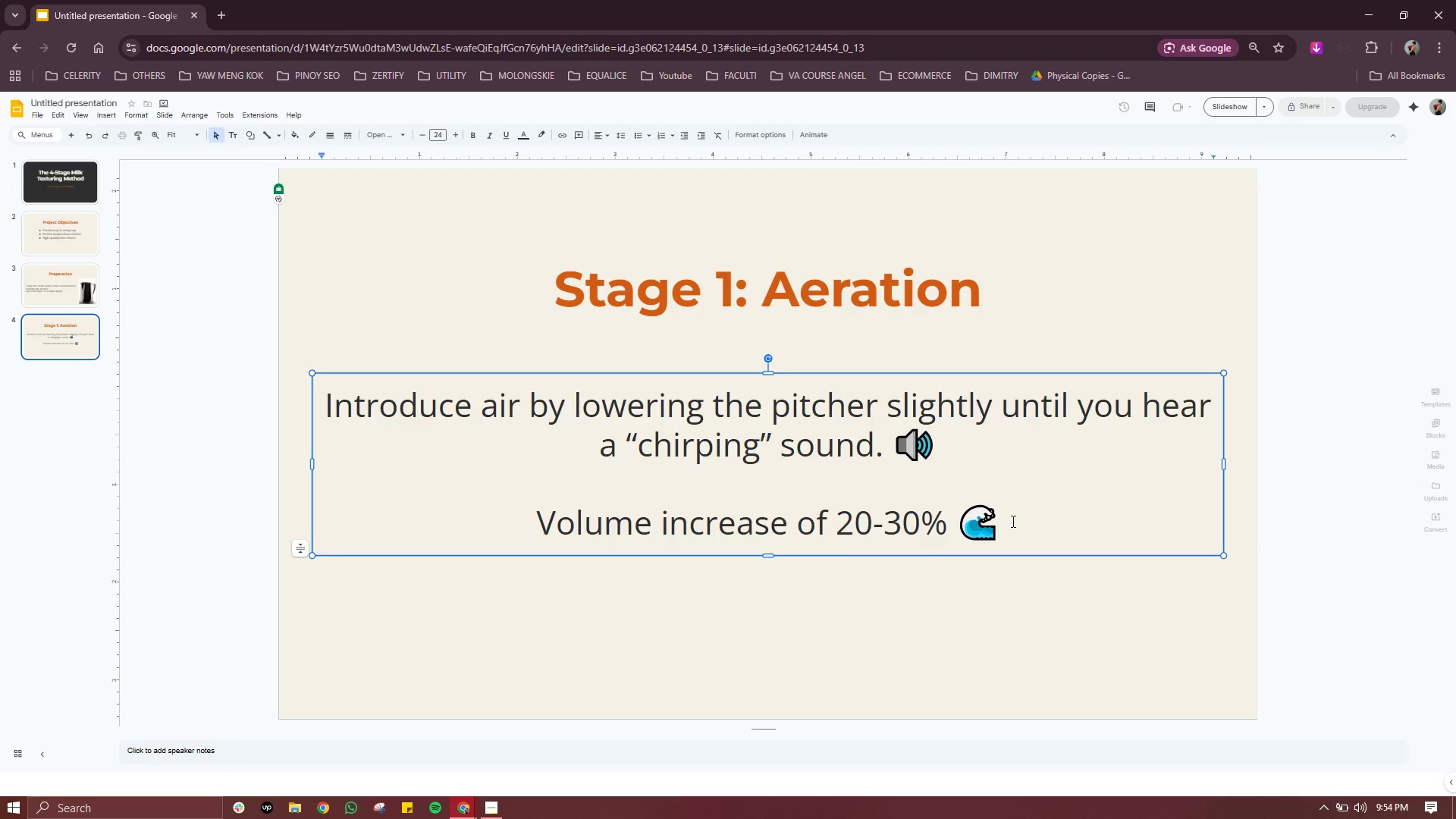 
key(Backspace)
 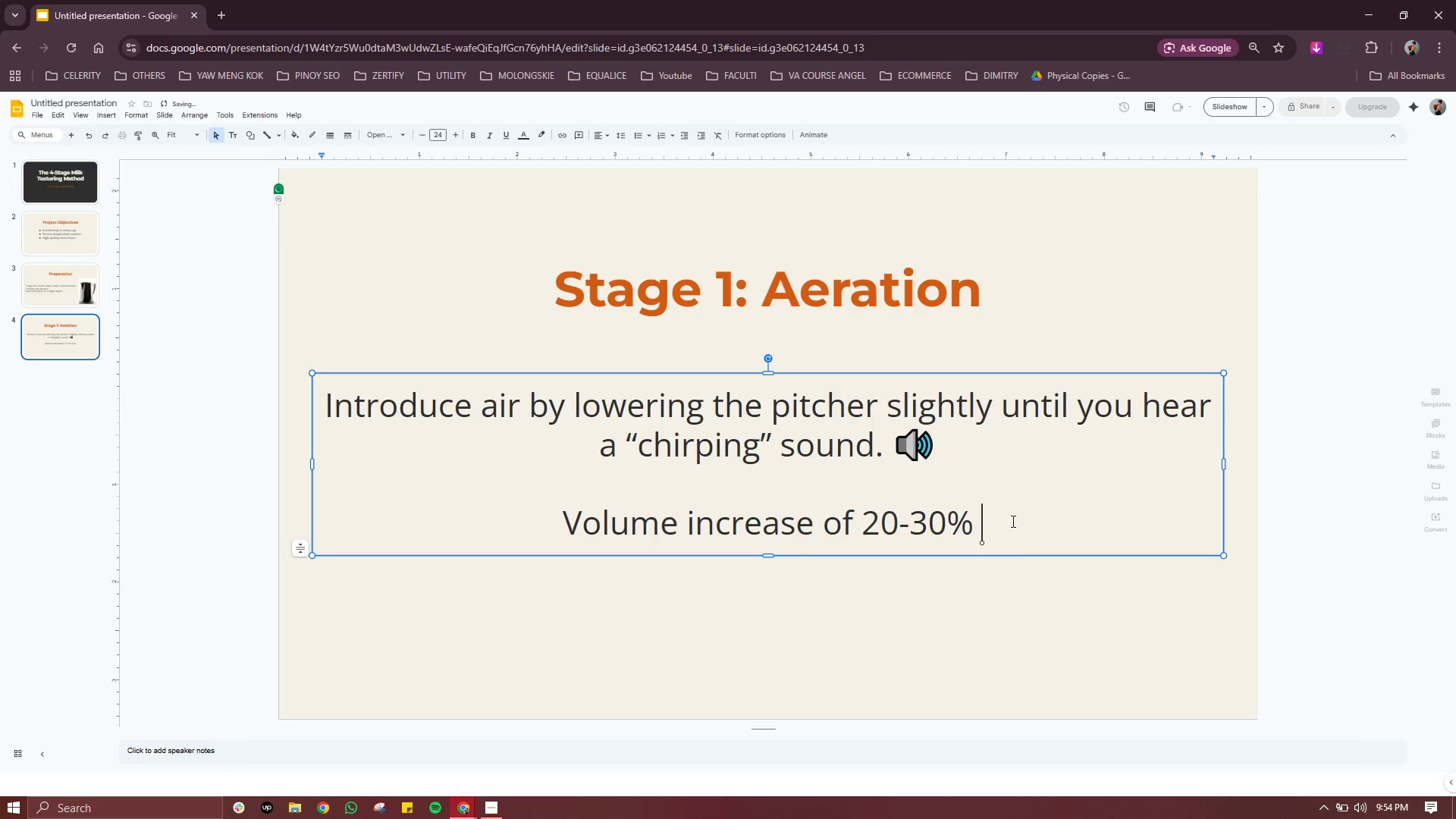 
key(Backspace)
 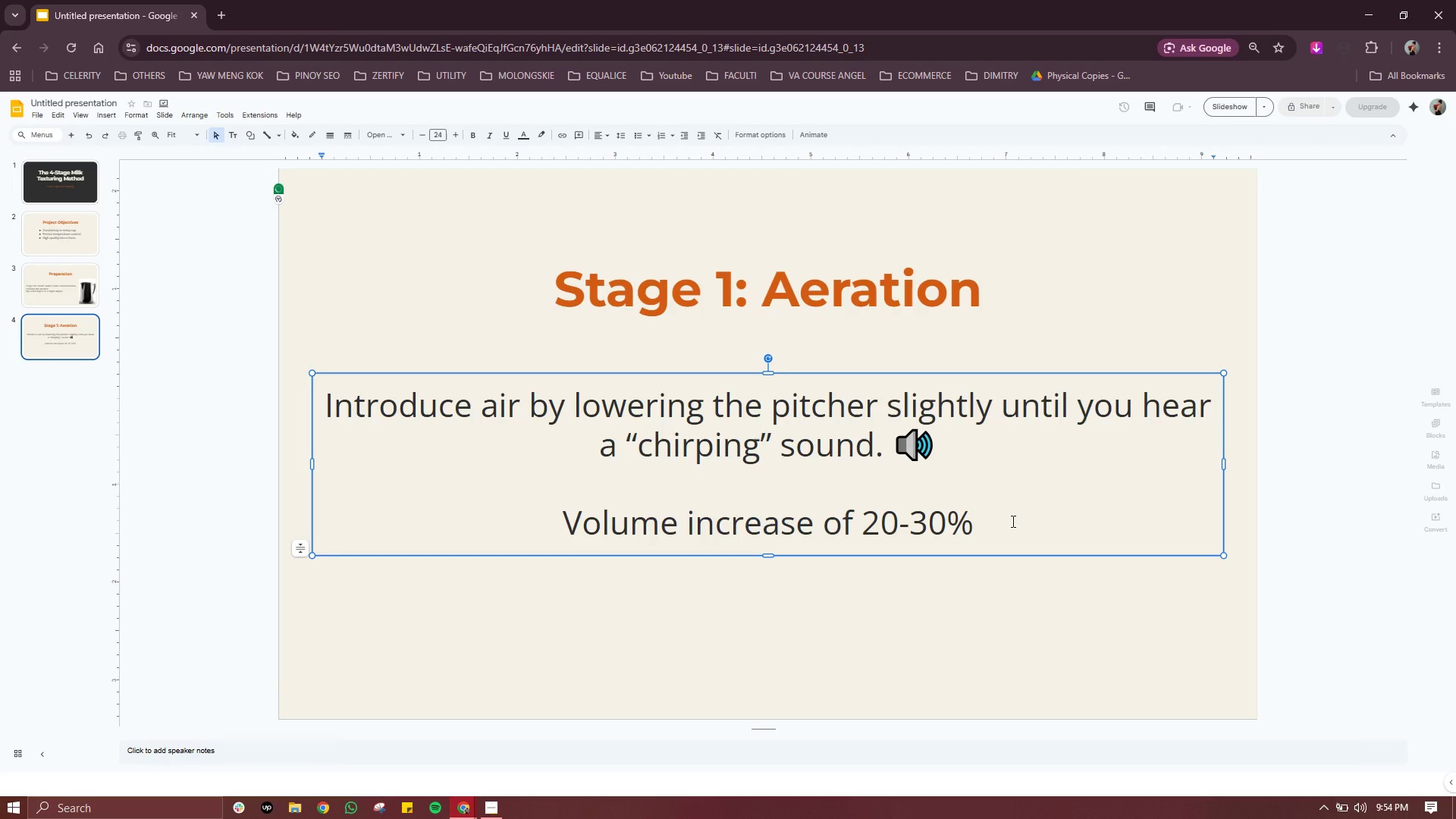 
wait(21.61)
 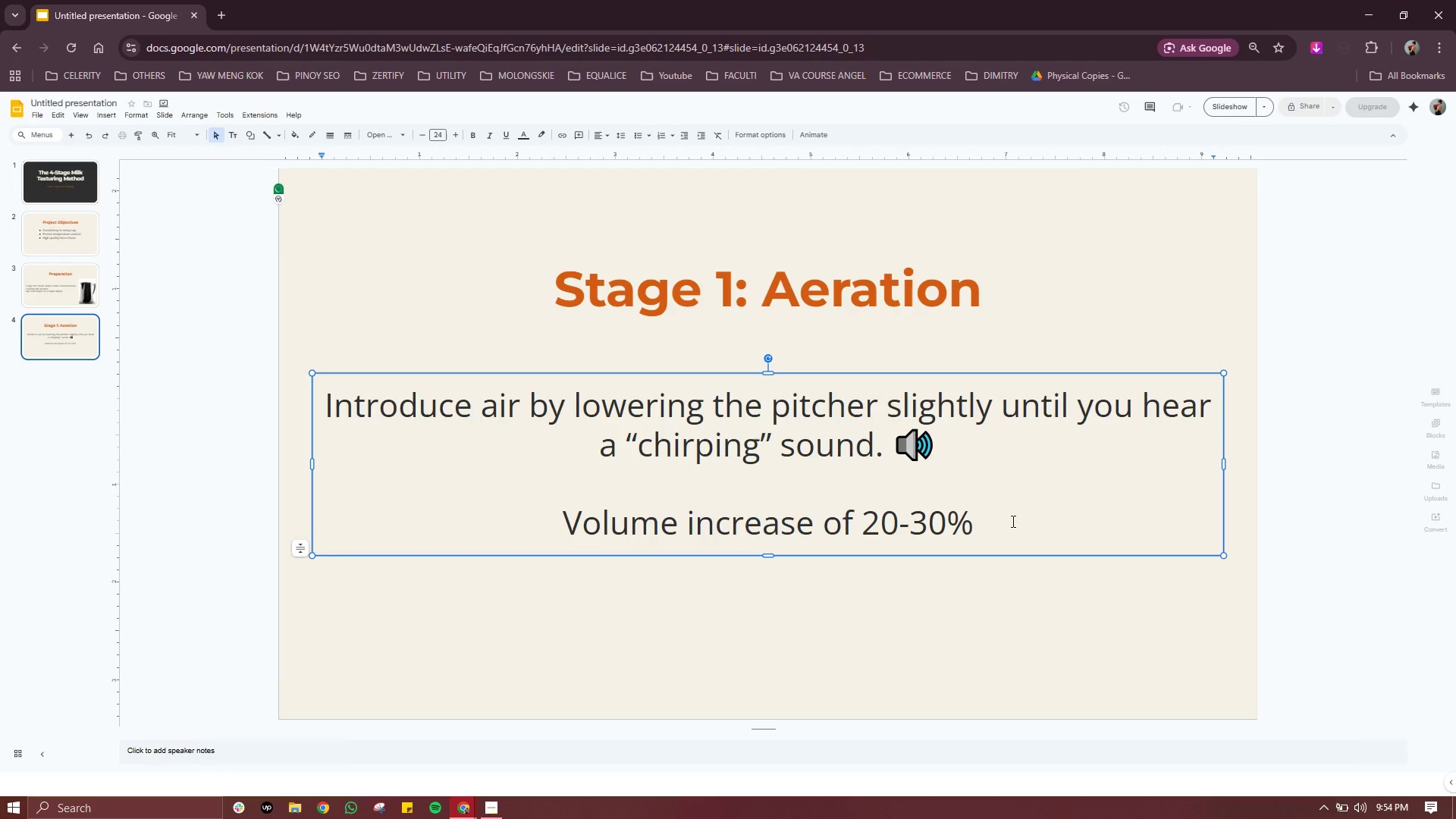 
left_click([72, 131])
 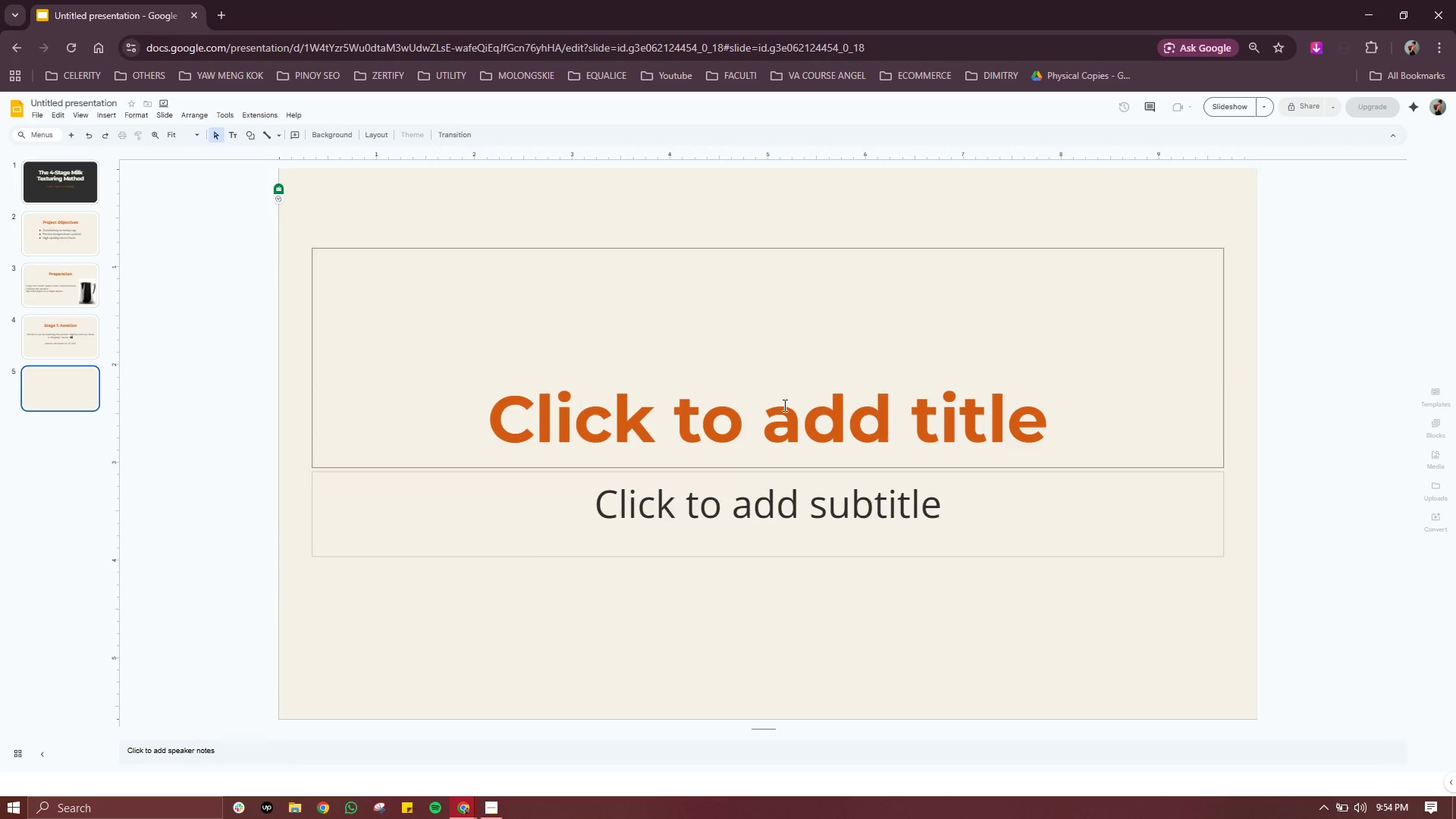 
wait(12.78)
 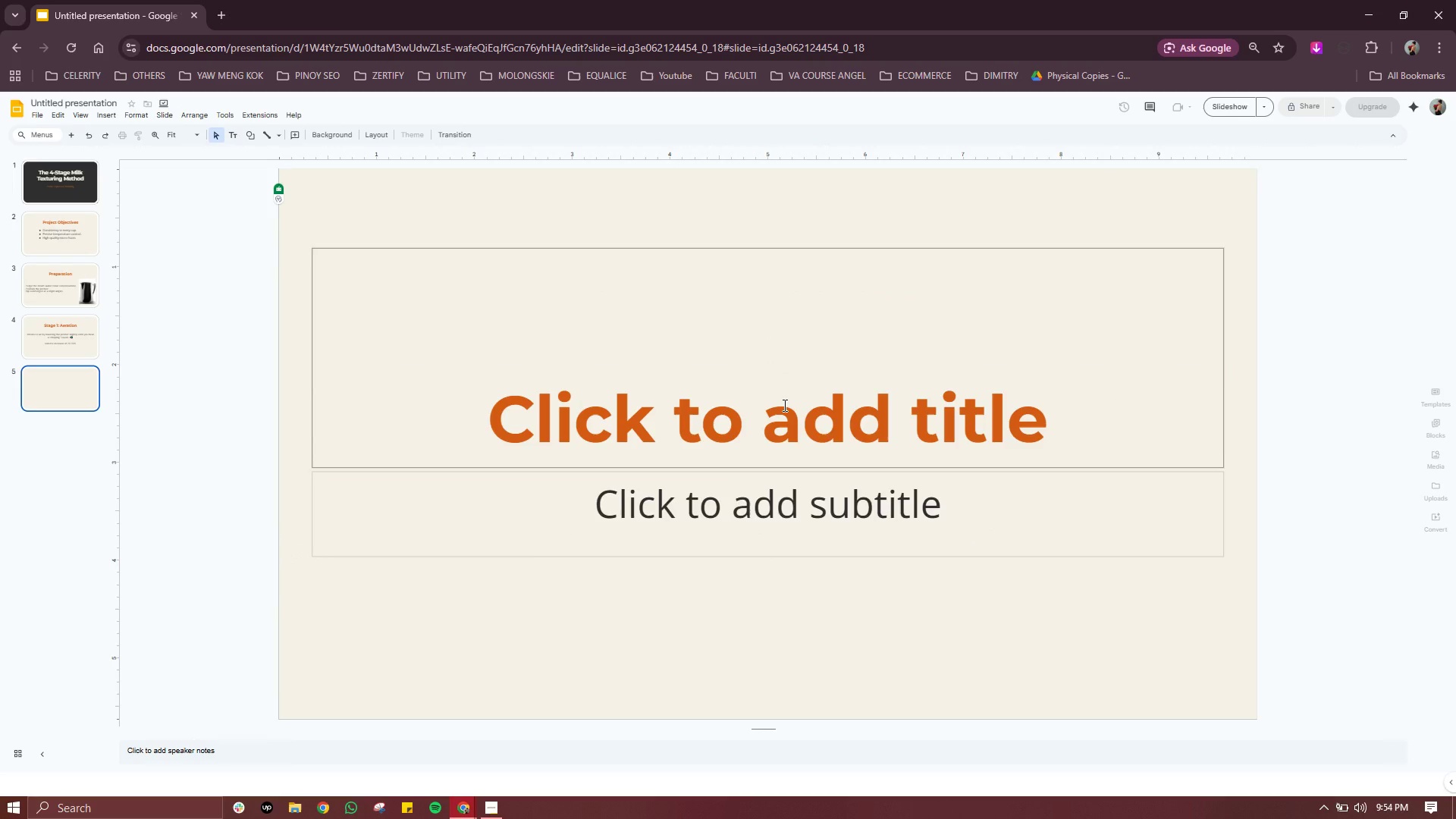 
double_click([861, 431])
 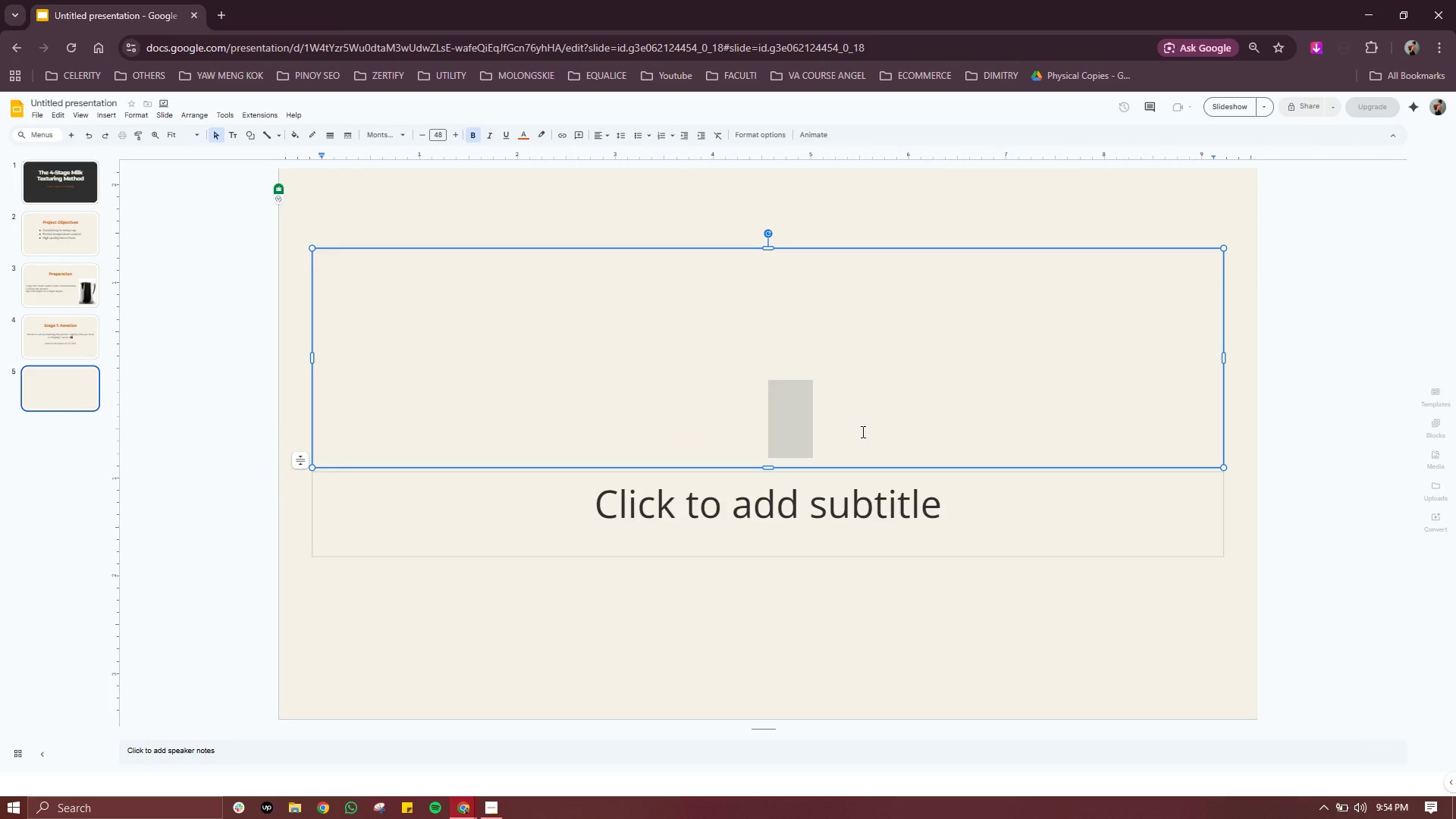 
triple_click([861, 431])
 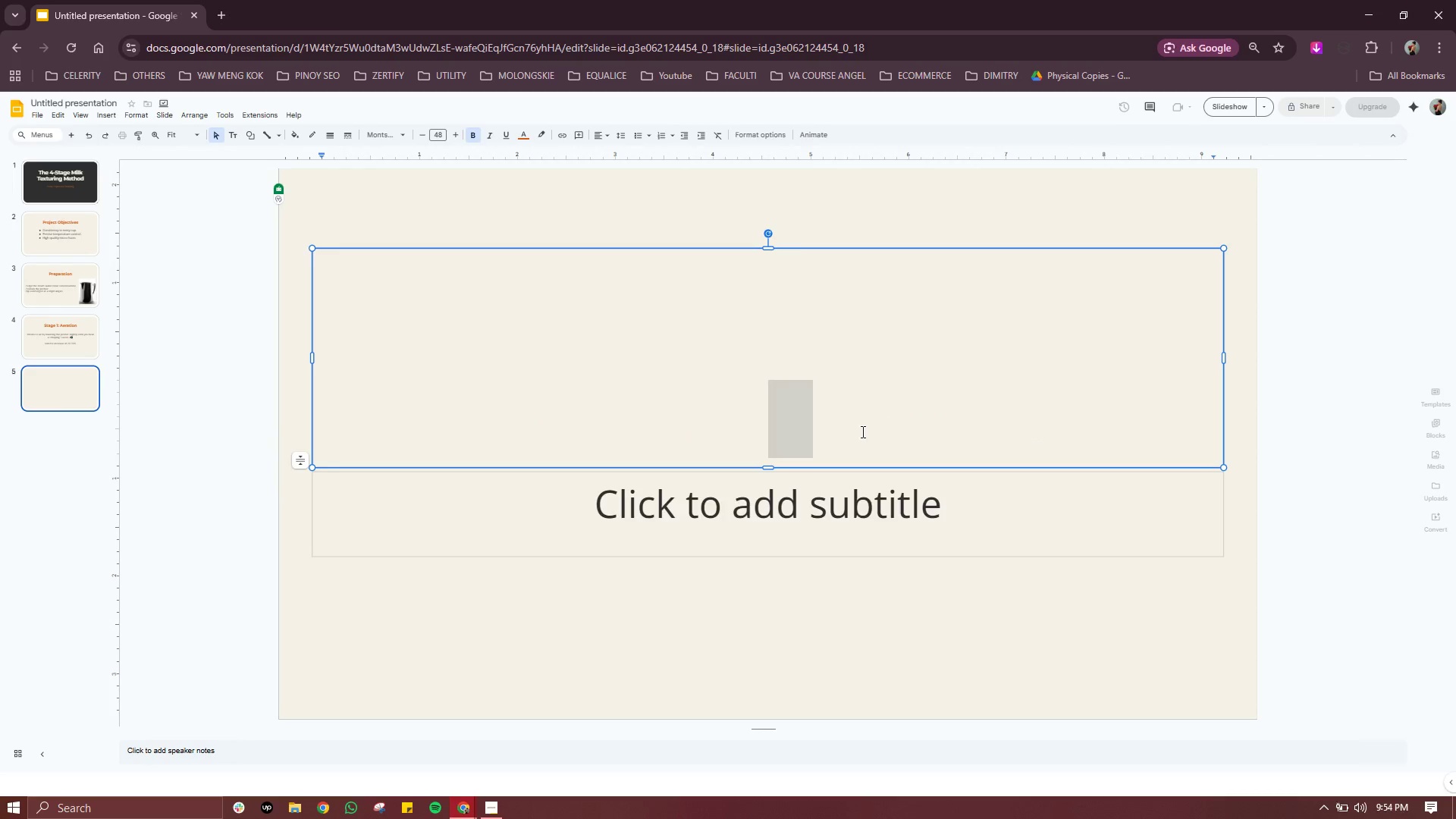 
left_click([861, 431])
 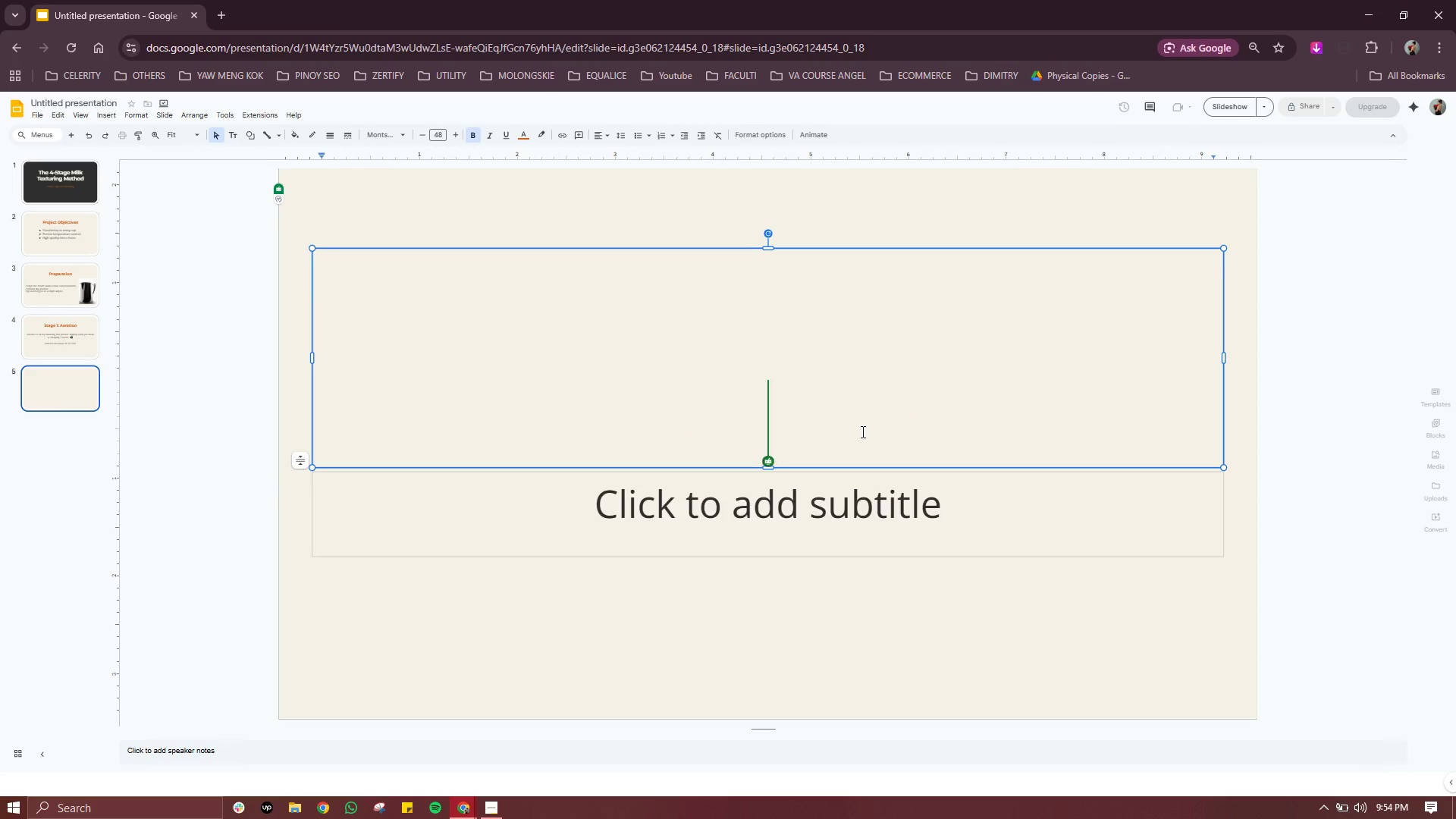 
type(Satg)
key(Backspace)
key(Backspace)
key(Backspace)
type(tafe)
key(Backspace)
key(Backspace)
key(Backspace)
type(ge )
key(Backspace)
key(Backspace)
key(Backspace)
type(age 2: Roll)
key(Backspace)
key(Backspace)
key(Backspace)
key(Backspace)
key(Backspace)
key(Backspace)
type( - Rollinh)
key(Backspace)
type(g (the "V)
key(Backspace)
key(Backspace)
key(Backspace)
key(Backspace)
key(Backspace)
key(Backspace)
type(The "B)
key(Backspace)
type(Vortex"))
 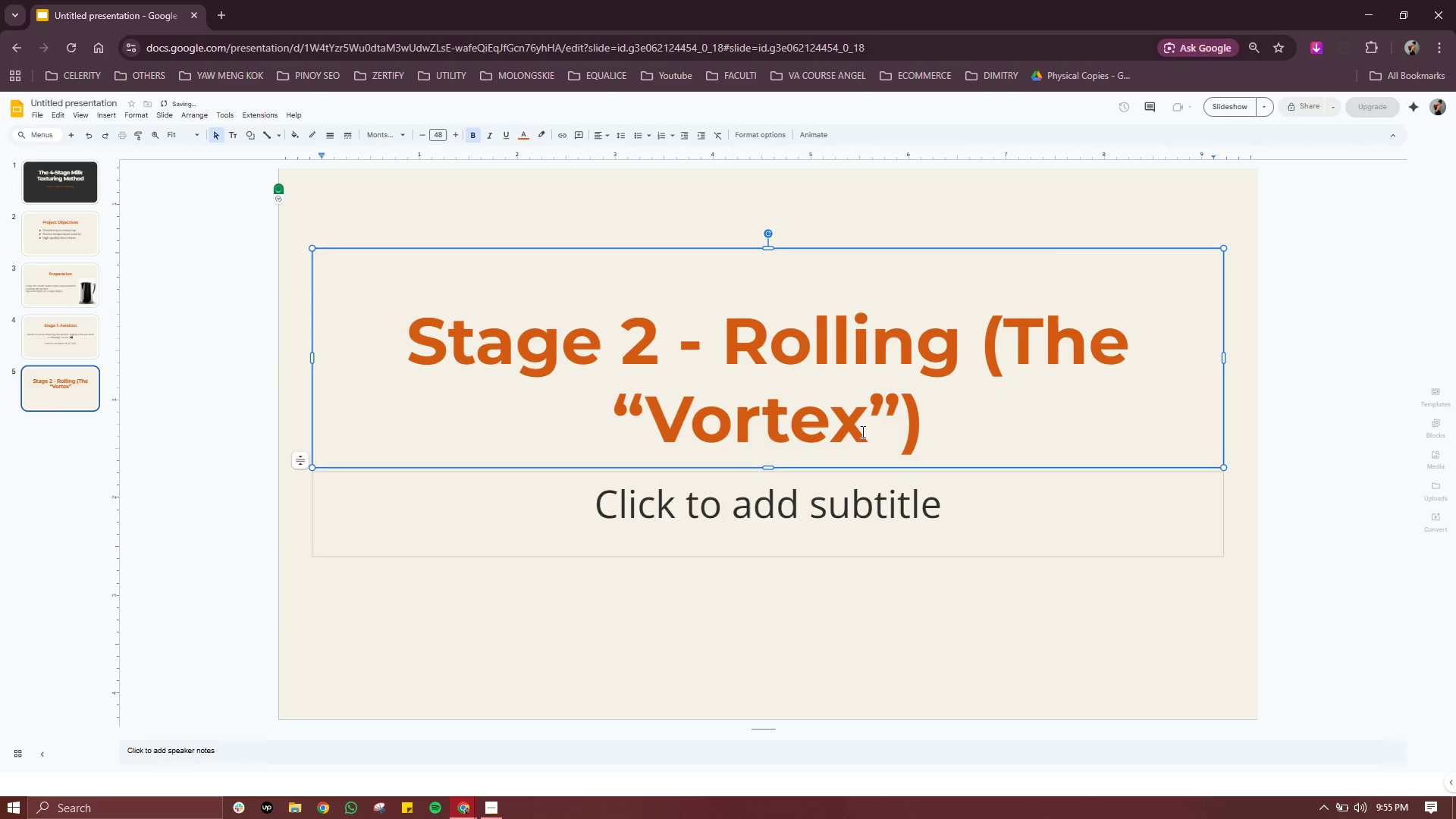 
wait(21.05)
 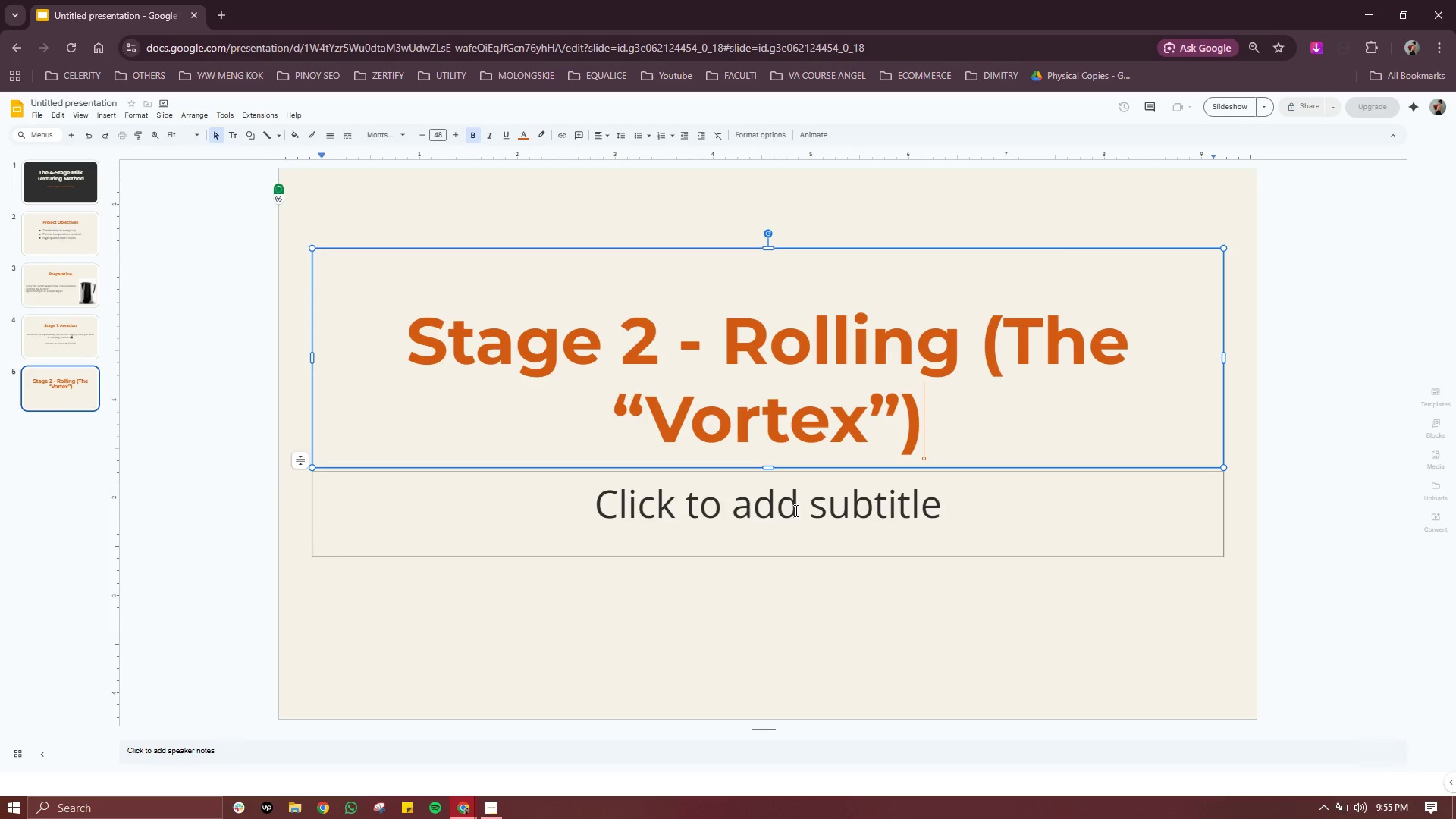 
left_click_drag(start_coordinate=[767, 469], to_coordinate=[770, 457])
 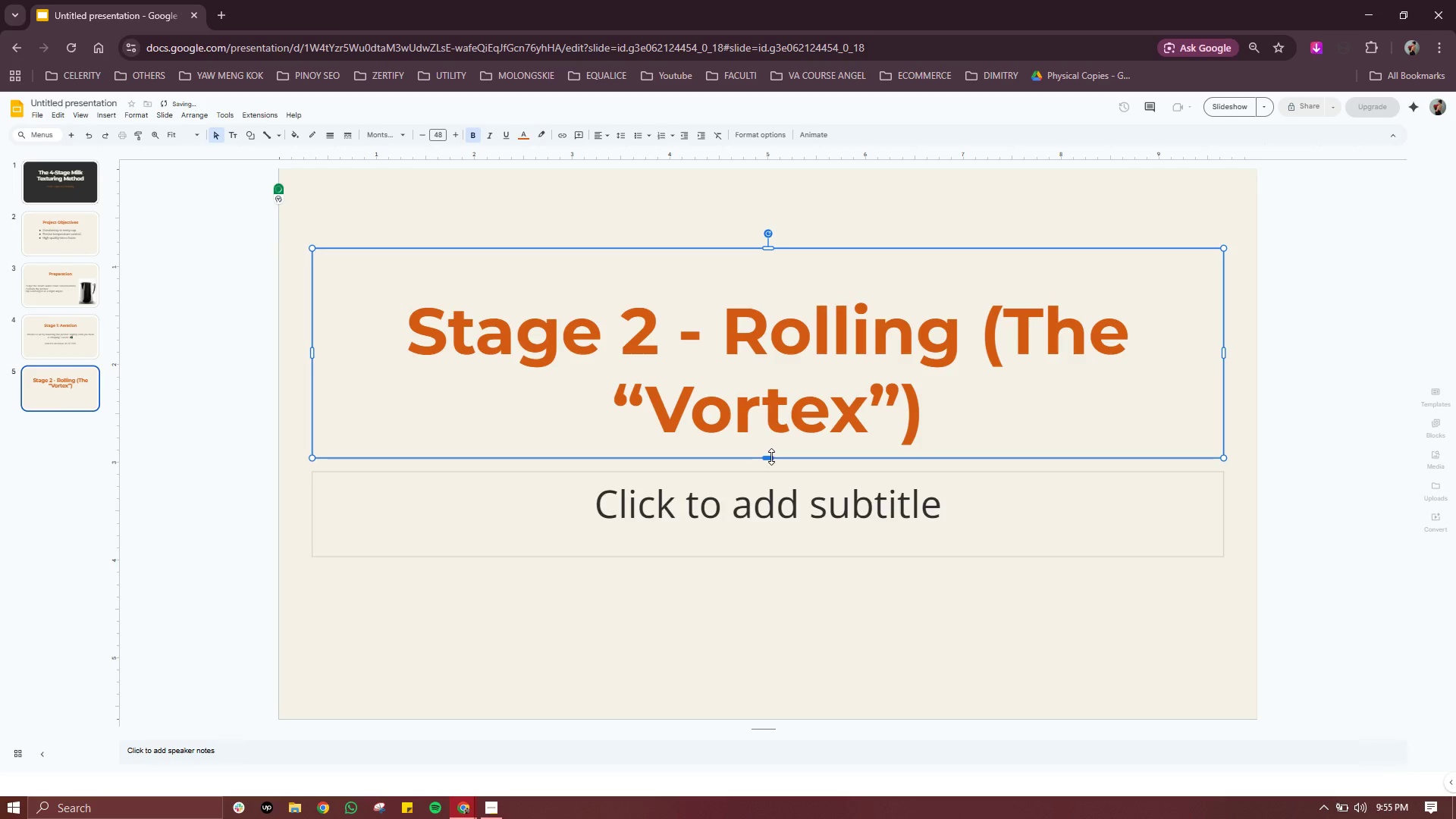 
left_click_drag(start_coordinate=[770, 457], to_coordinate=[770, 419])
 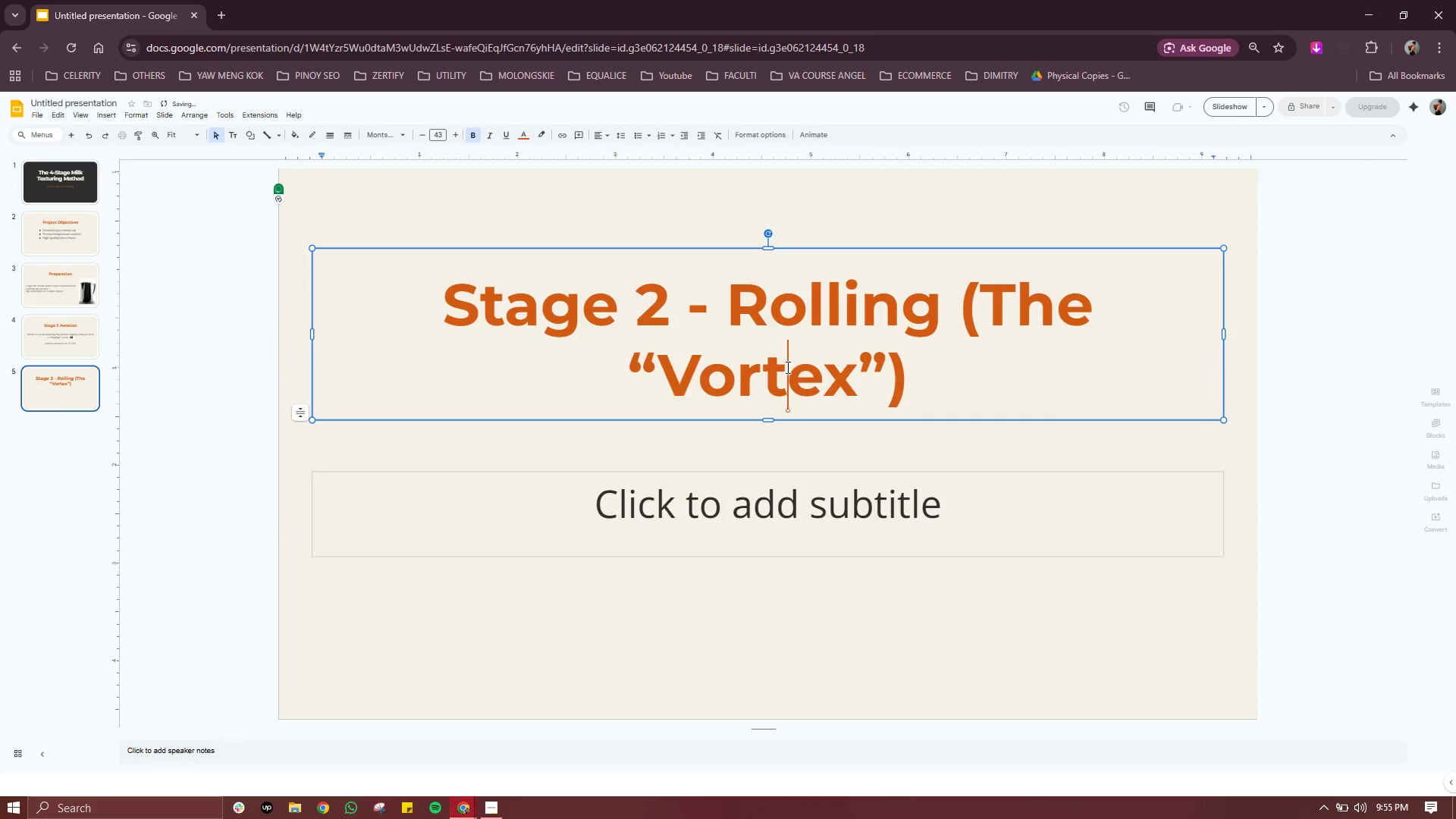 
double_click([786, 367])
 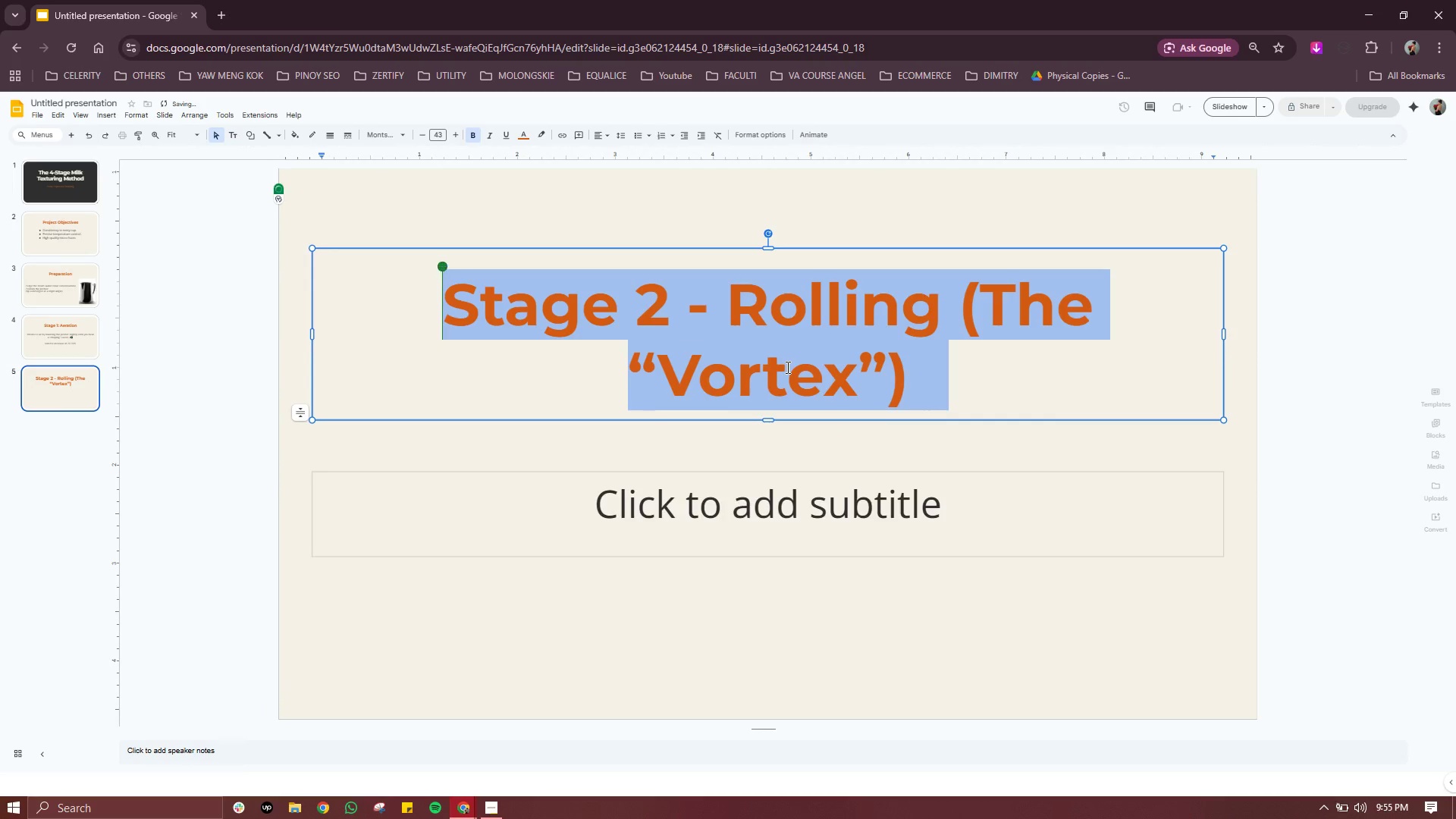 
triple_click([786, 367])
 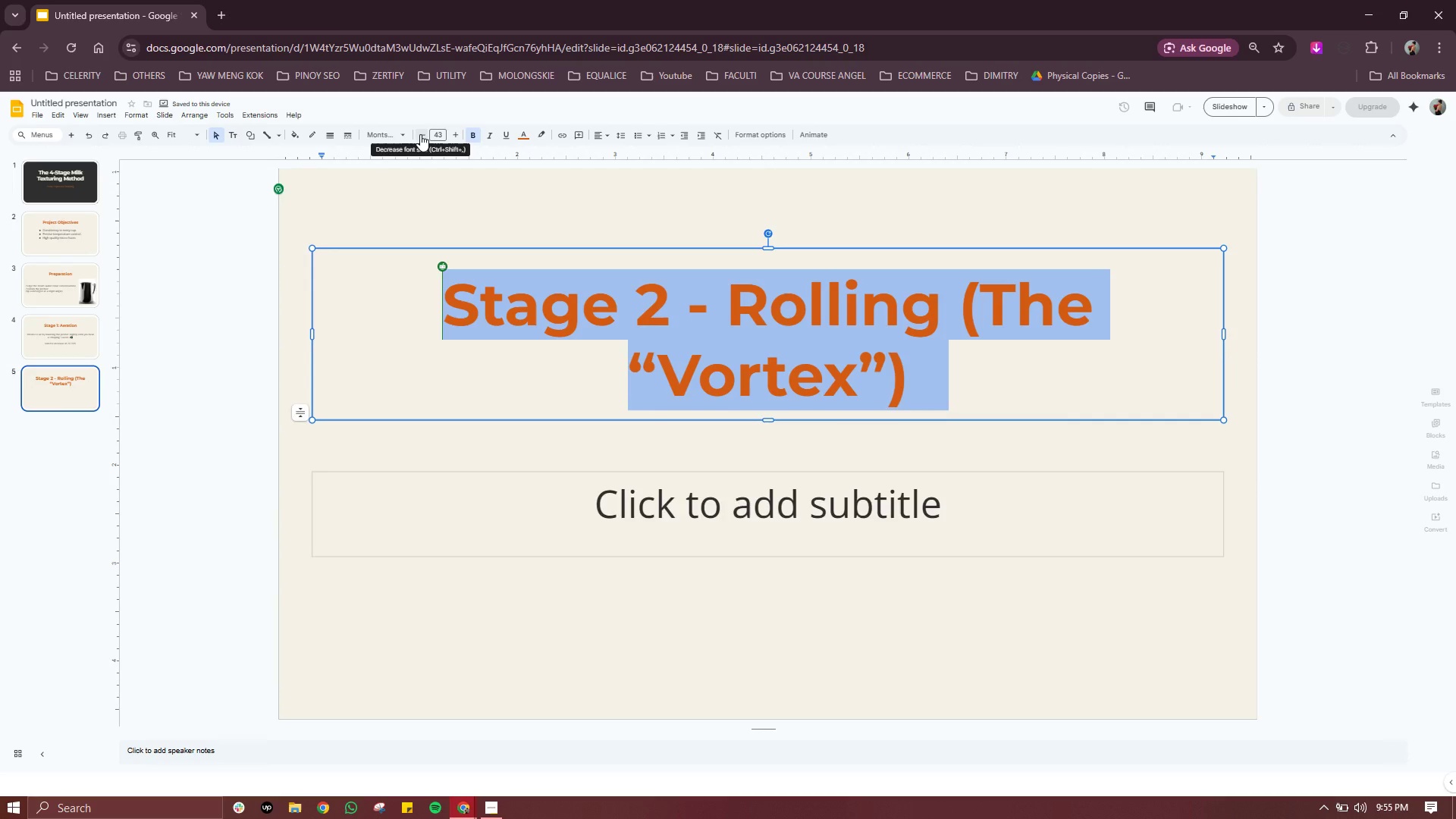 
double_click([420, 134])
 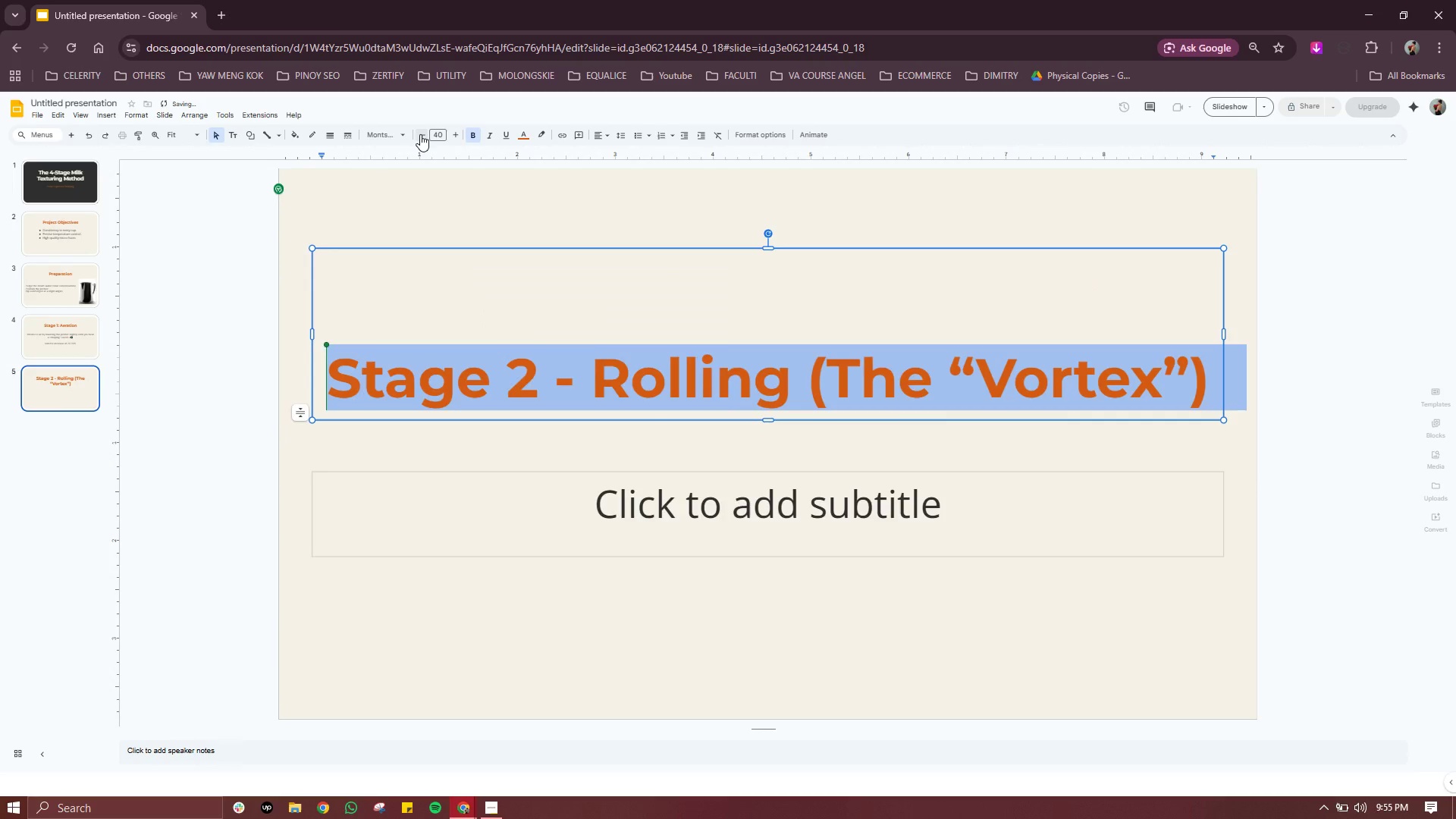 
triple_click([420, 134])
 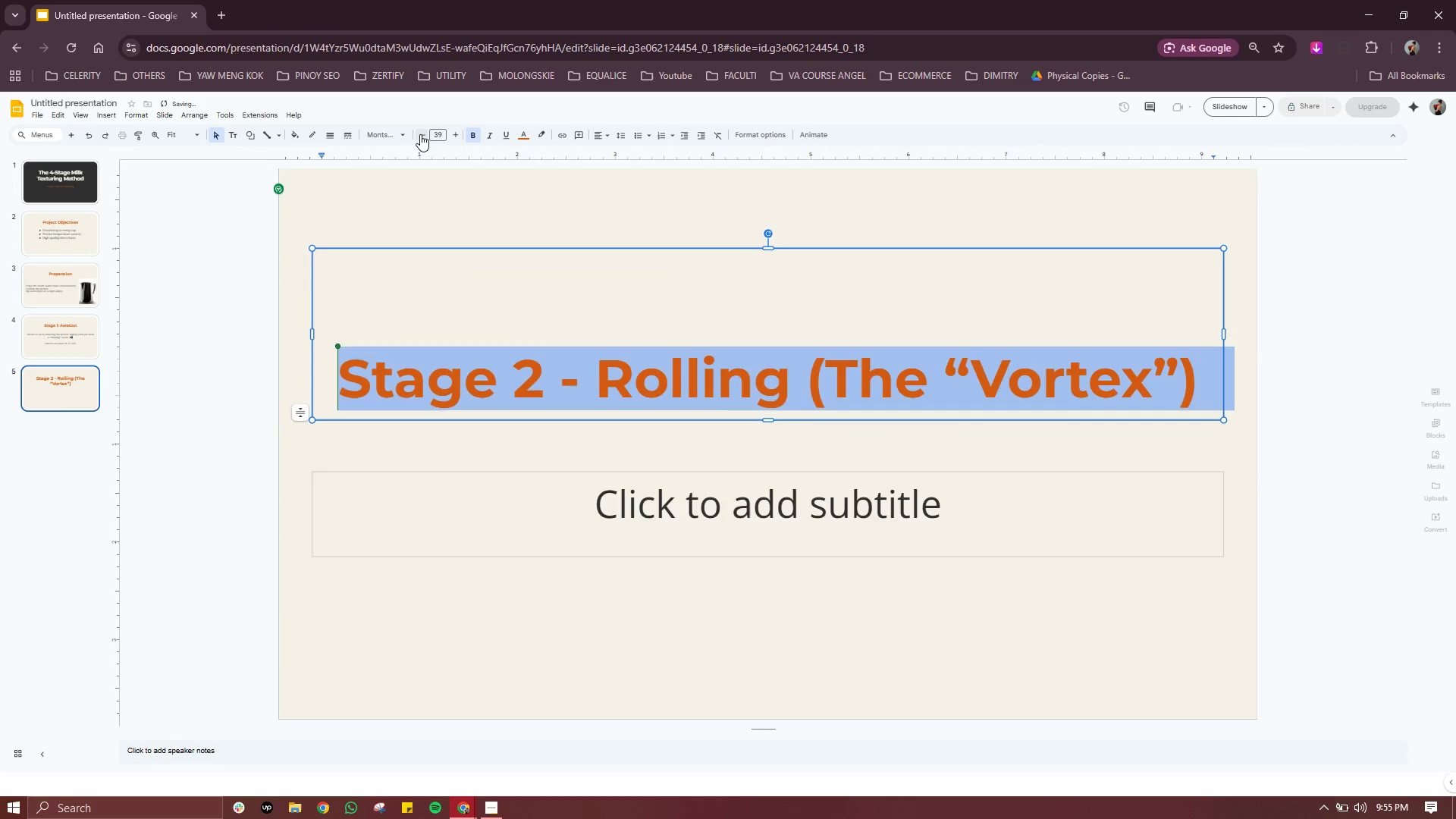 
triple_click([420, 134])
 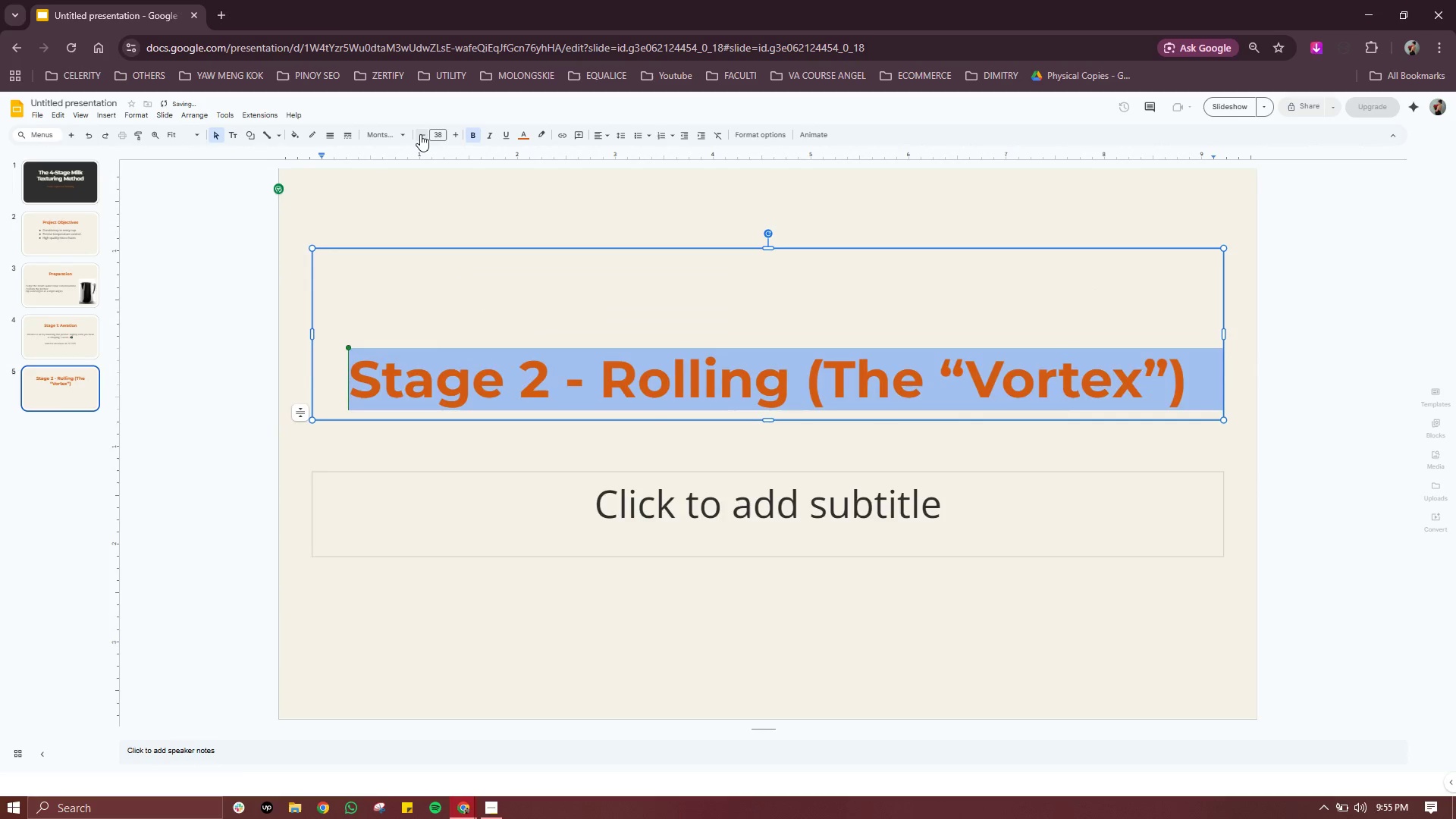 
triple_click([420, 134])
 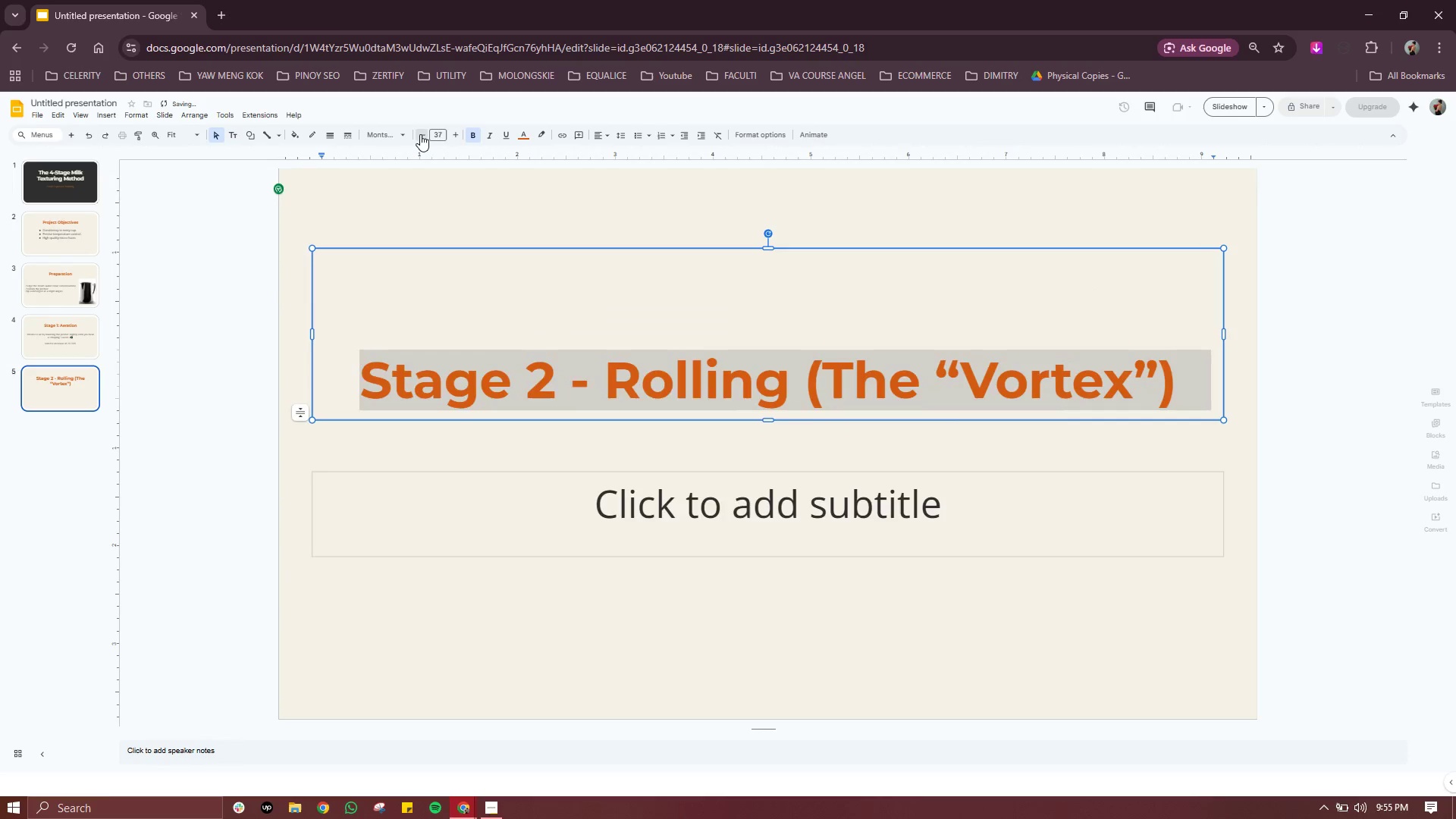 
double_click([420, 134])
 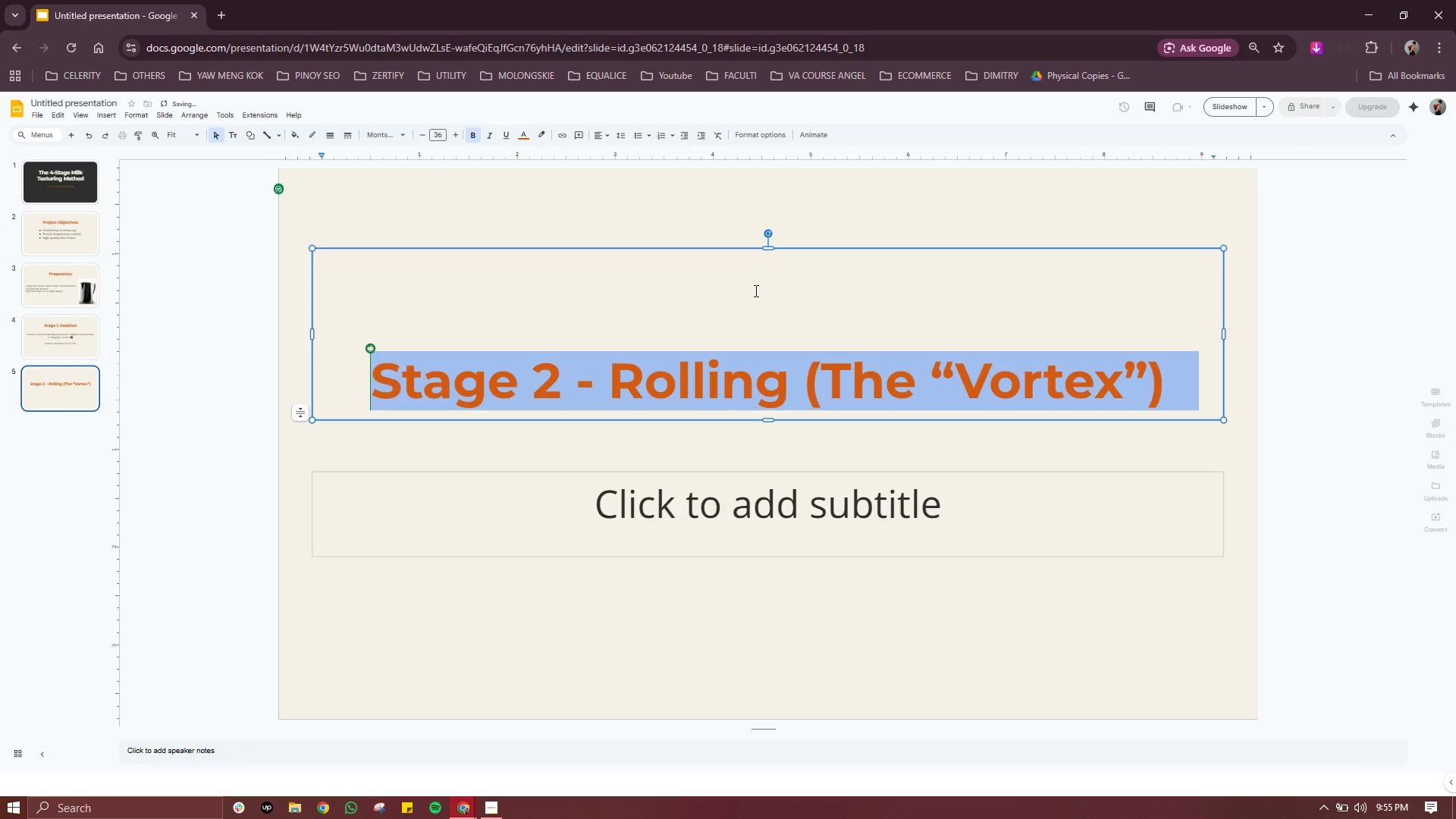 
left_click([757, 289])
 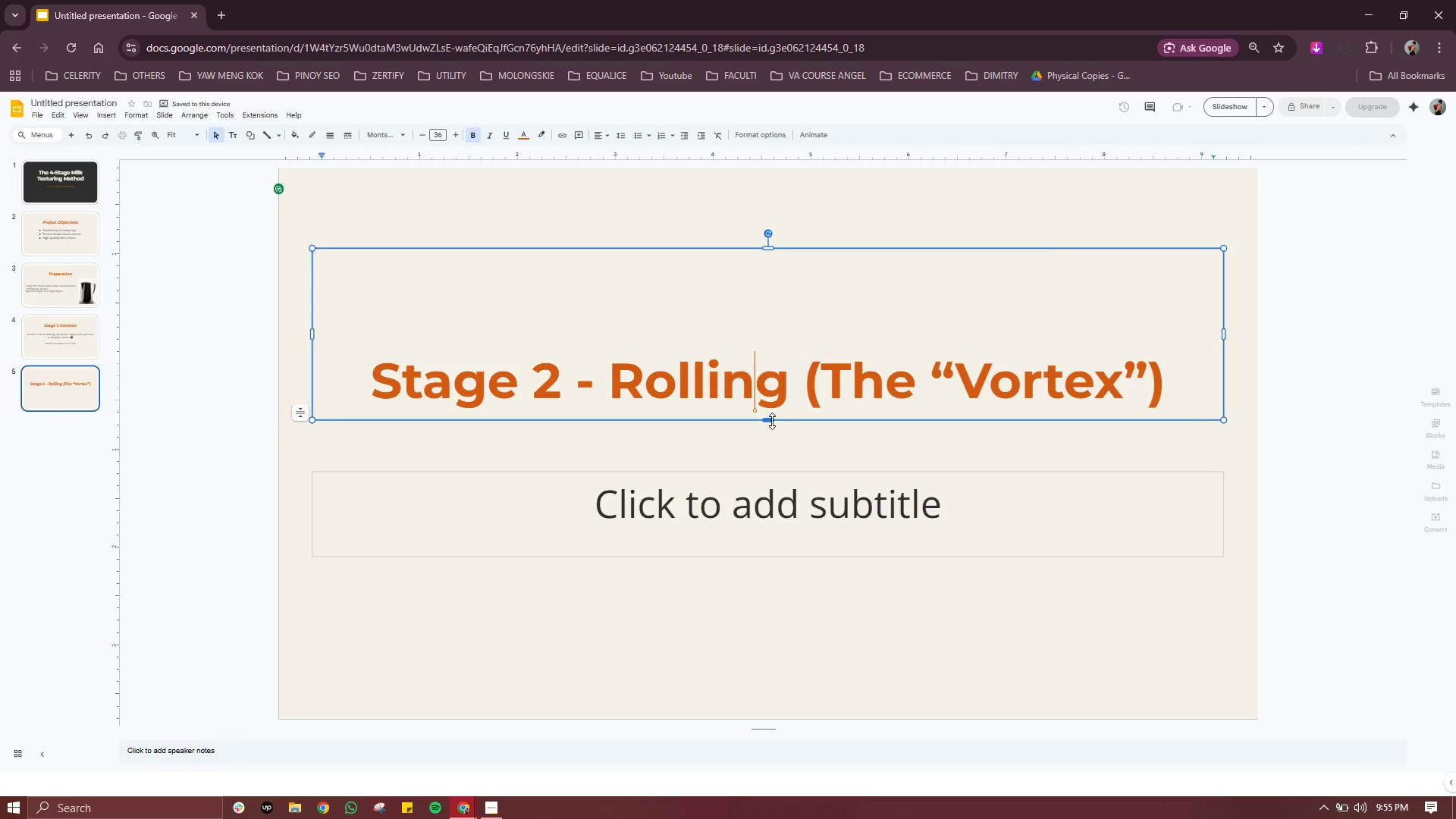 
left_click_drag(start_coordinate=[772, 421], to_coordinate=[776, 352])
 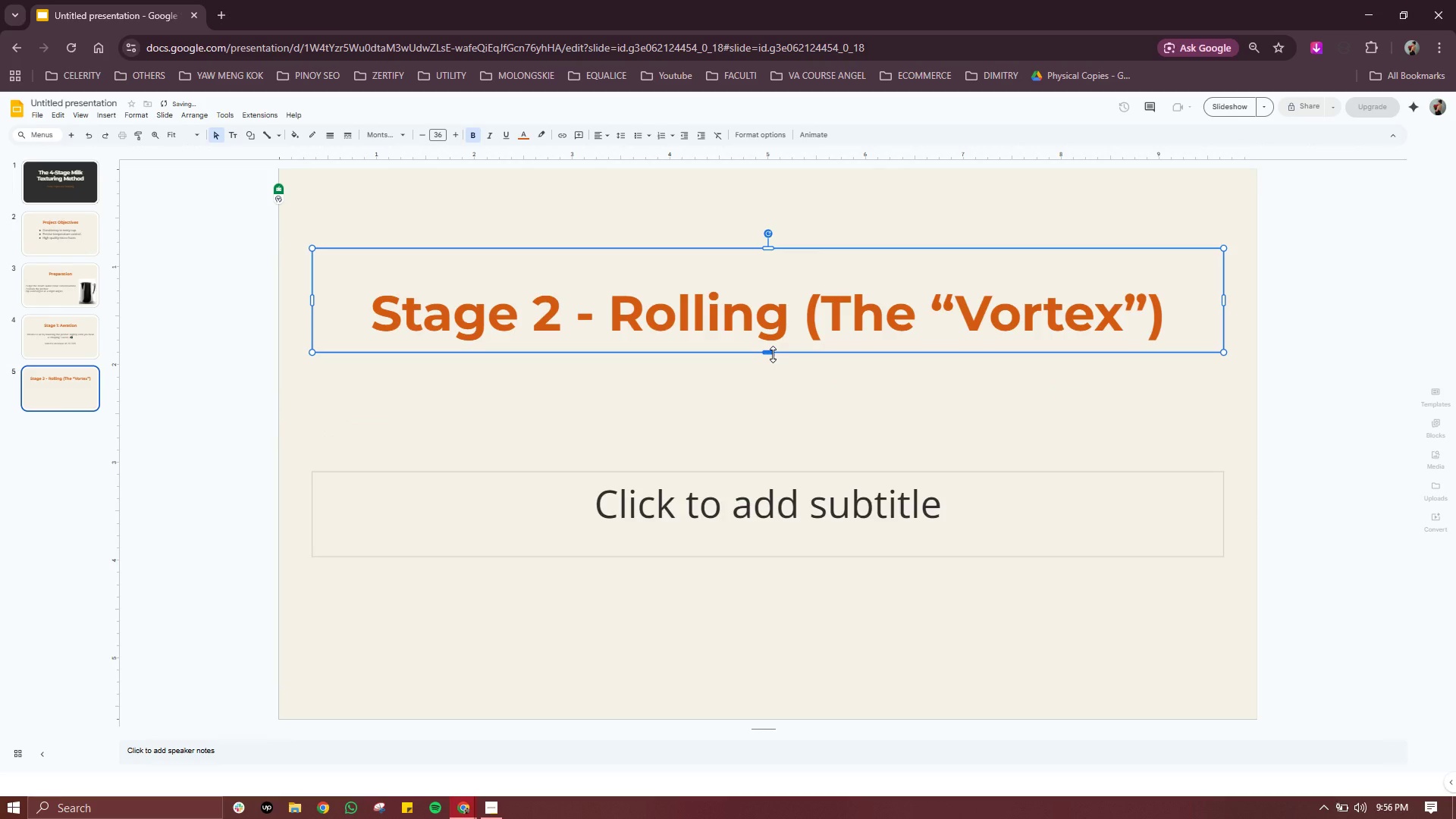 
left_click_drag(start_coordinate=[773, 354], to_coordinate=[773, 333])
 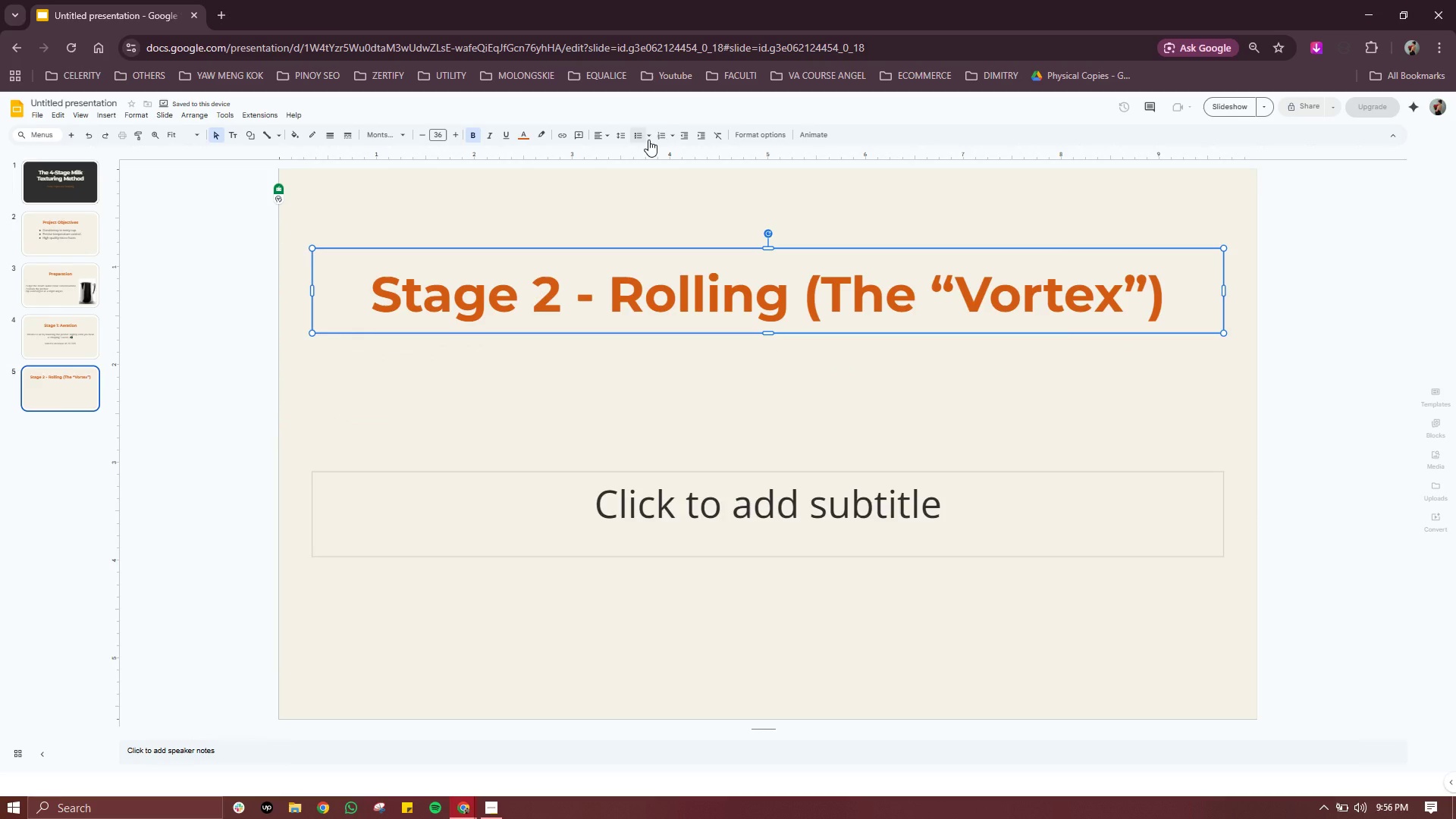 
left_click([603, 138])
 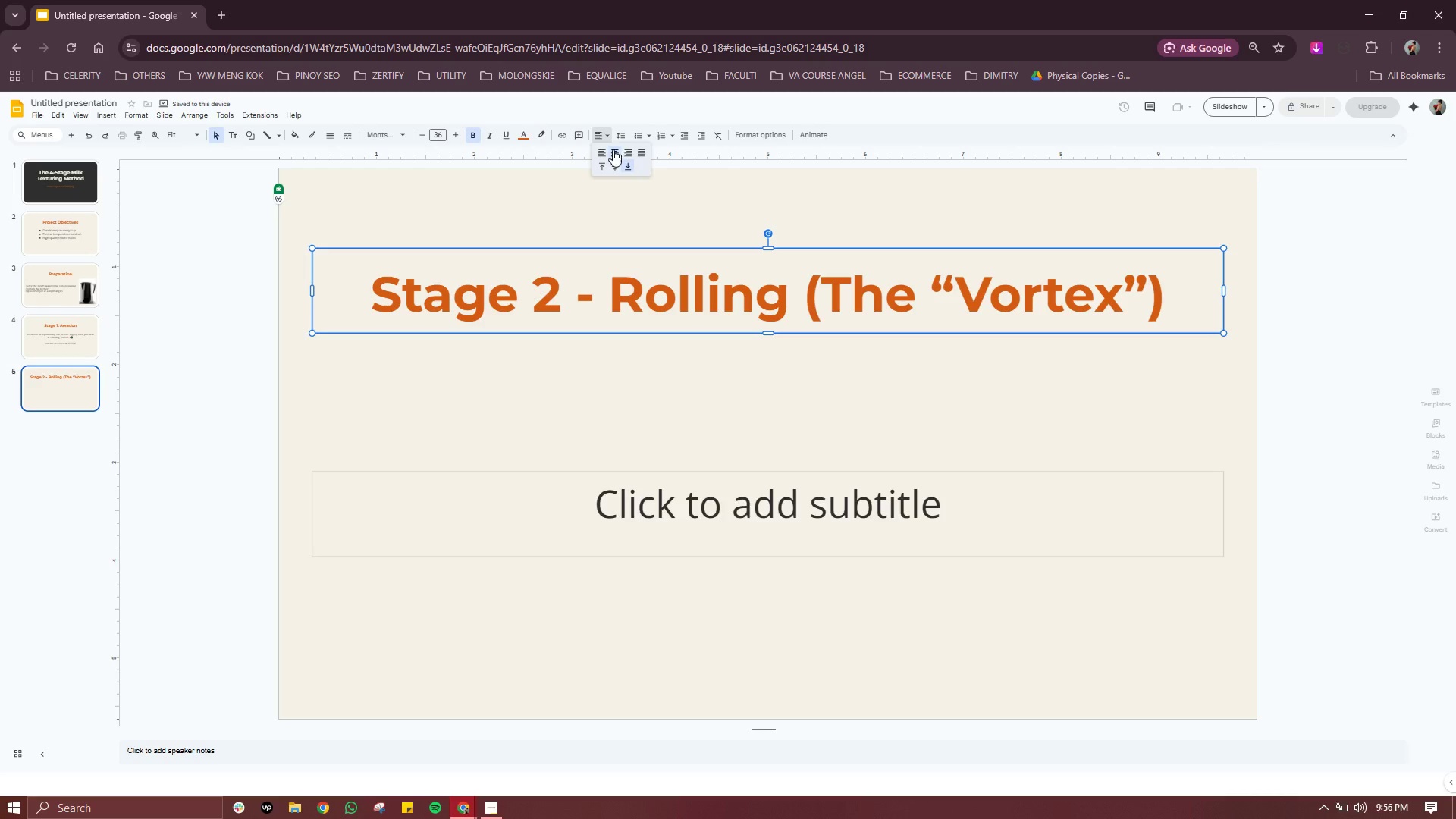 
double_click([613, 150])
 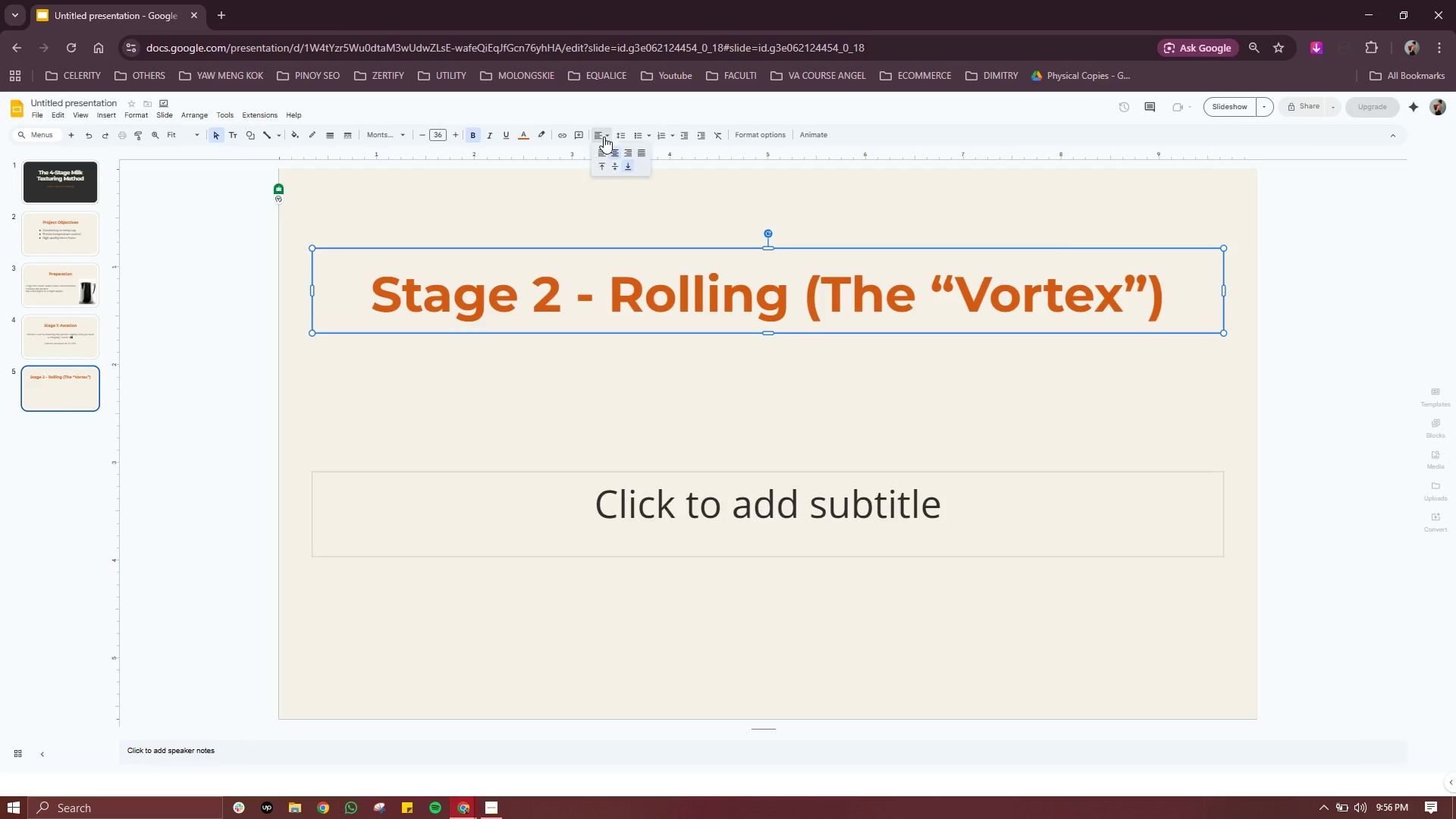 
triple_click([604, 136])
 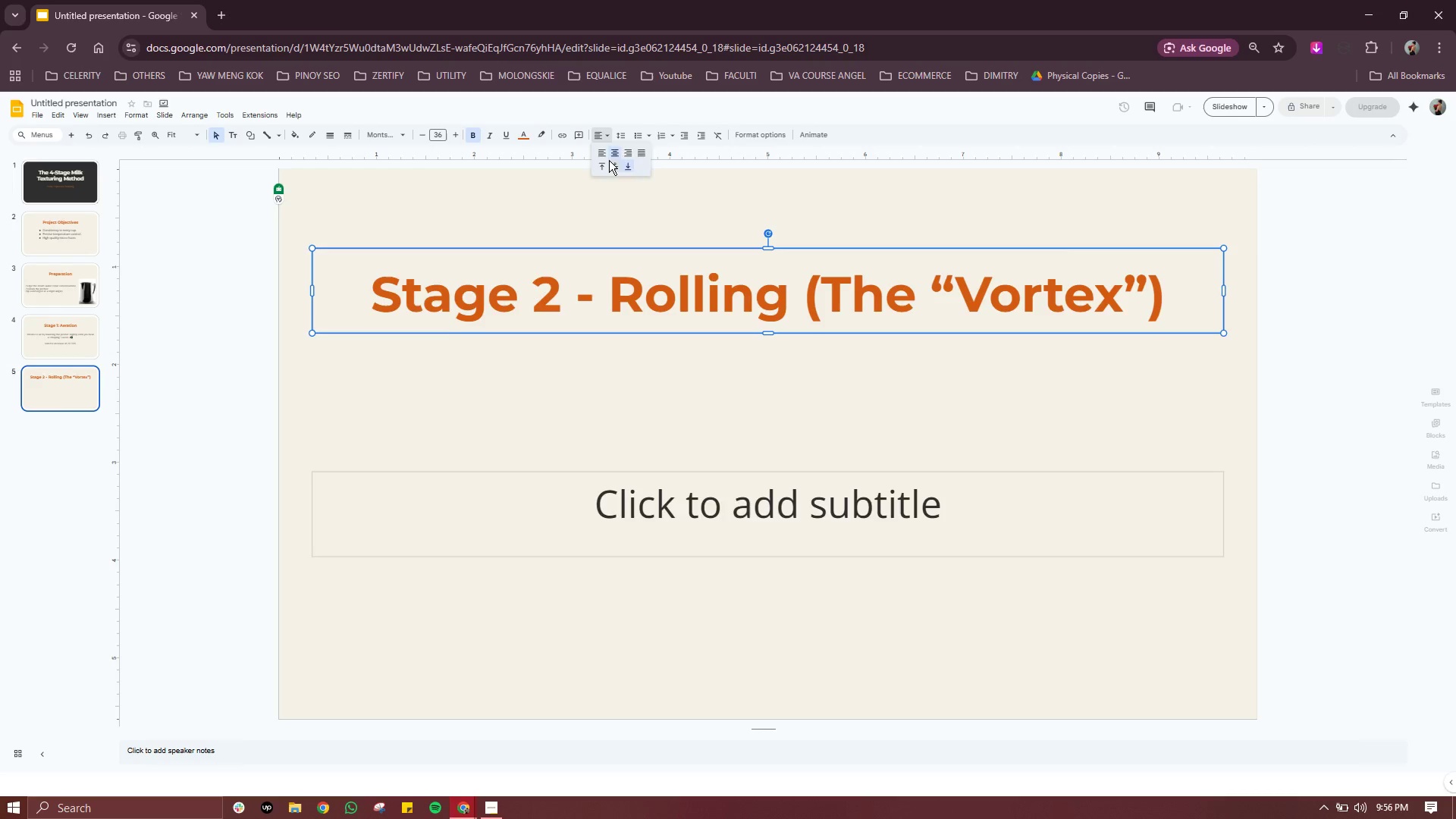 
left_click([609, 160])
 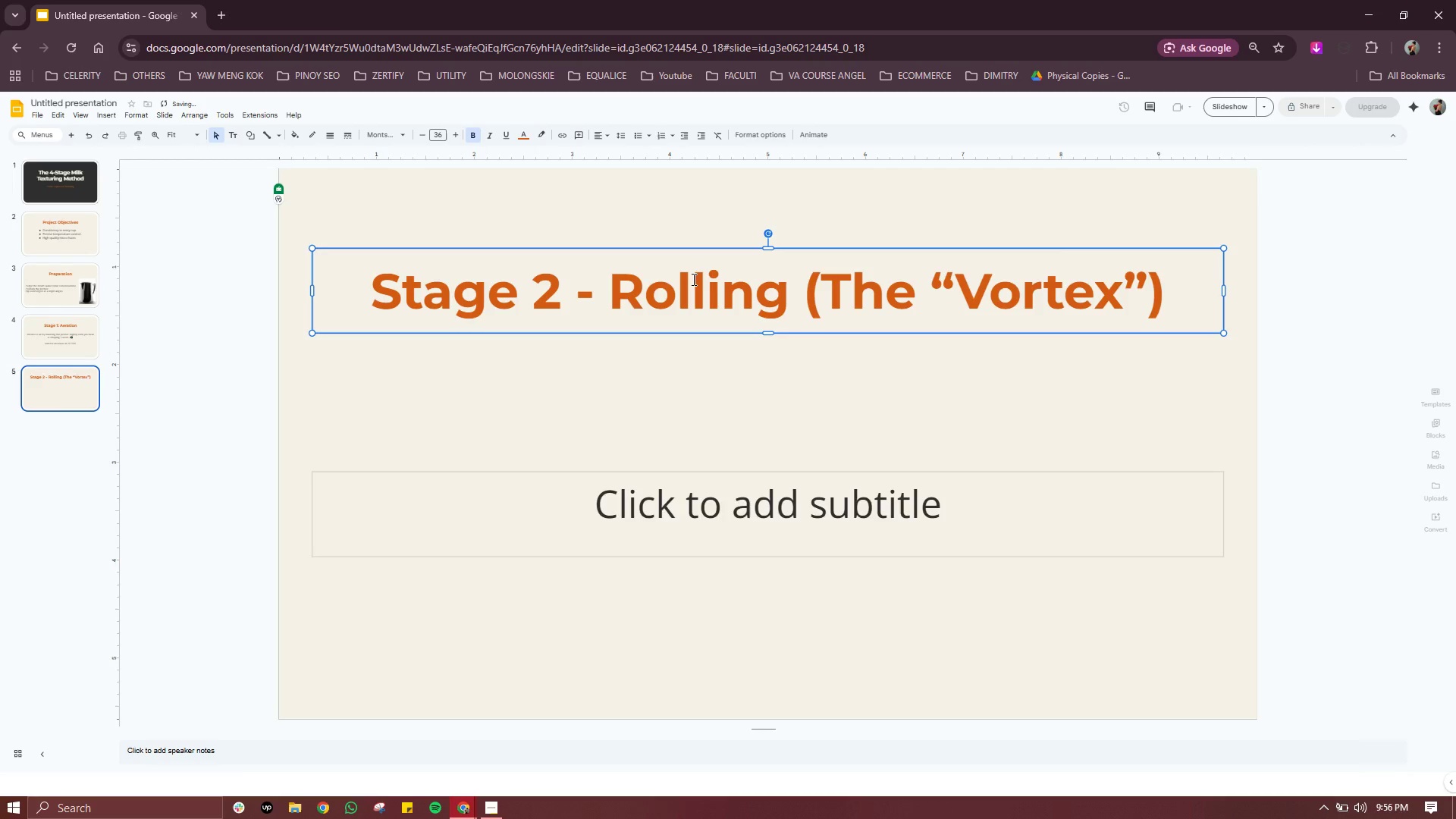 
left_click([689, 283])
 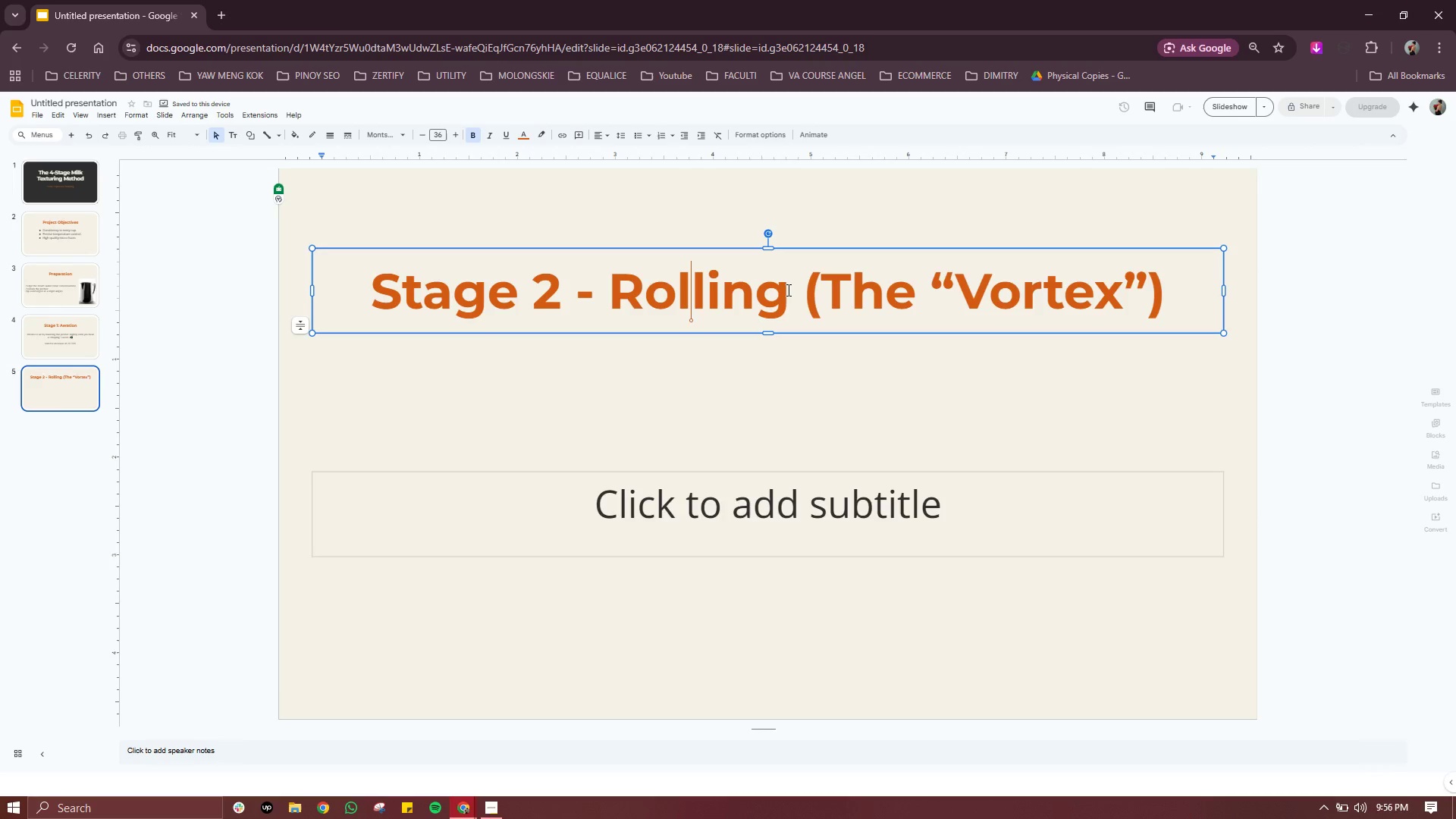 
left_click_drag(start_coordinate=[790, 289], to_coordinate=[381, 306])
 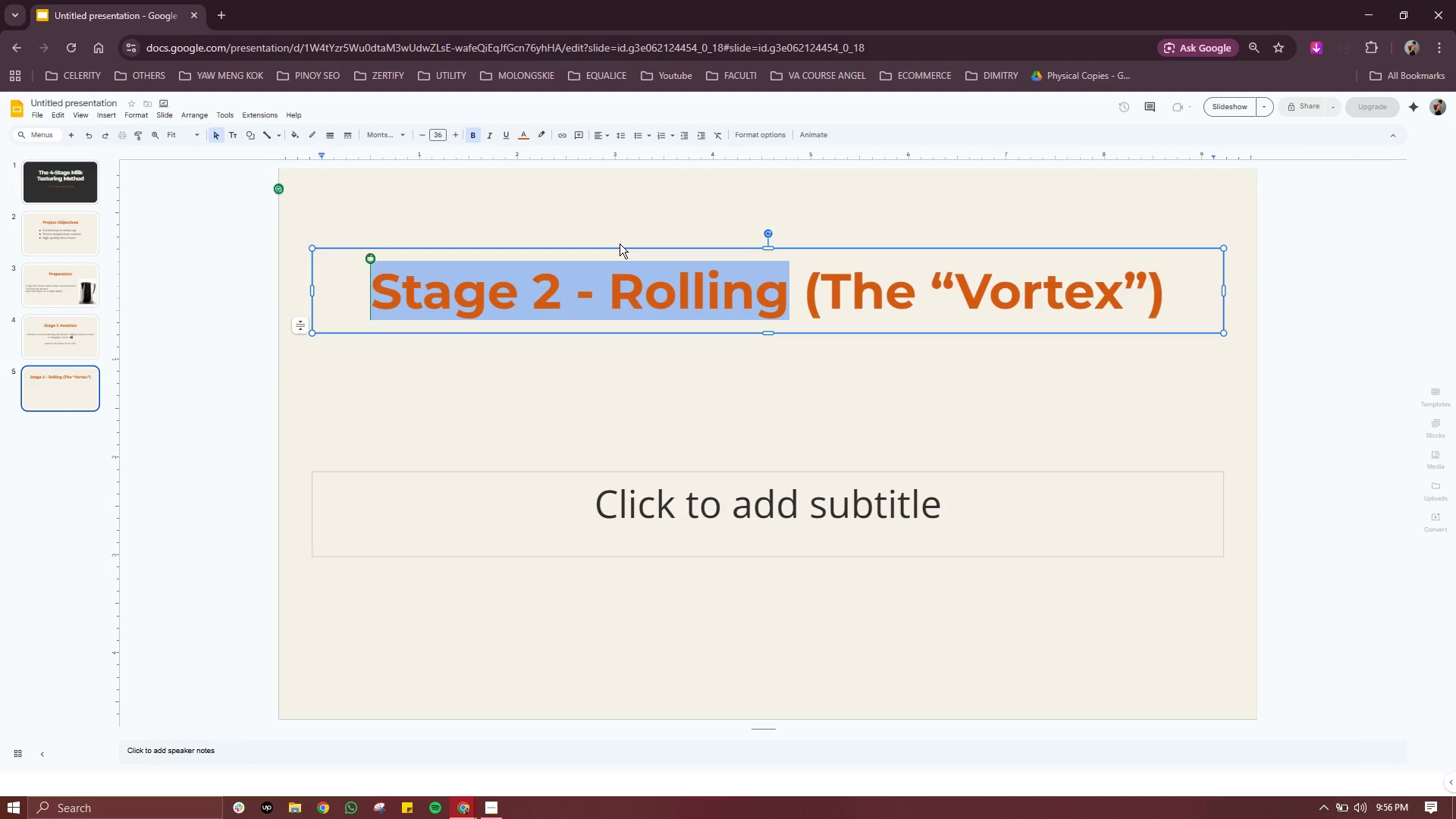 
wait(6.31)
 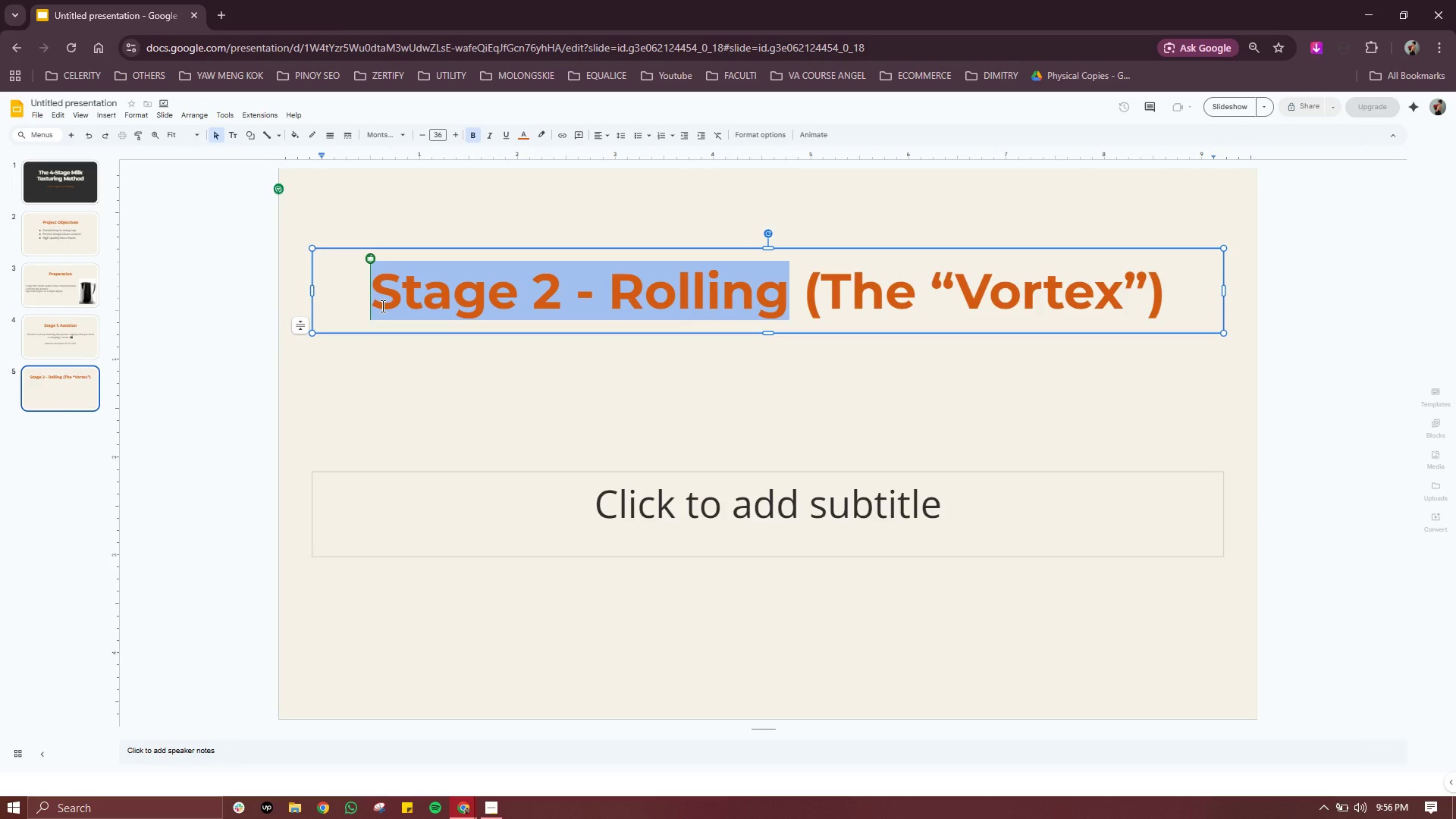 
left_click([519, 130])
 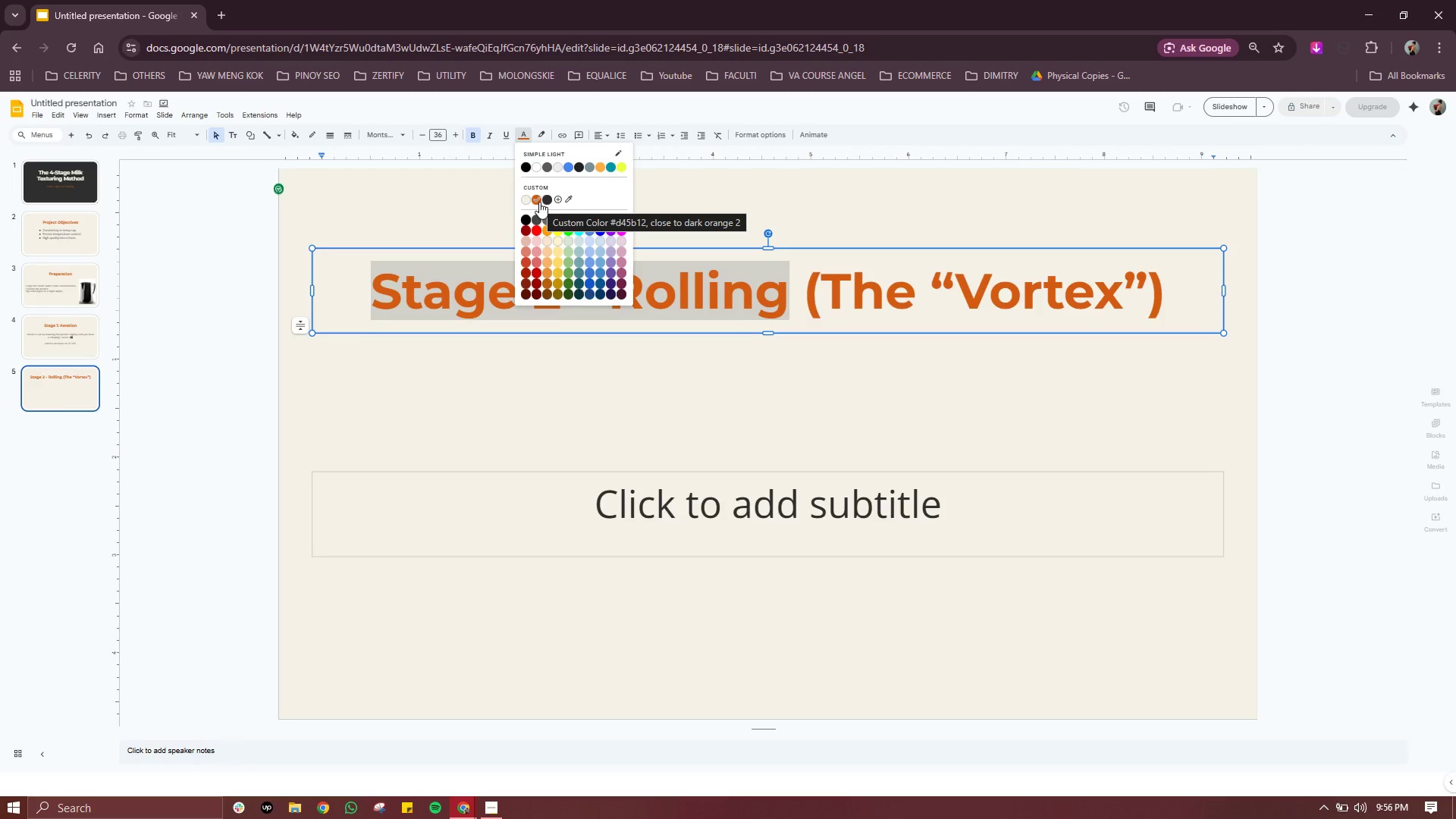 
wait(7.31)
 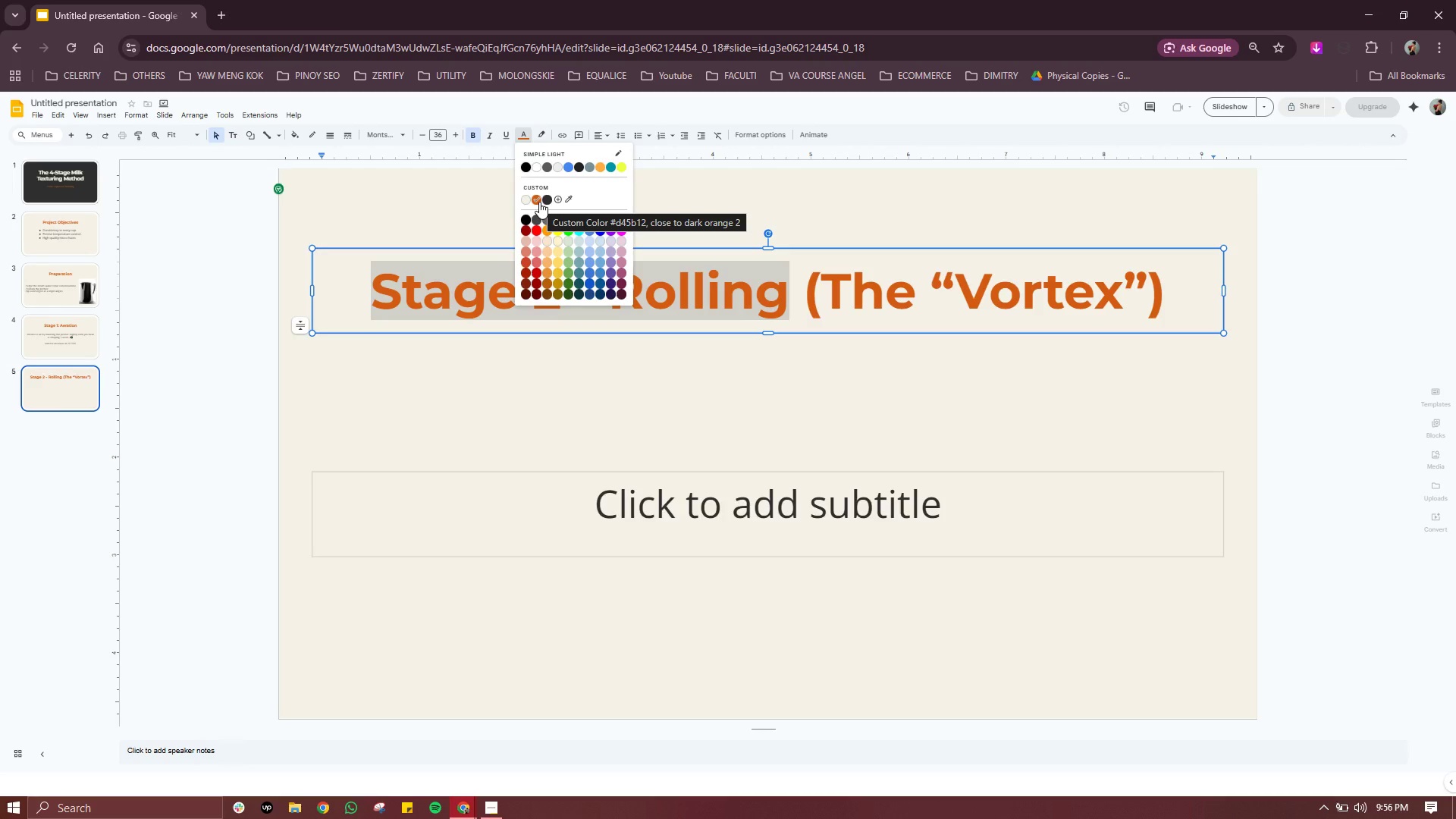 
left_click([827, 212])
 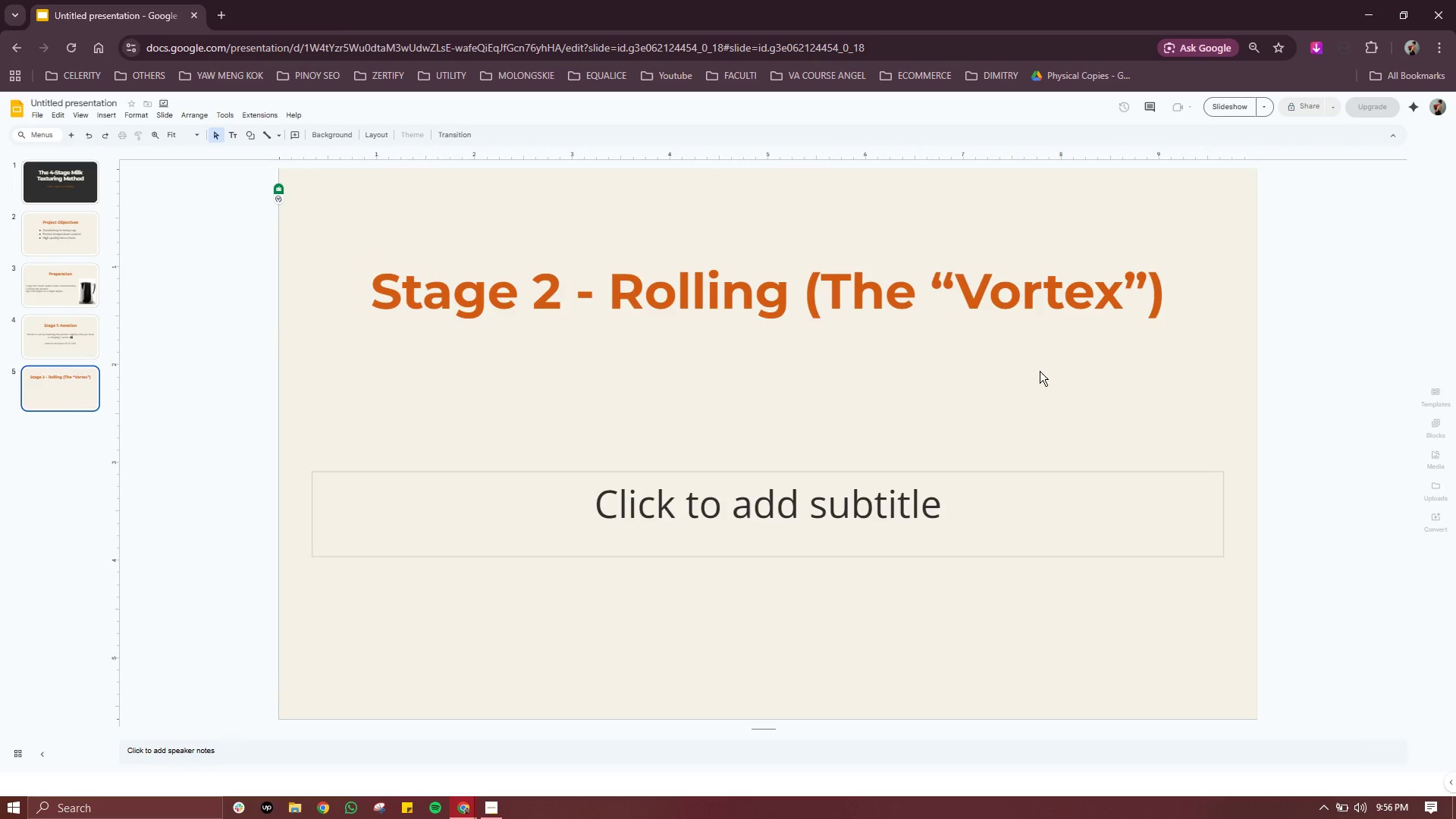 
left_click([1040, 371])
 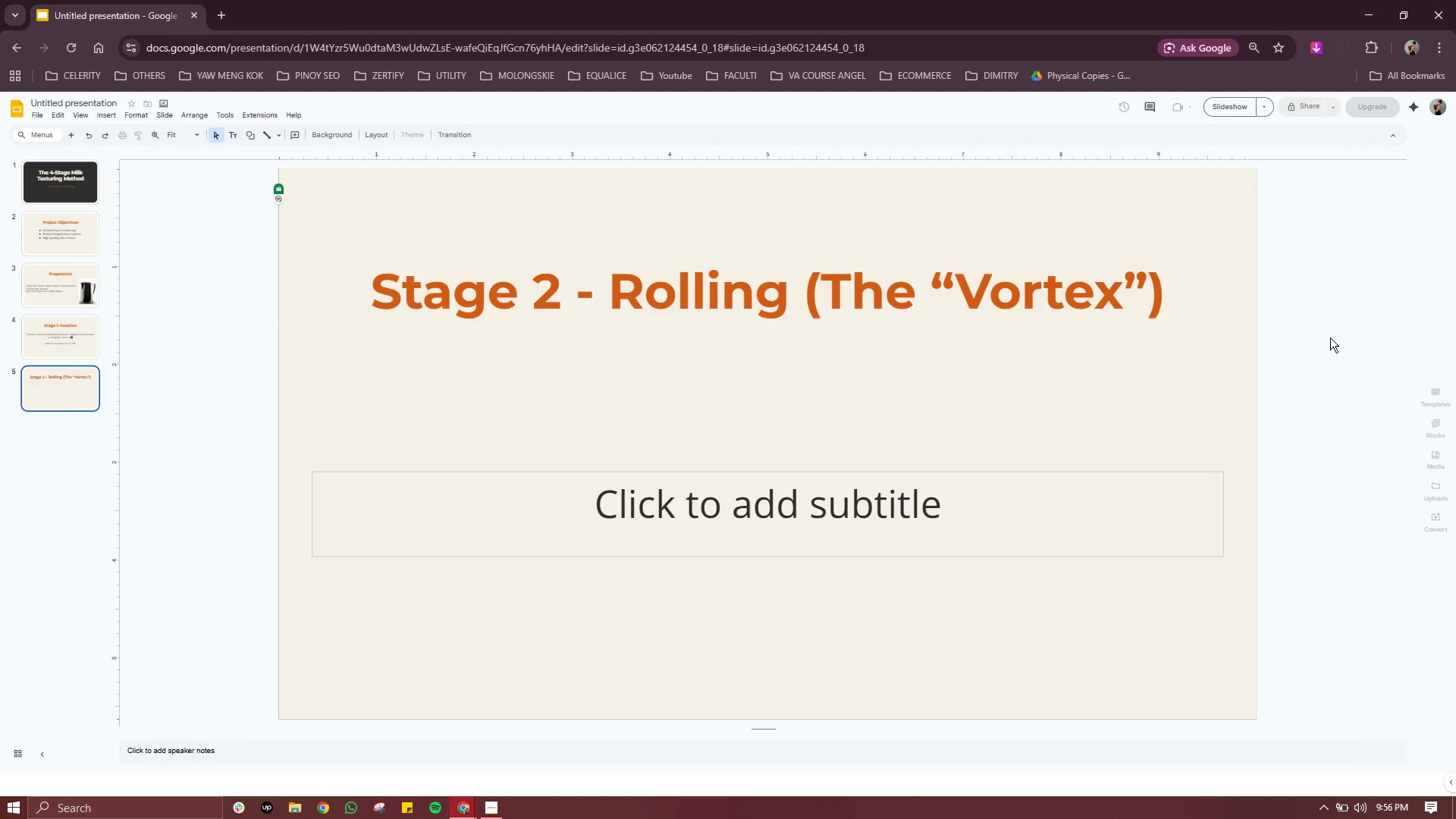 
left_click([1330, 337])
 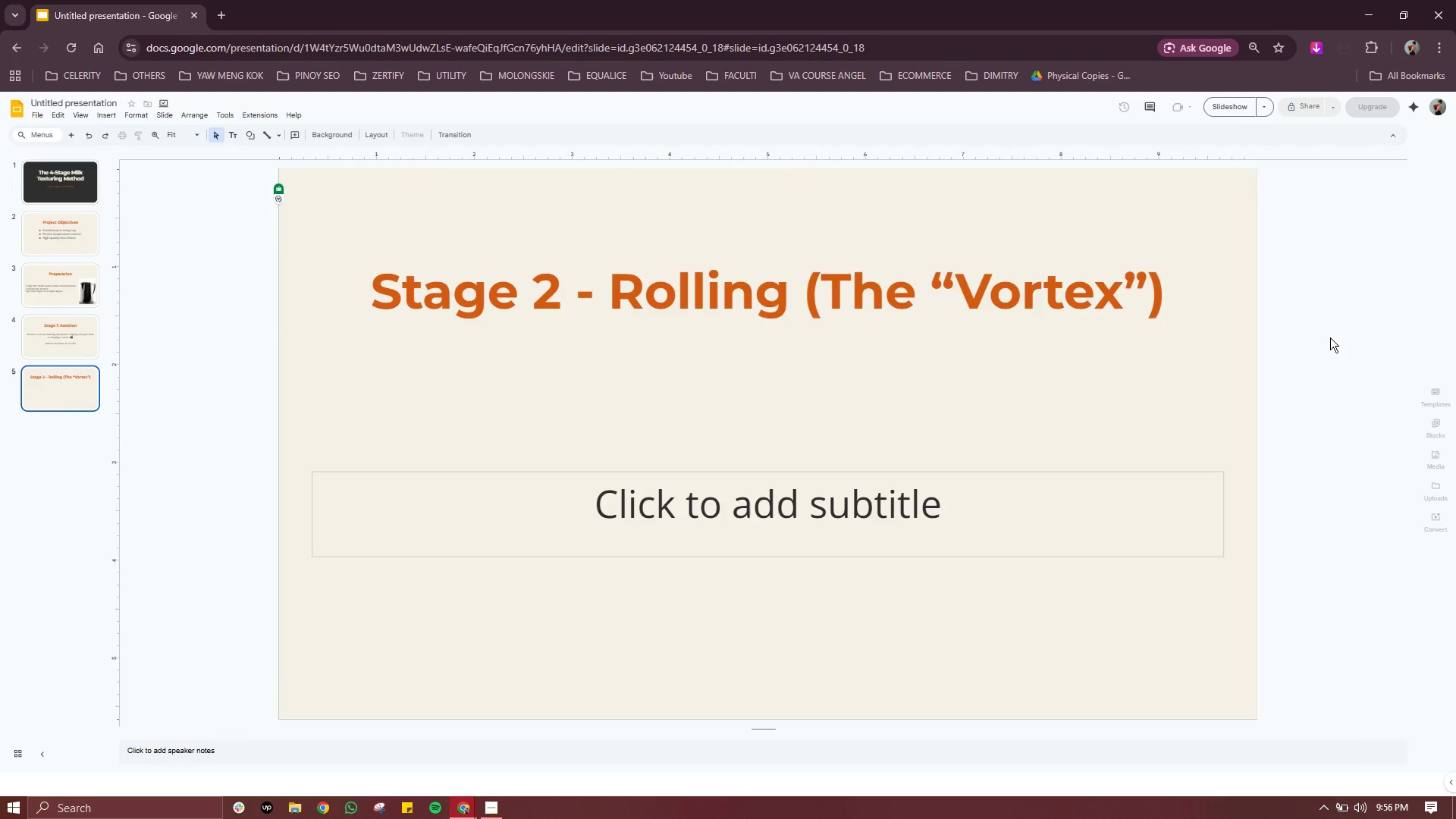 
wait(8.78)
 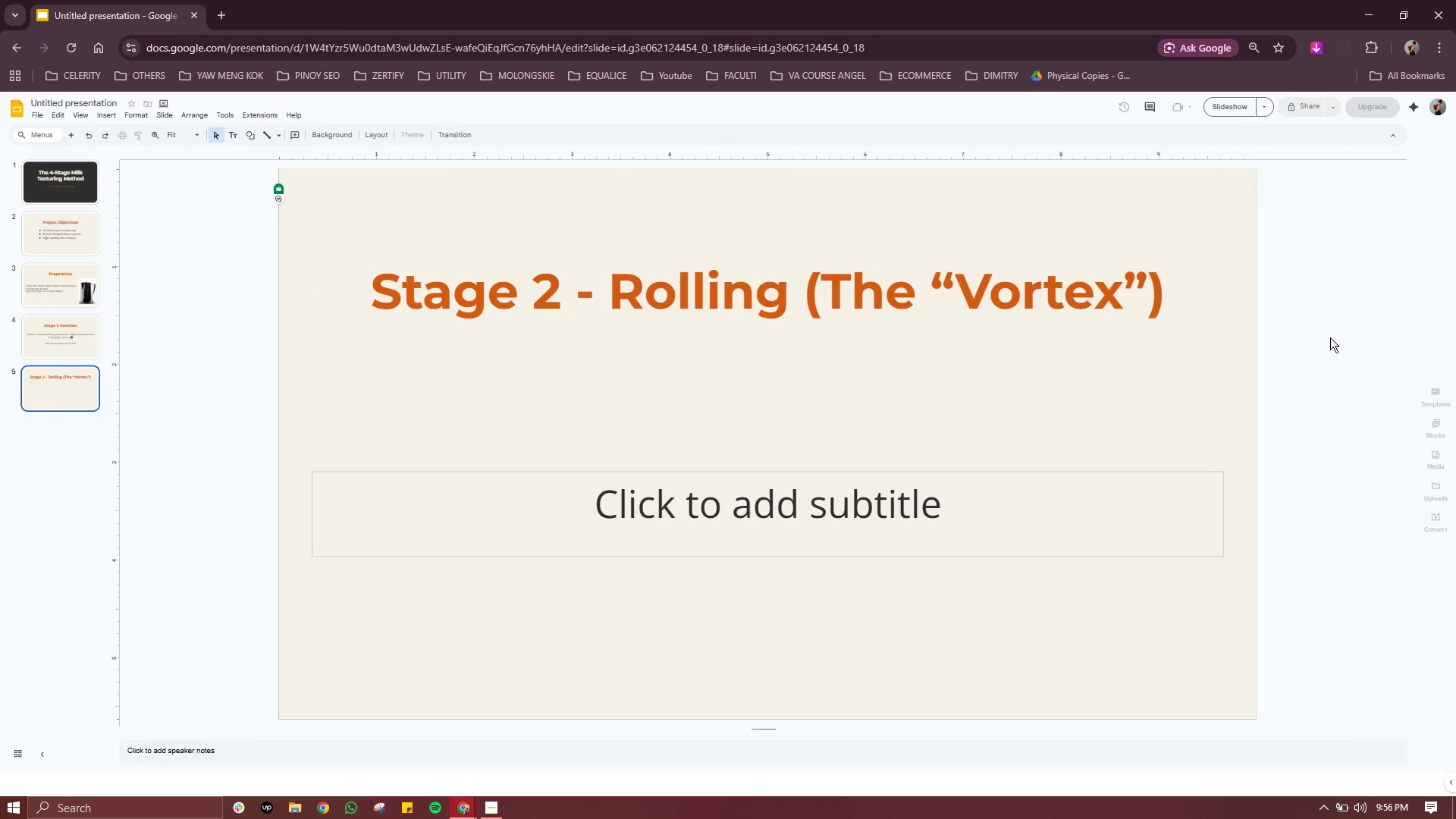 
left_click([767, 503])
 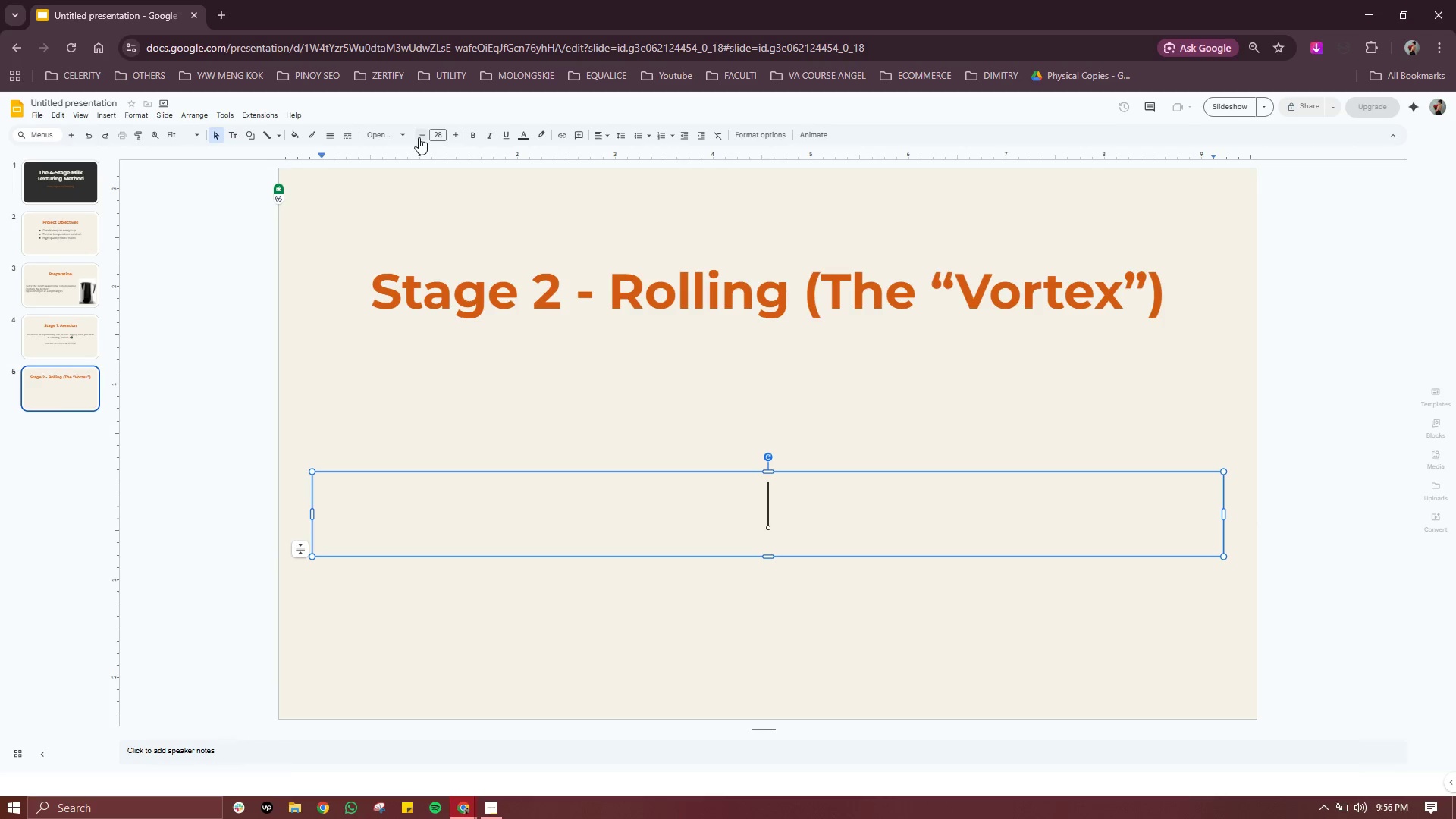 
double_click([419, 137])
 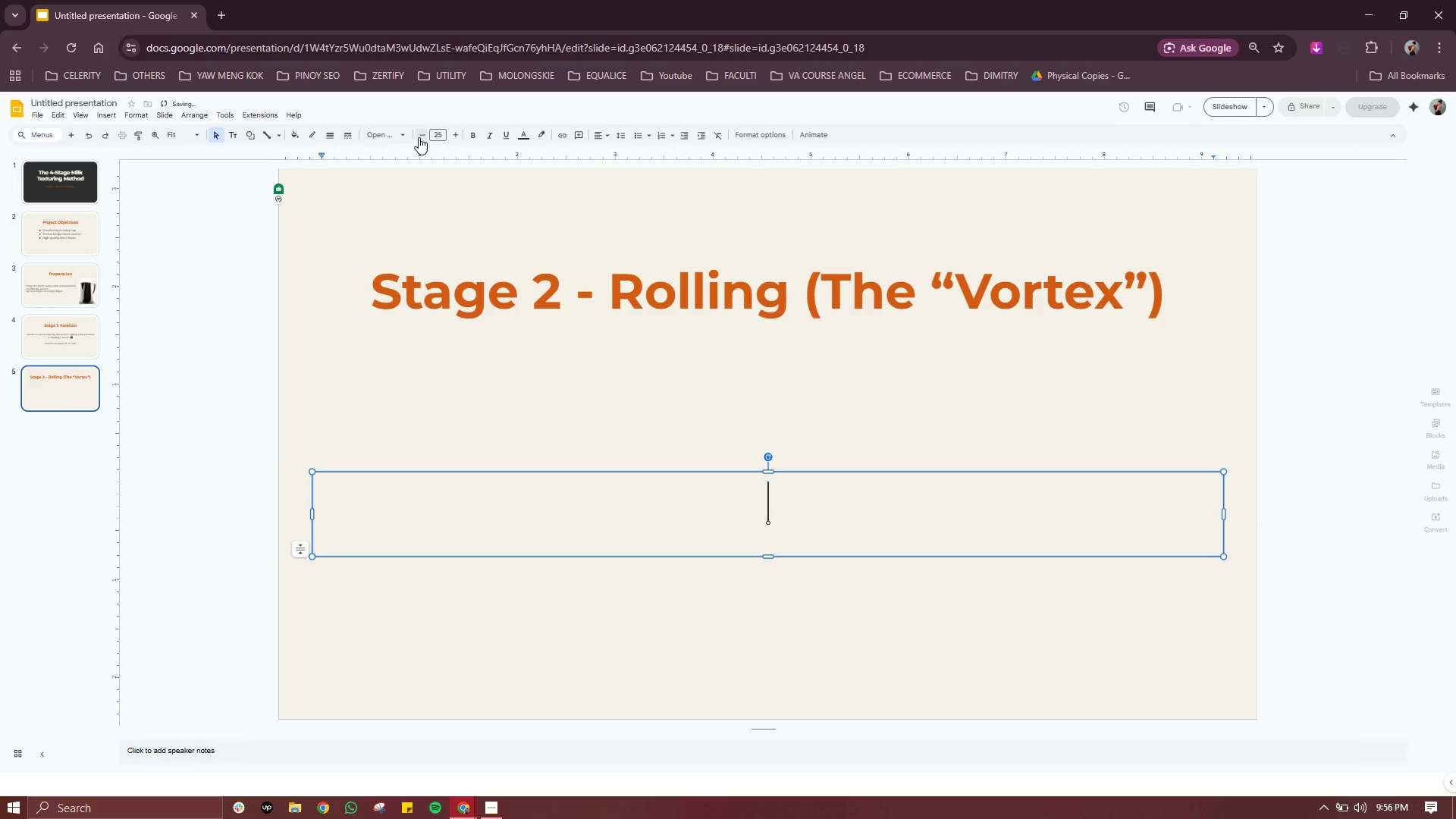 
triple_click([419, 137])
 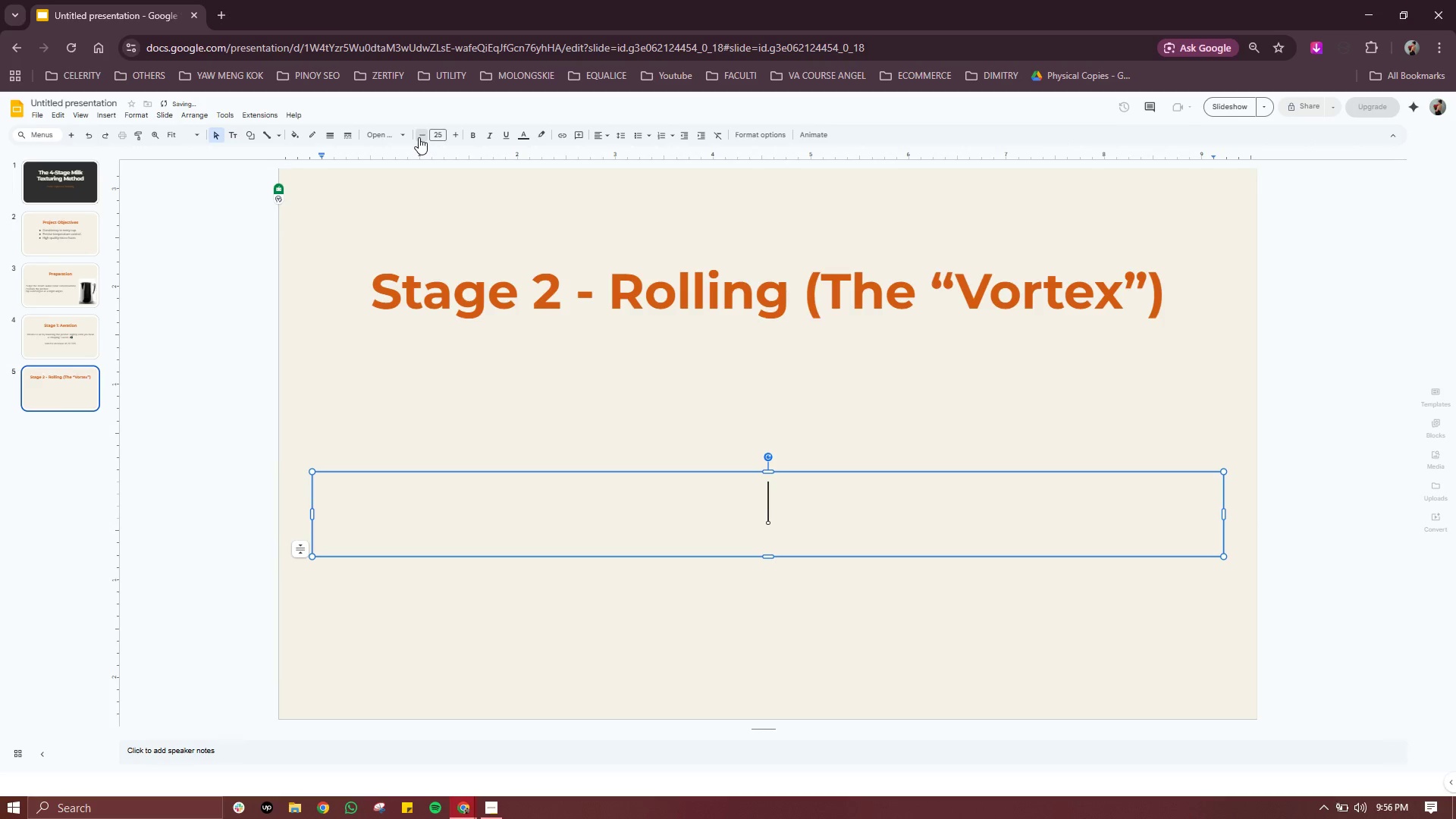 
left_click([419, 137])
 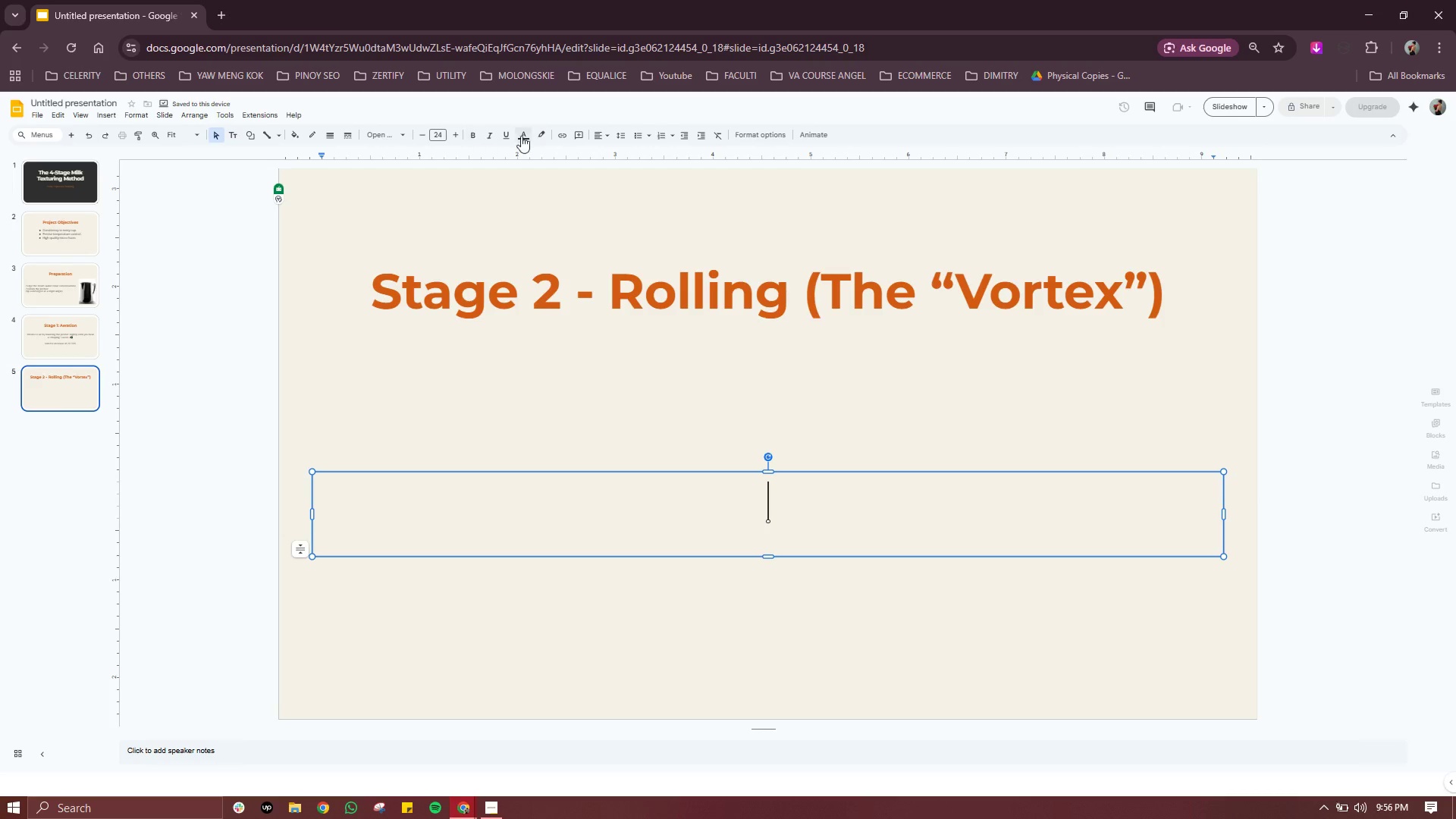 
left_click([526, 136])
 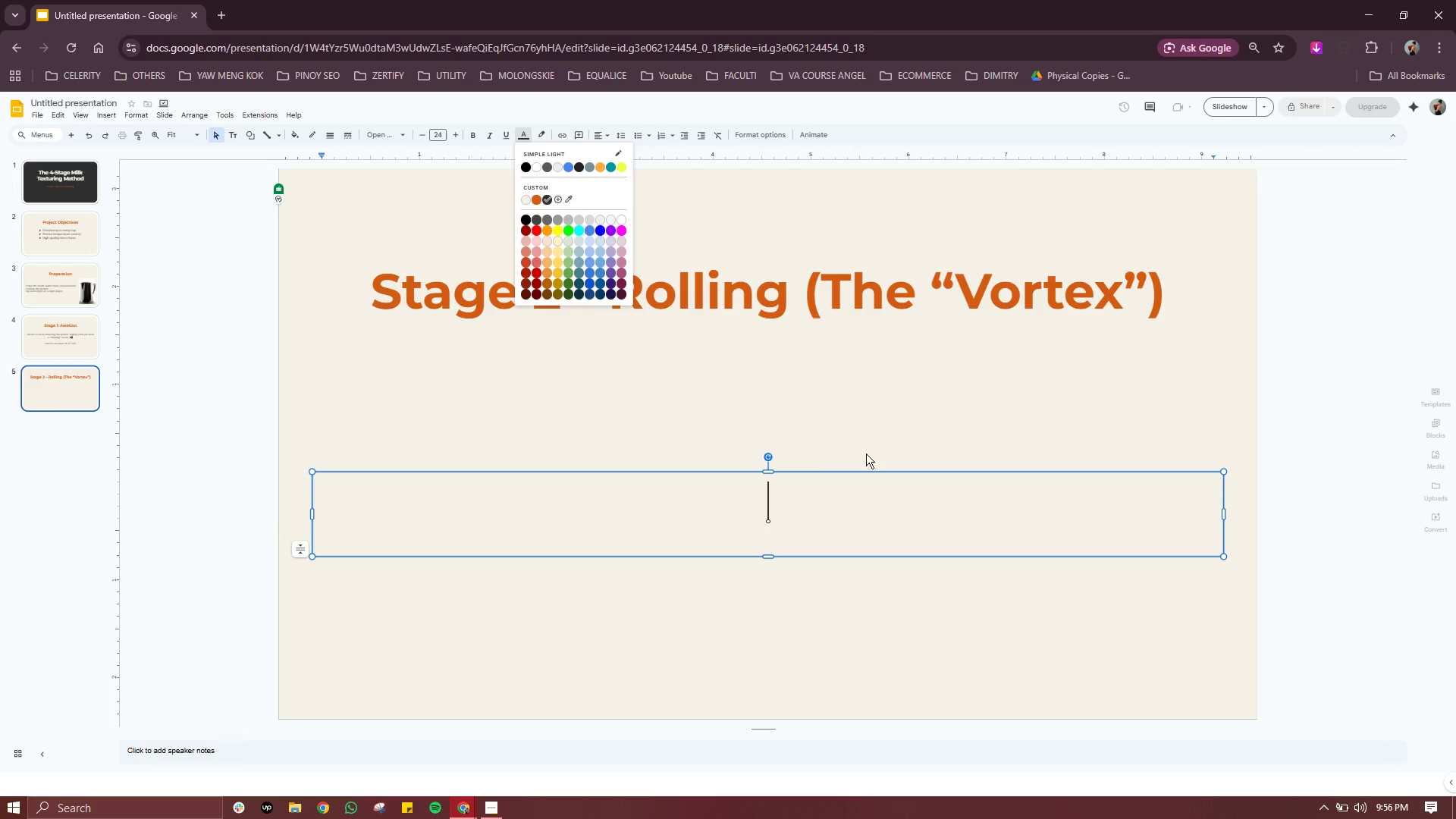 
left_click([770, 507])
 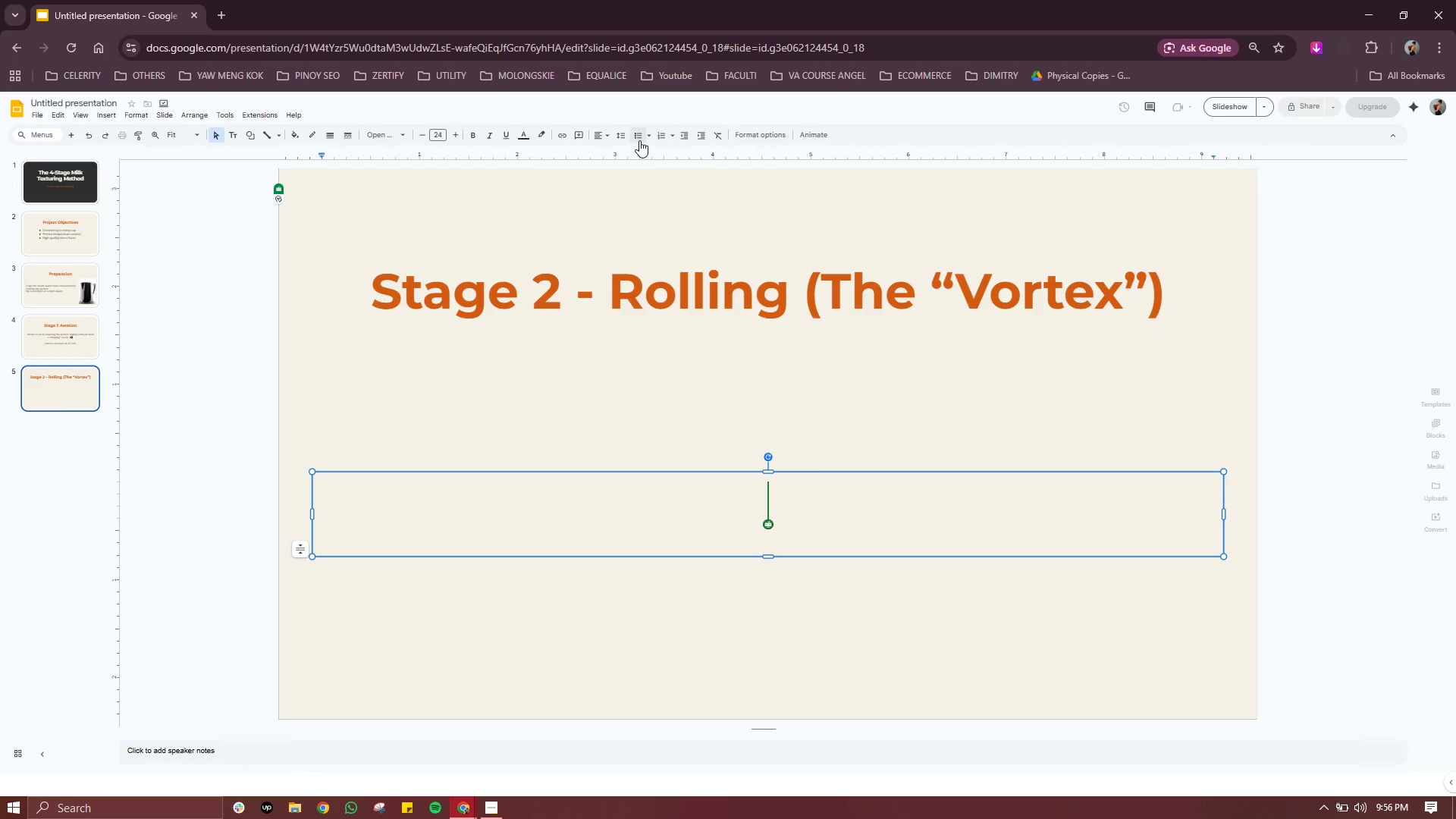 
left_click([639, 140])
 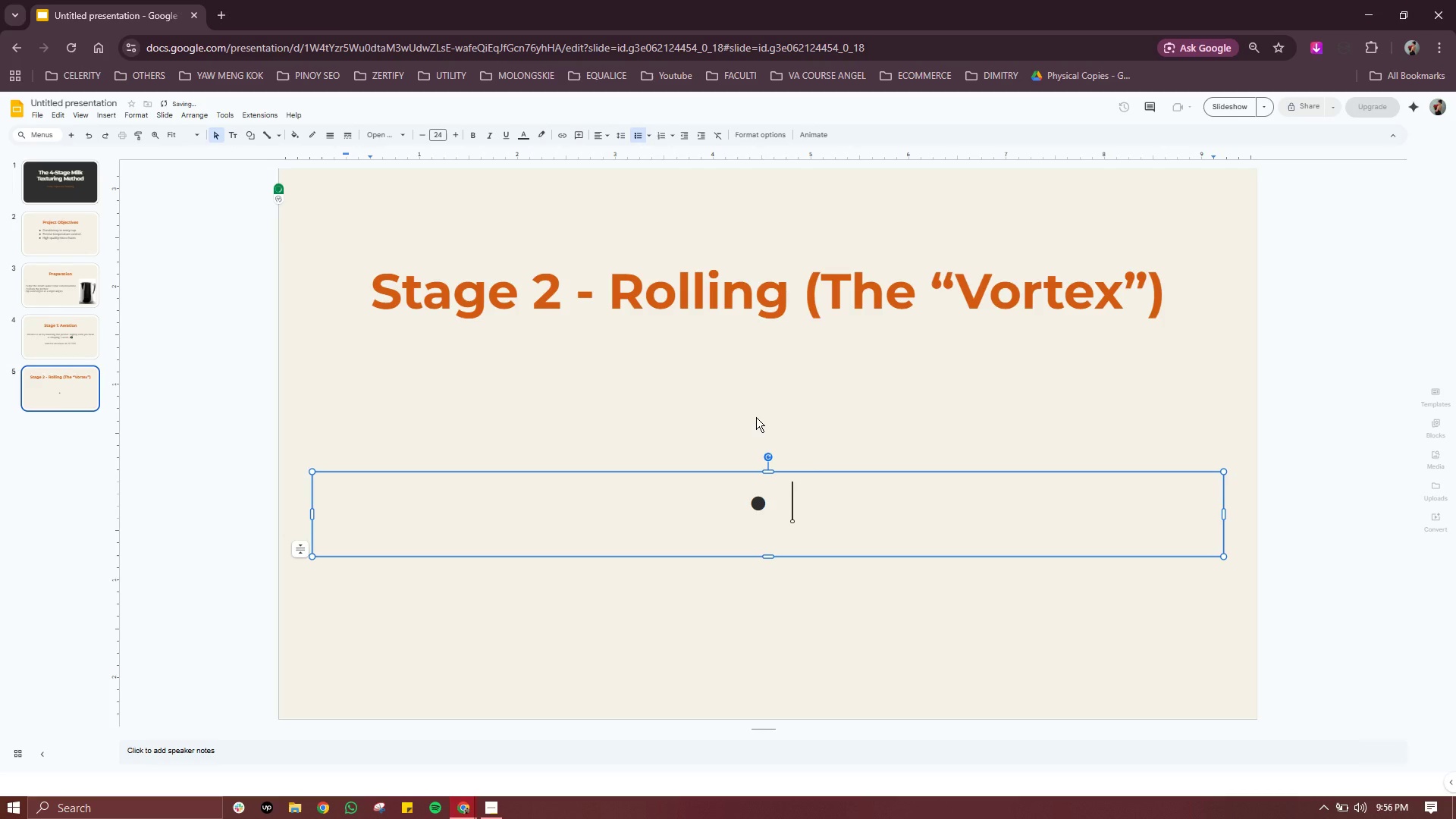 
type(Bury the steam want tip )
key(Backspace)
key(Backspace)
key(Backspace)
key(Backspace)
key(Backspace)
key(Backspace)
type(d tip slightly.)
 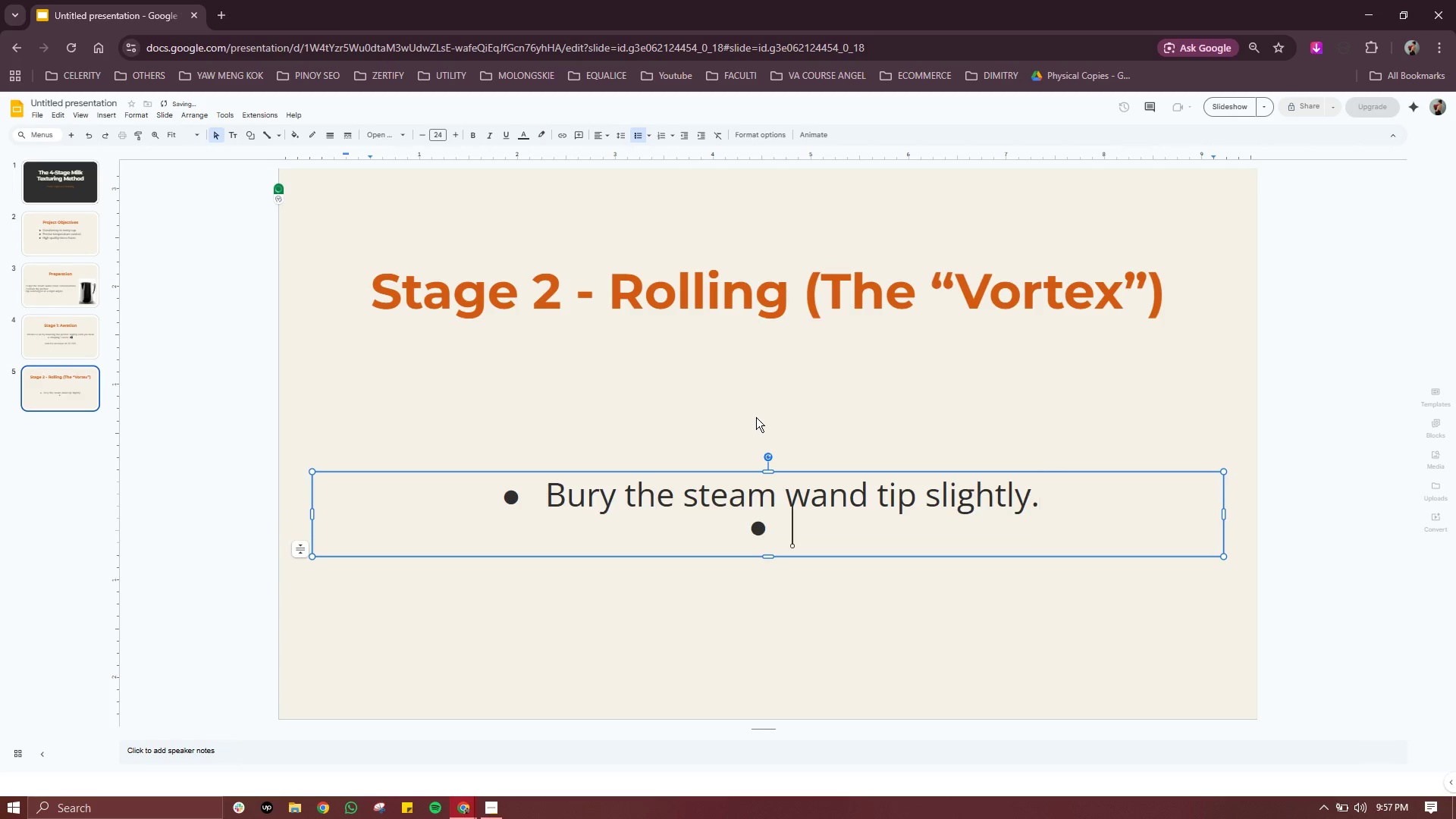 
key(Enter)
 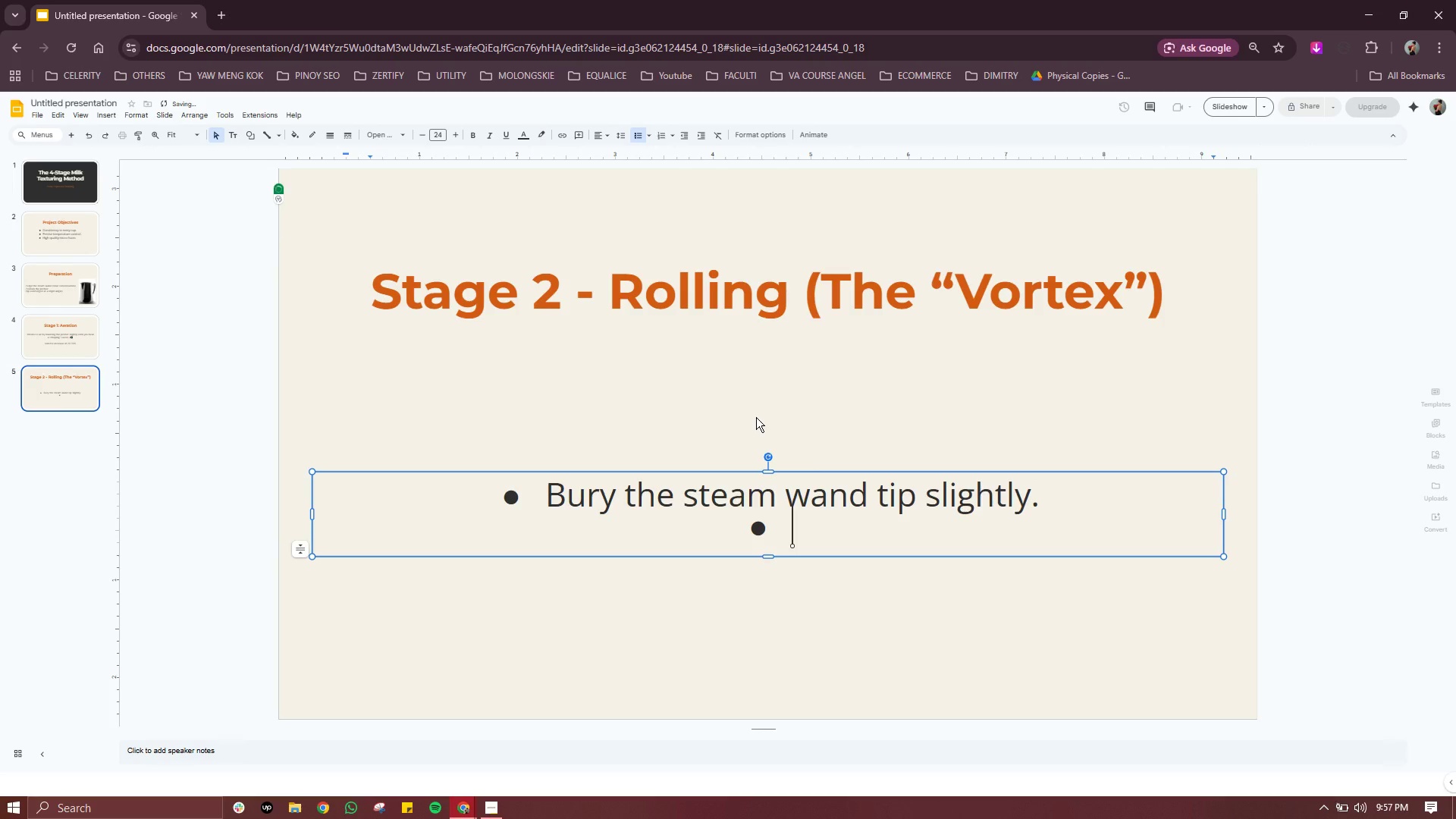 
key(Control+ControlLeft)
 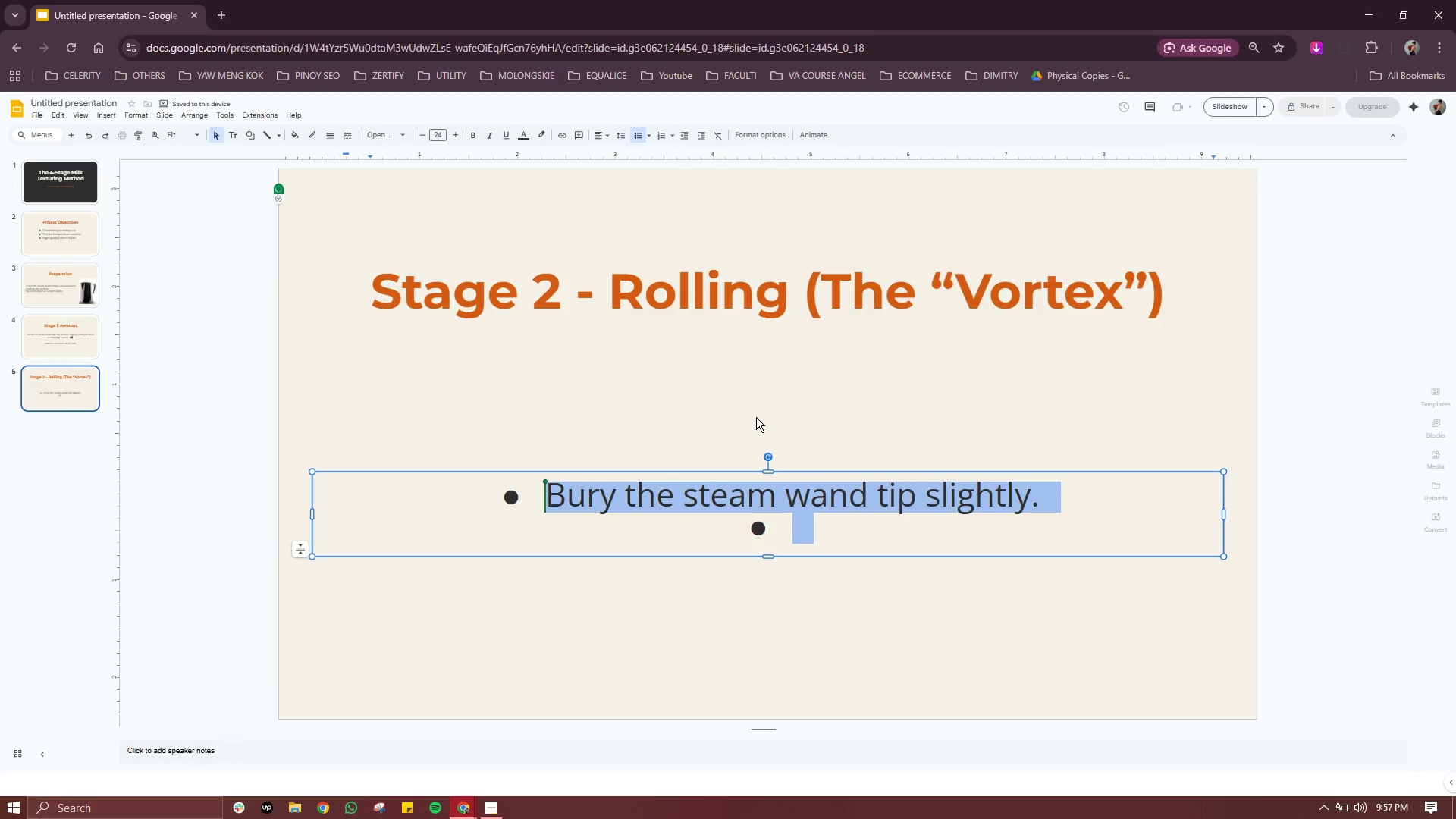 
key(Control+A)
 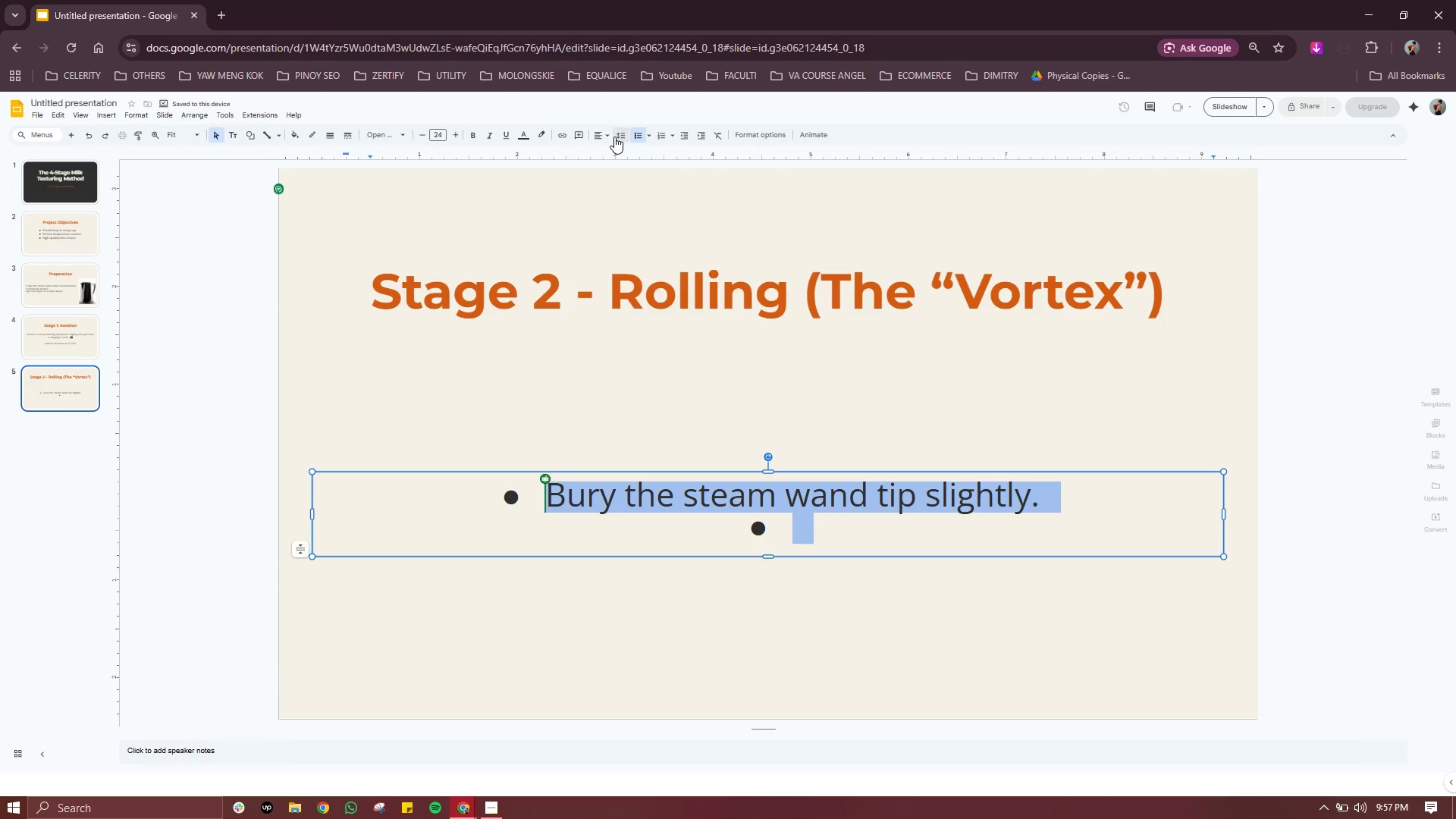 
left_click([617, 136])
 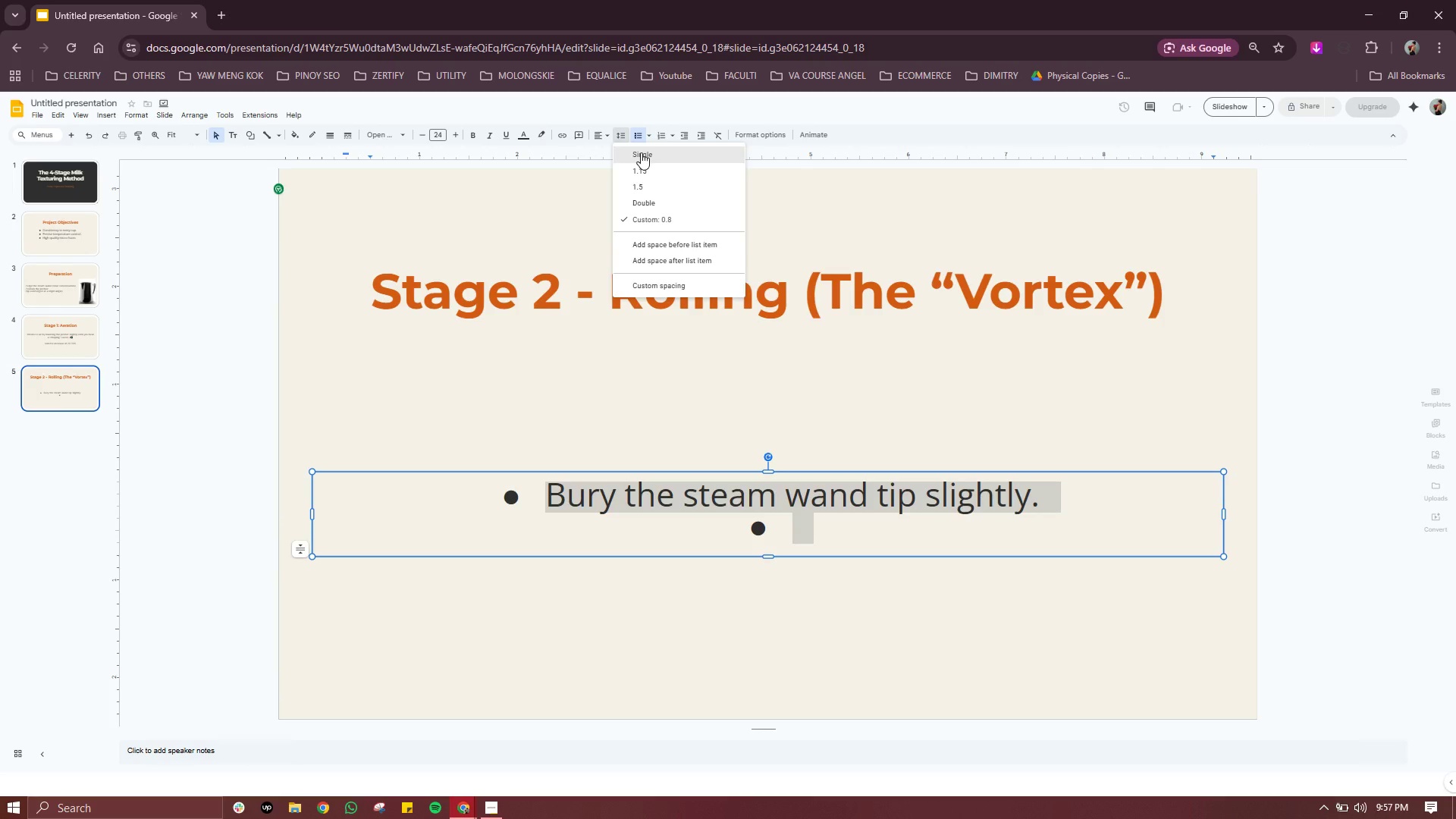 
left_click([641, 152])
 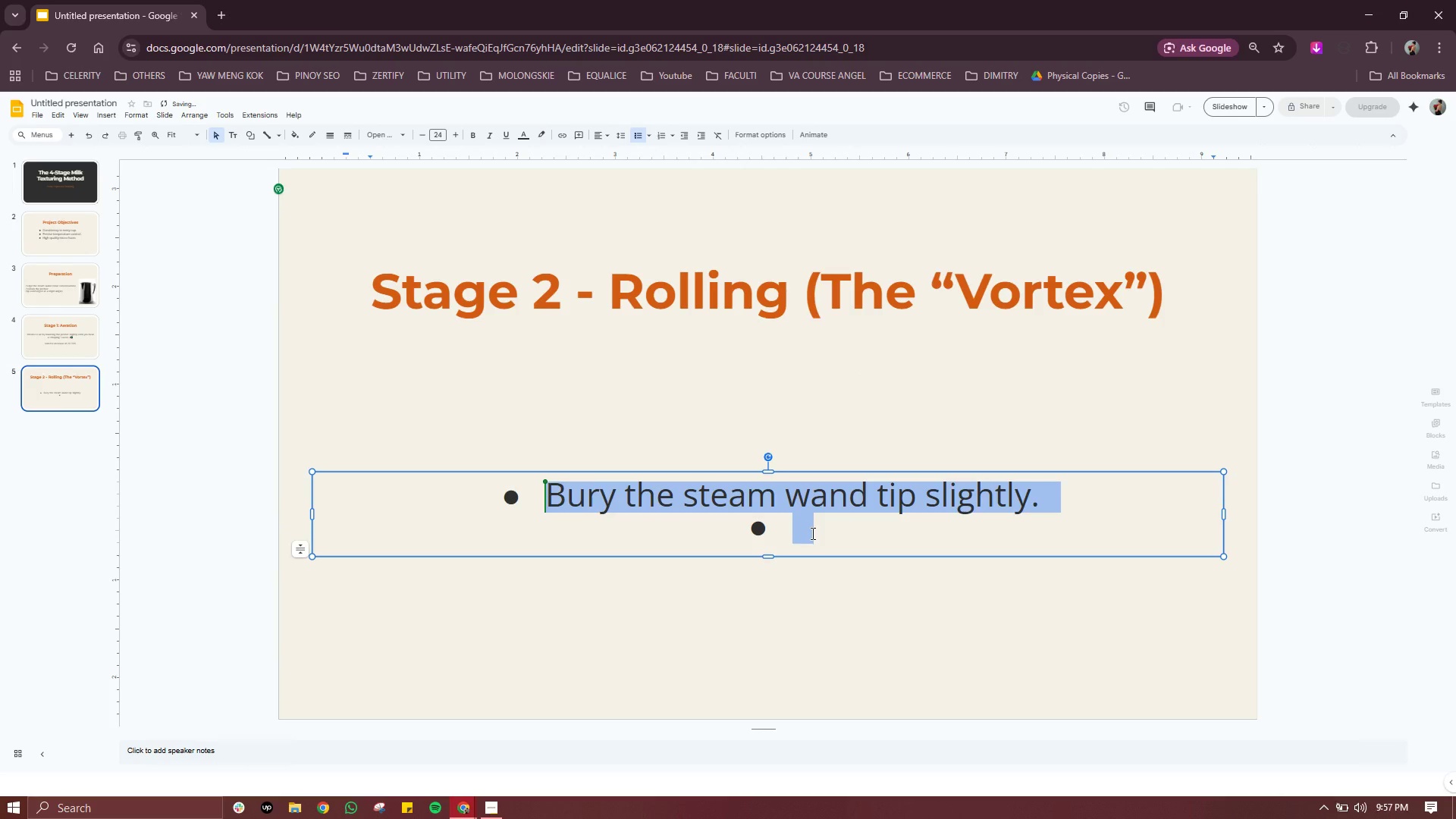 
left_click([811, 533])
 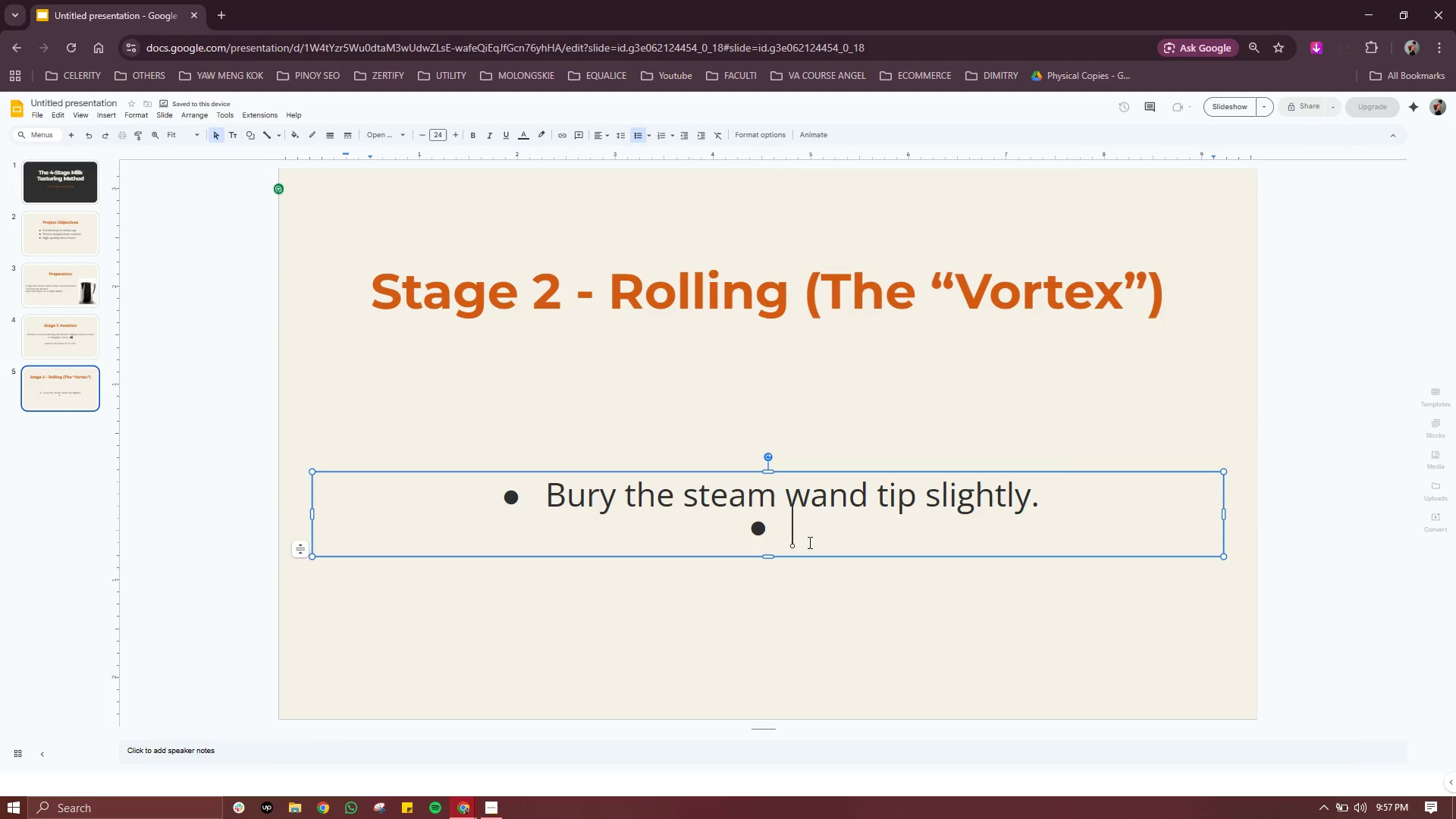 
type(Posti)
key(Backspace)
key(Backspace)
type(ition it off-center to create a spinning vortex.)
 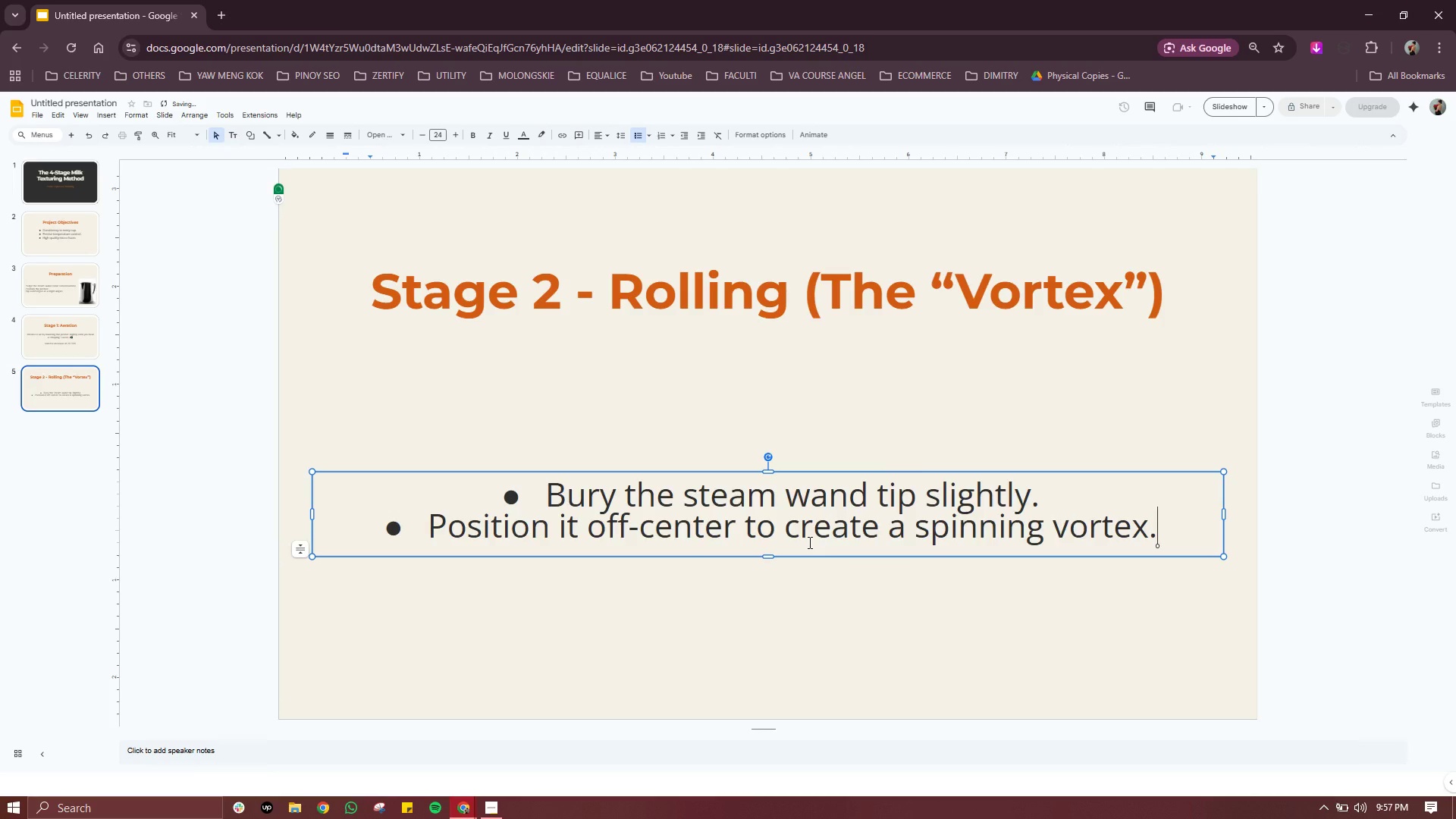 
key(Enter)
 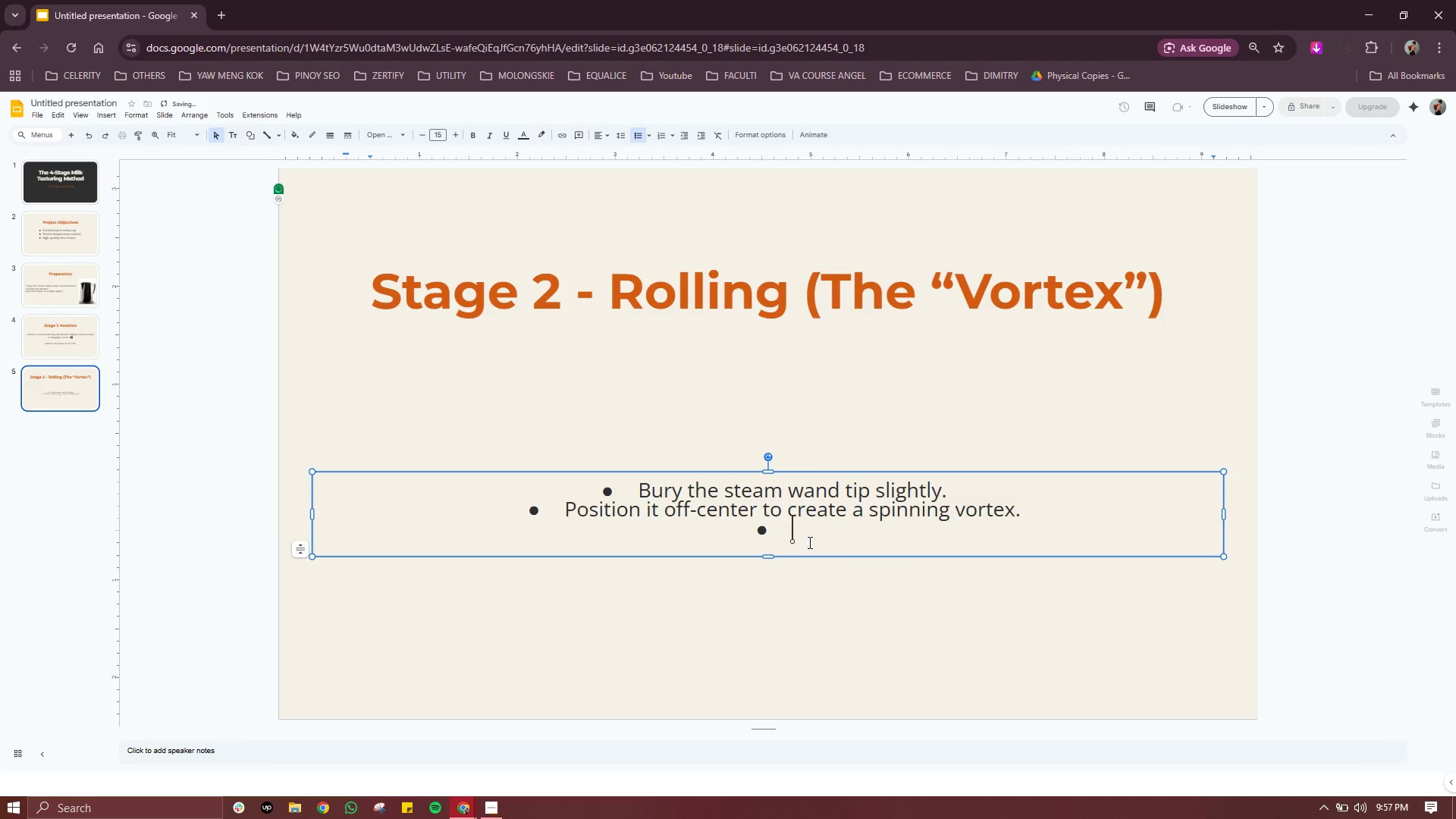 
type(Goal: Inted)
key(Backspace)
type(grate bubble )
key(Backspace)
type(s into a smooth "wet paint" texture.)
 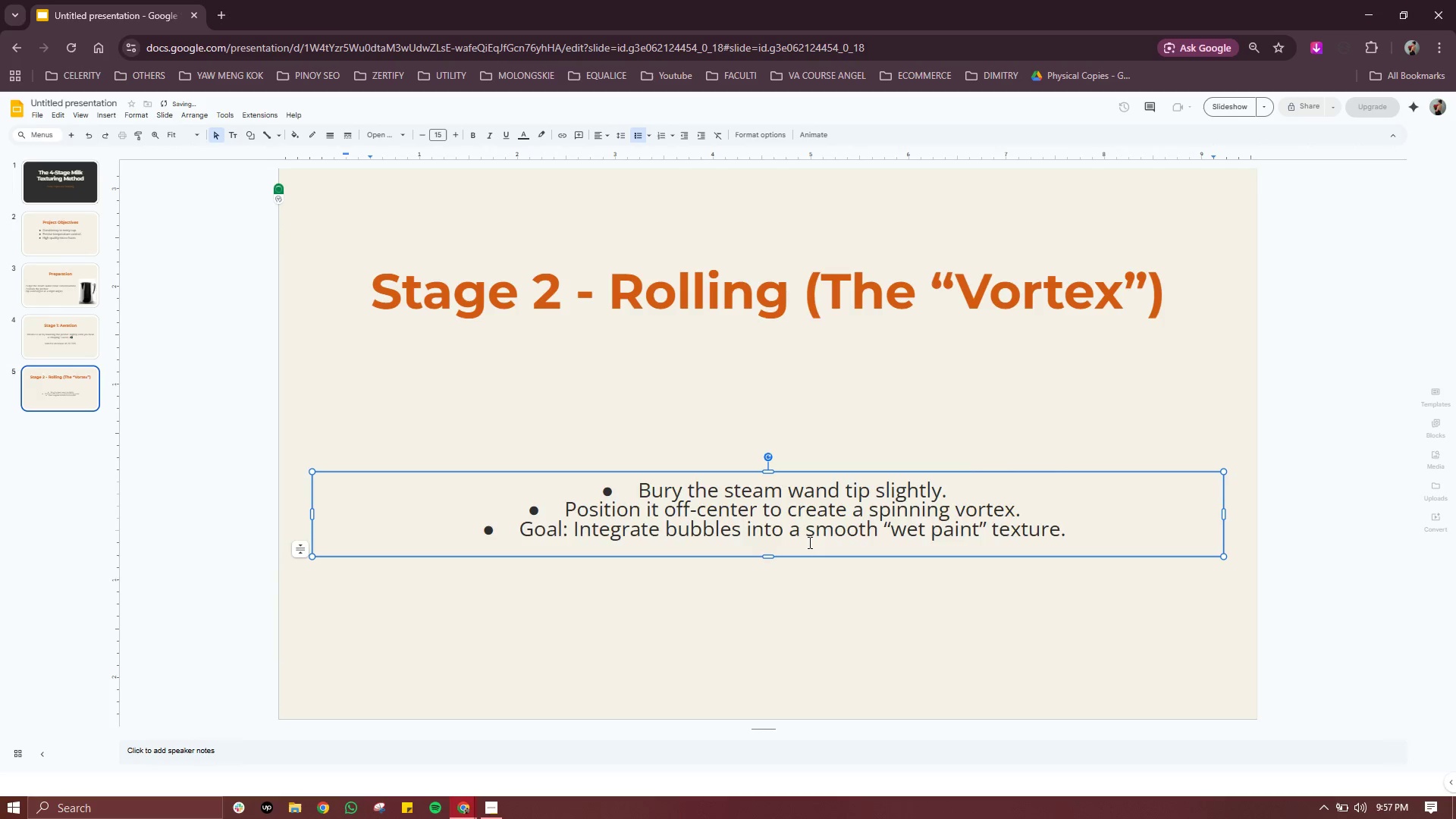 
key(Control+A)
 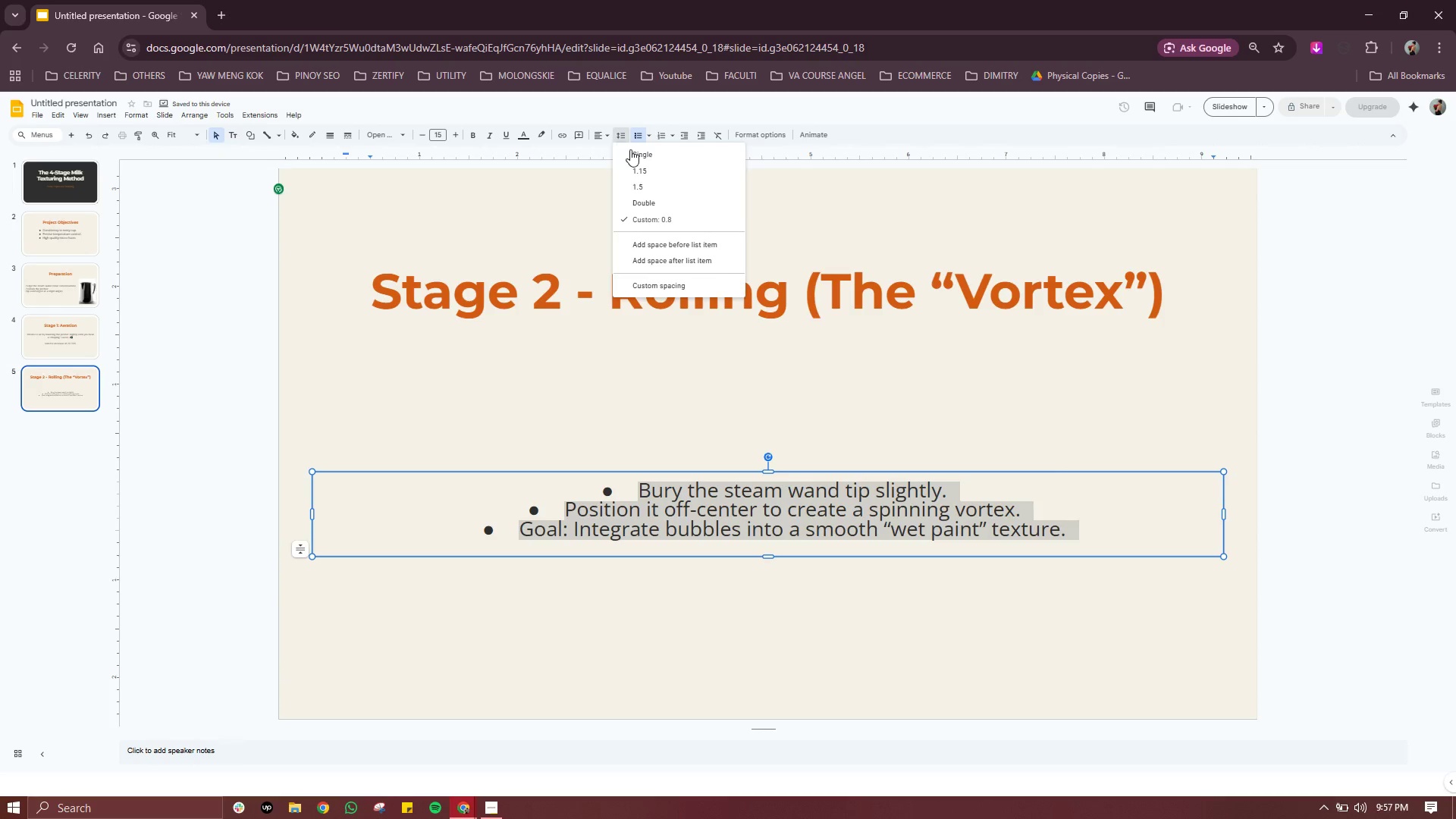 
double_click([637, 153])
 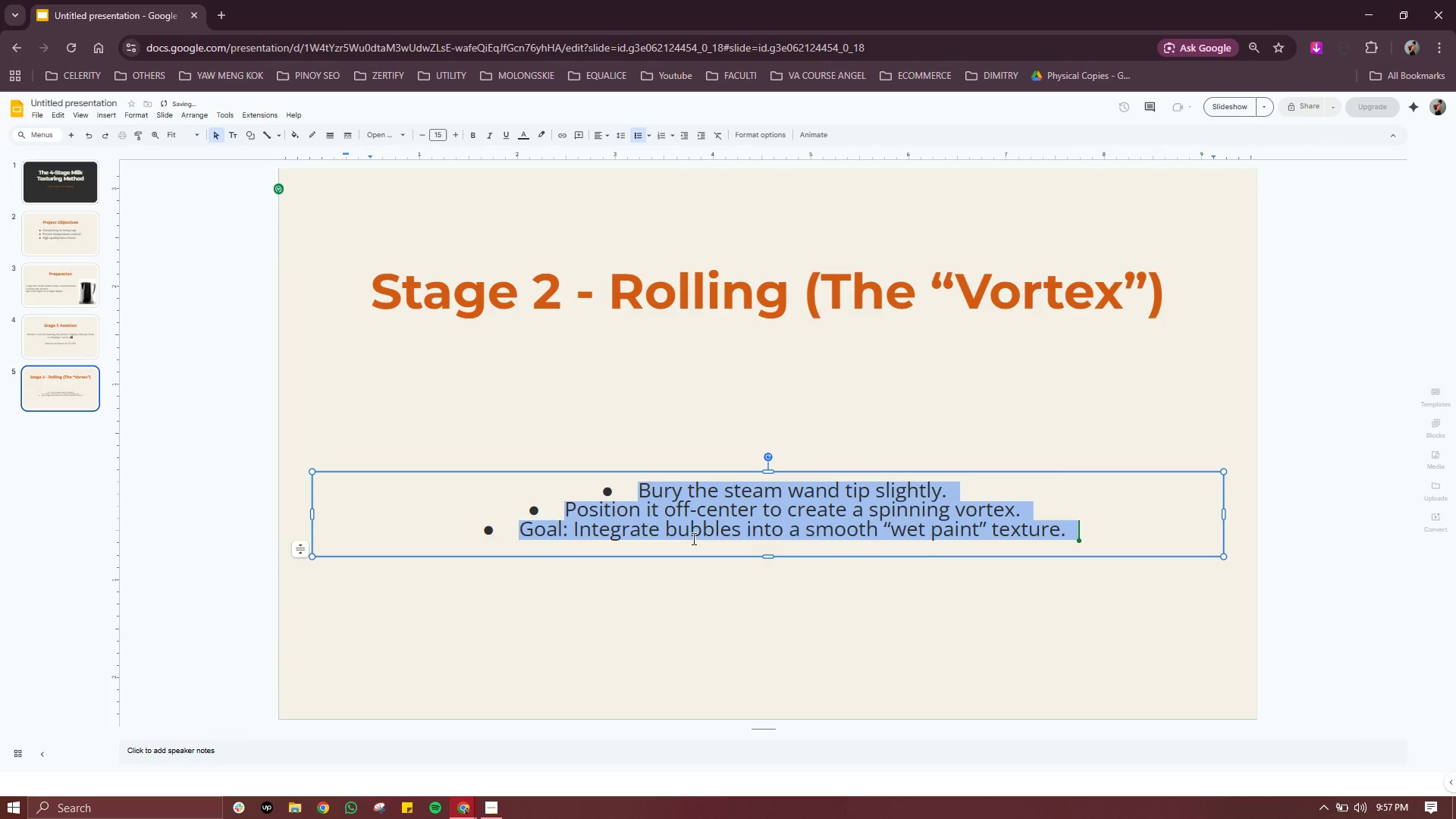 
left_click([692, 538])
 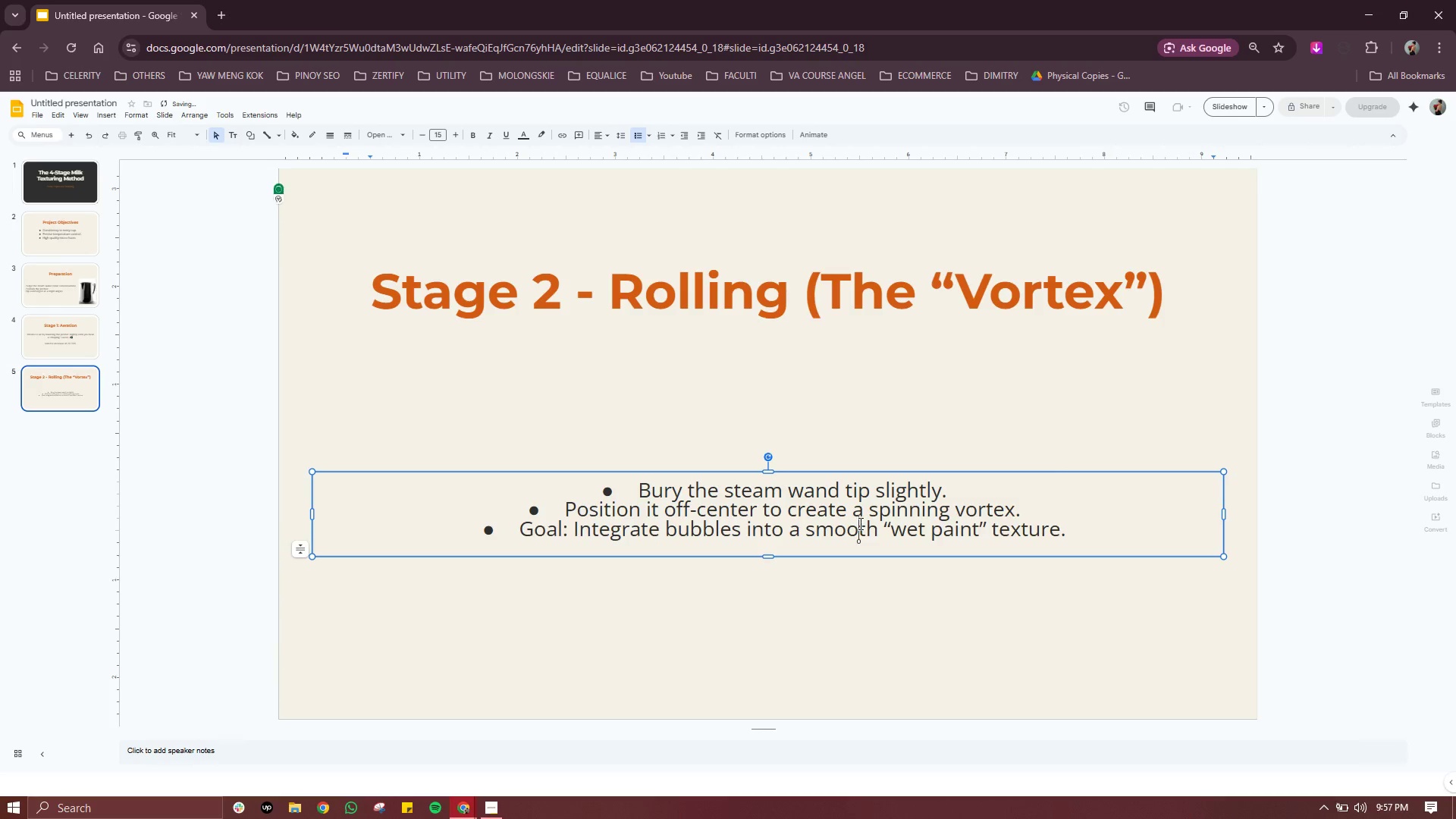 
left_click([857, 523])
 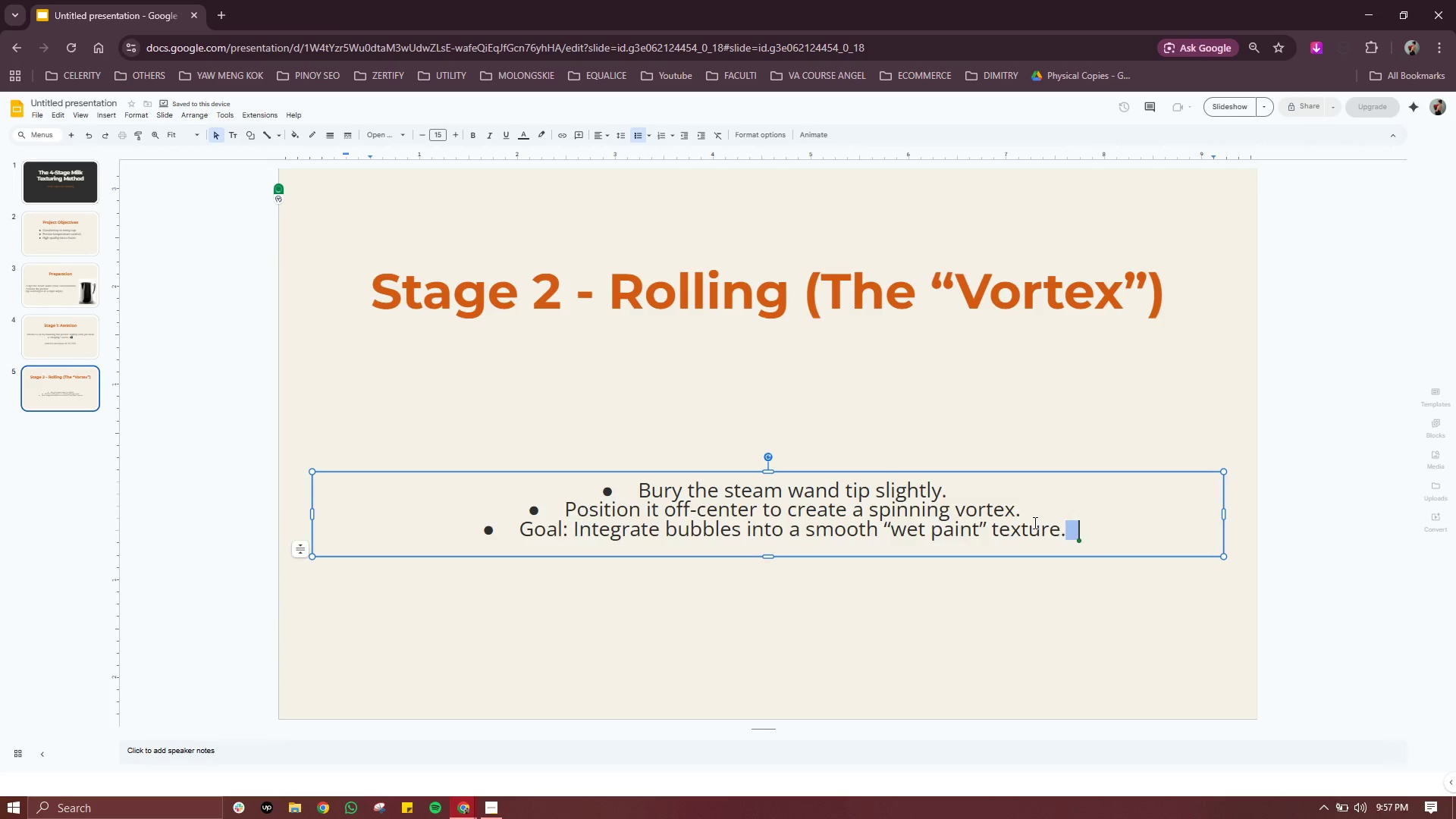 
left_click_drag(start_coordinate=[1084, 535], to_coordinate=[635, 486])
 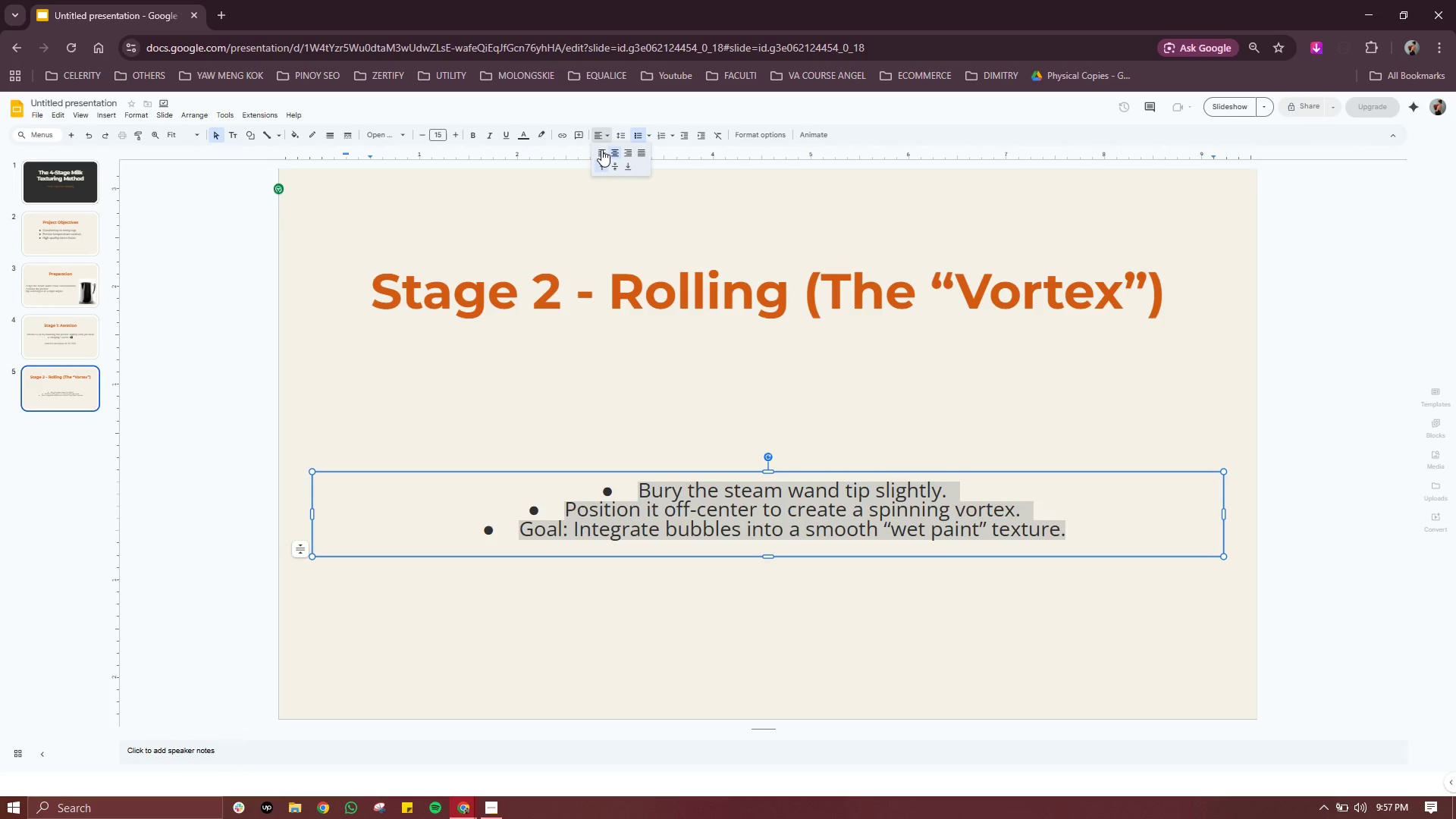 
double_click([601, 157])
 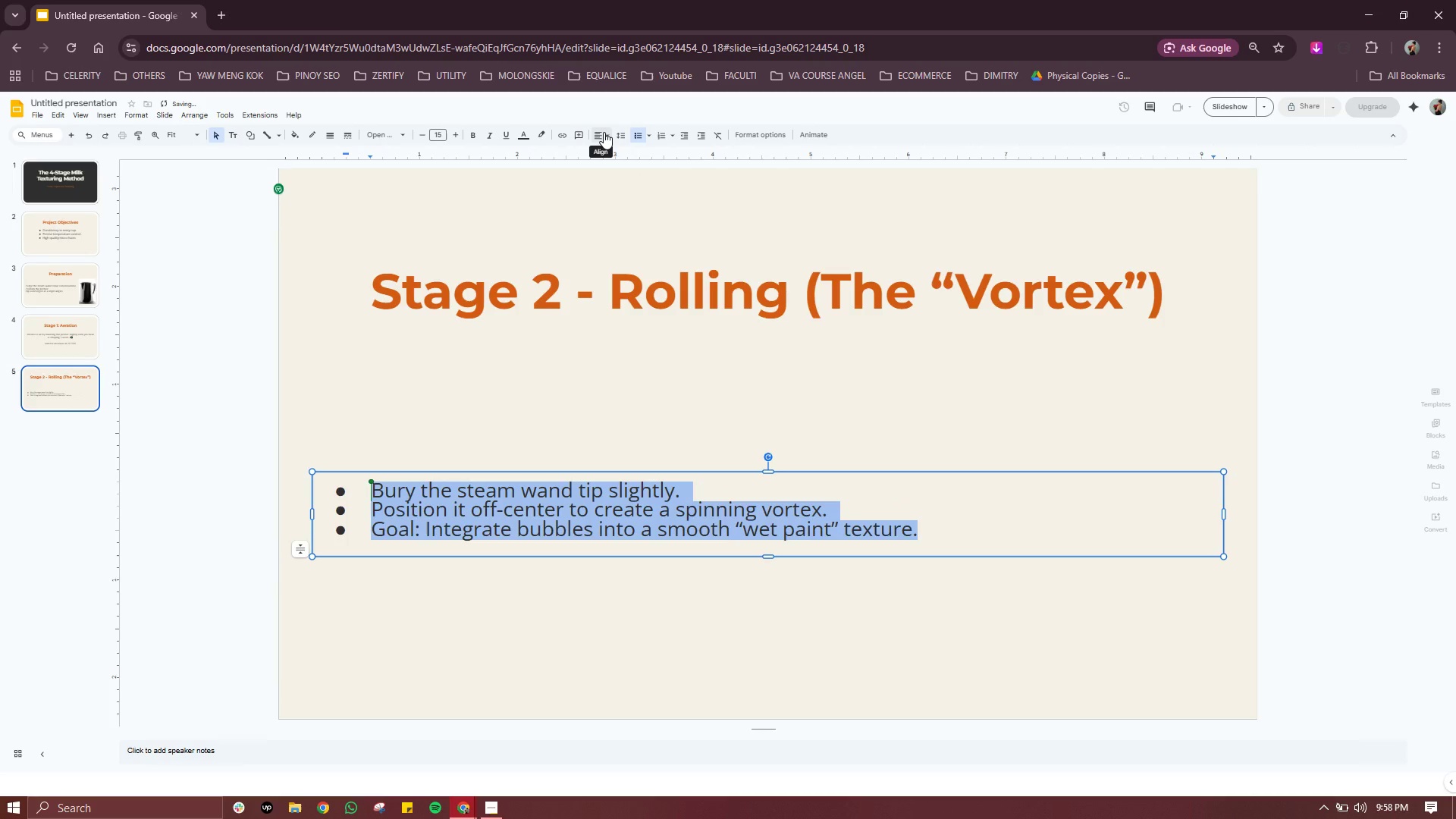 
left_click([604, 132])
 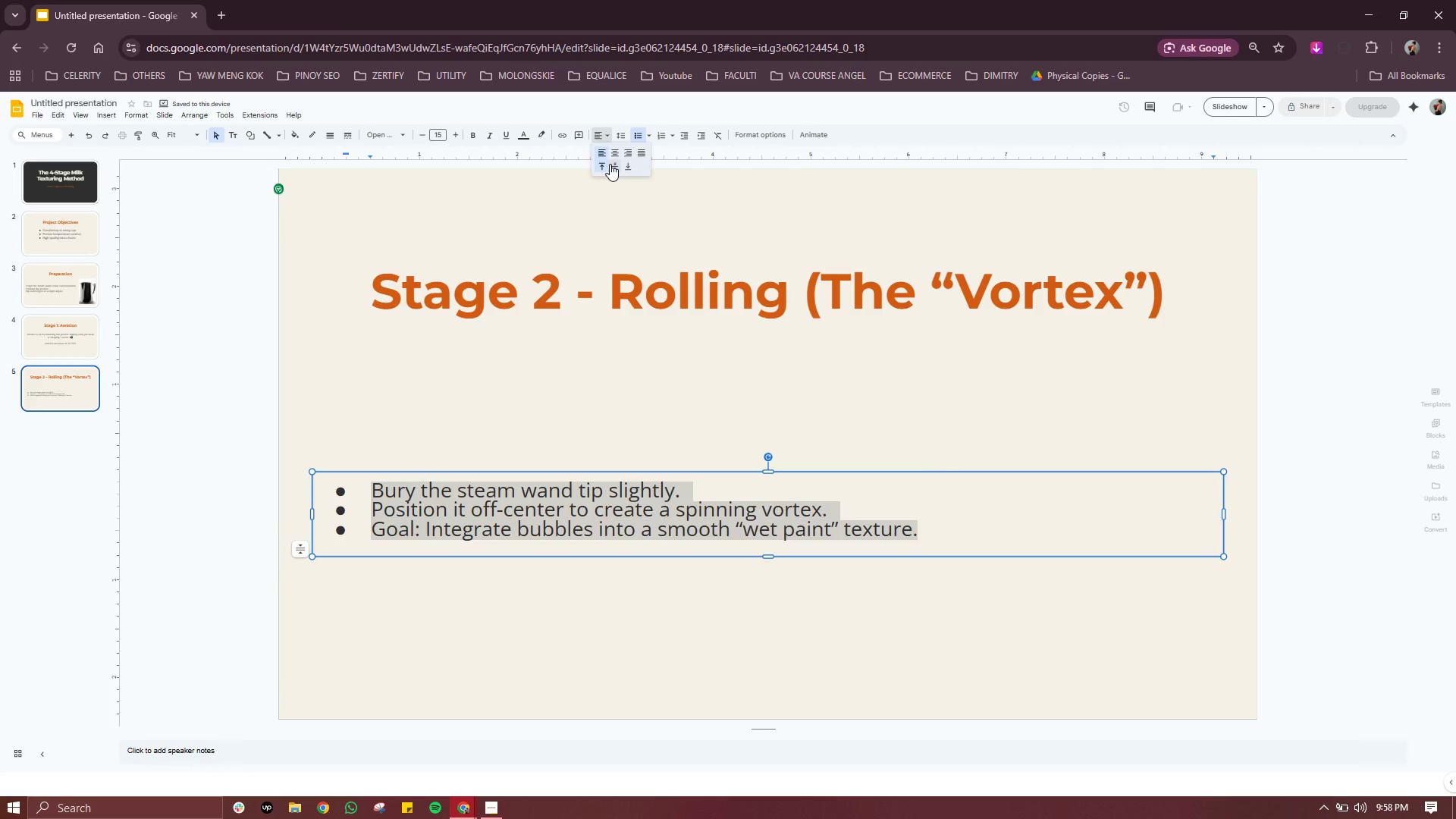 
left_click([610, 164])
 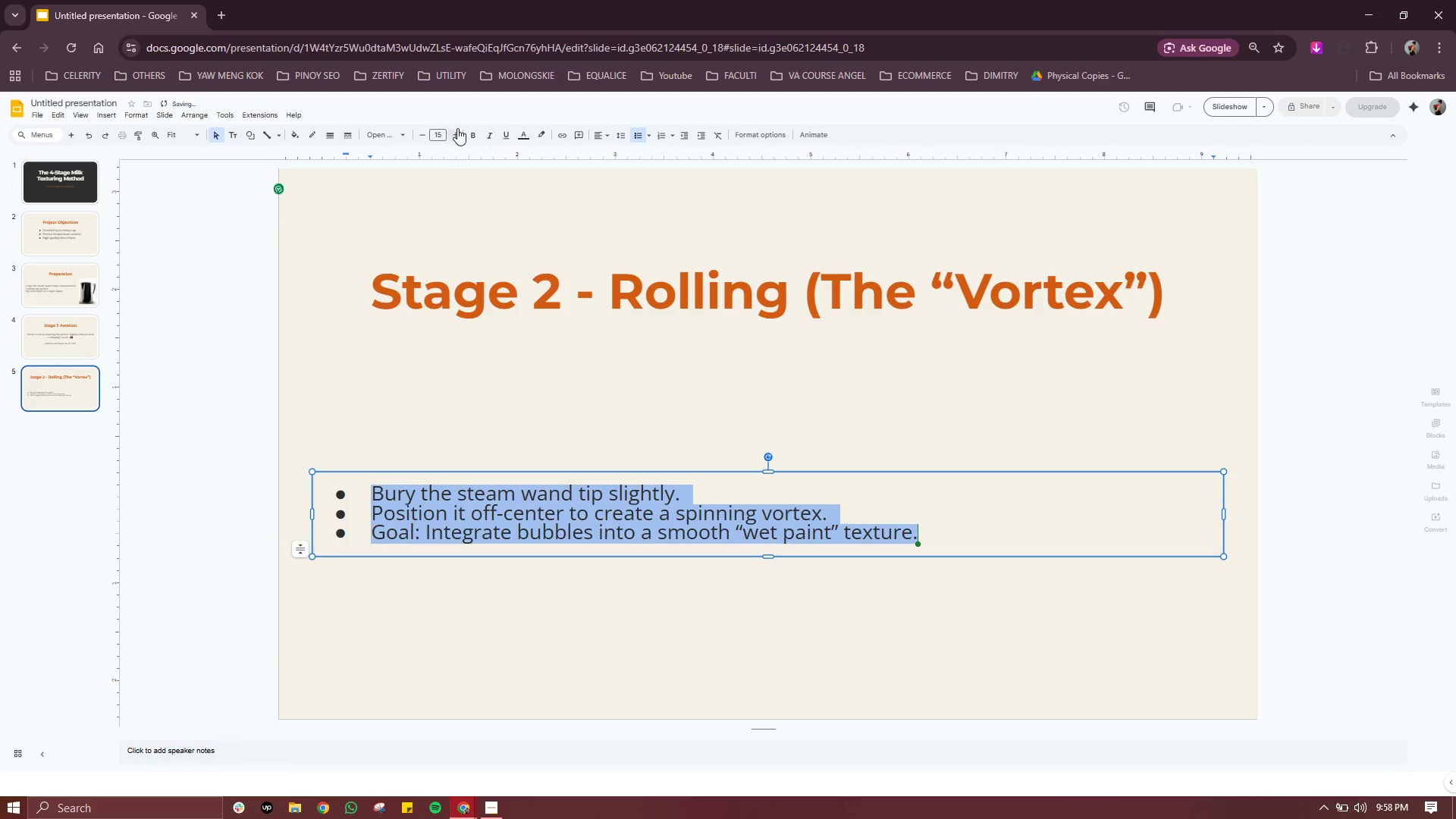 
double_click([457, 128])
 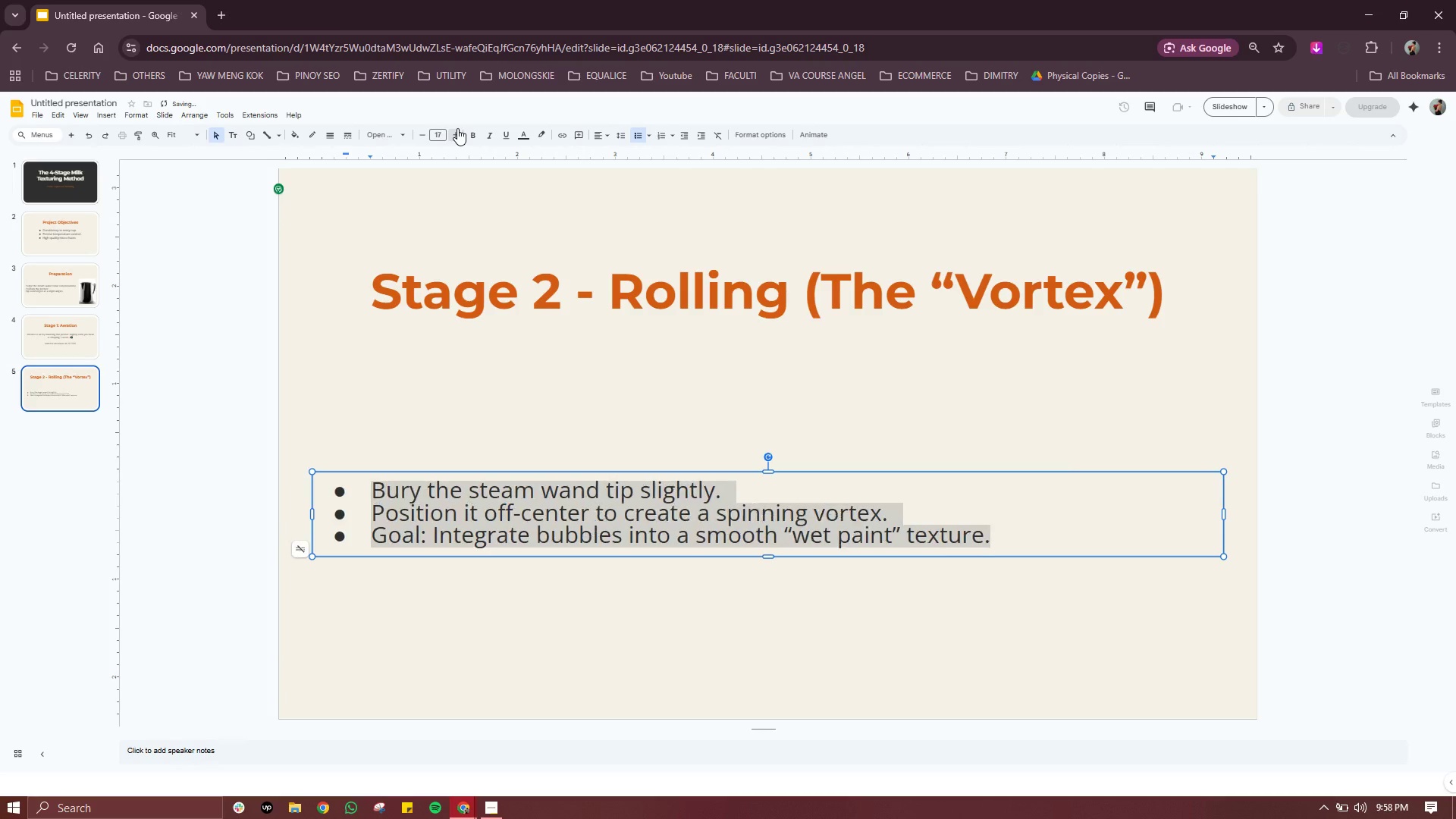 
triple_click([457, 128])
 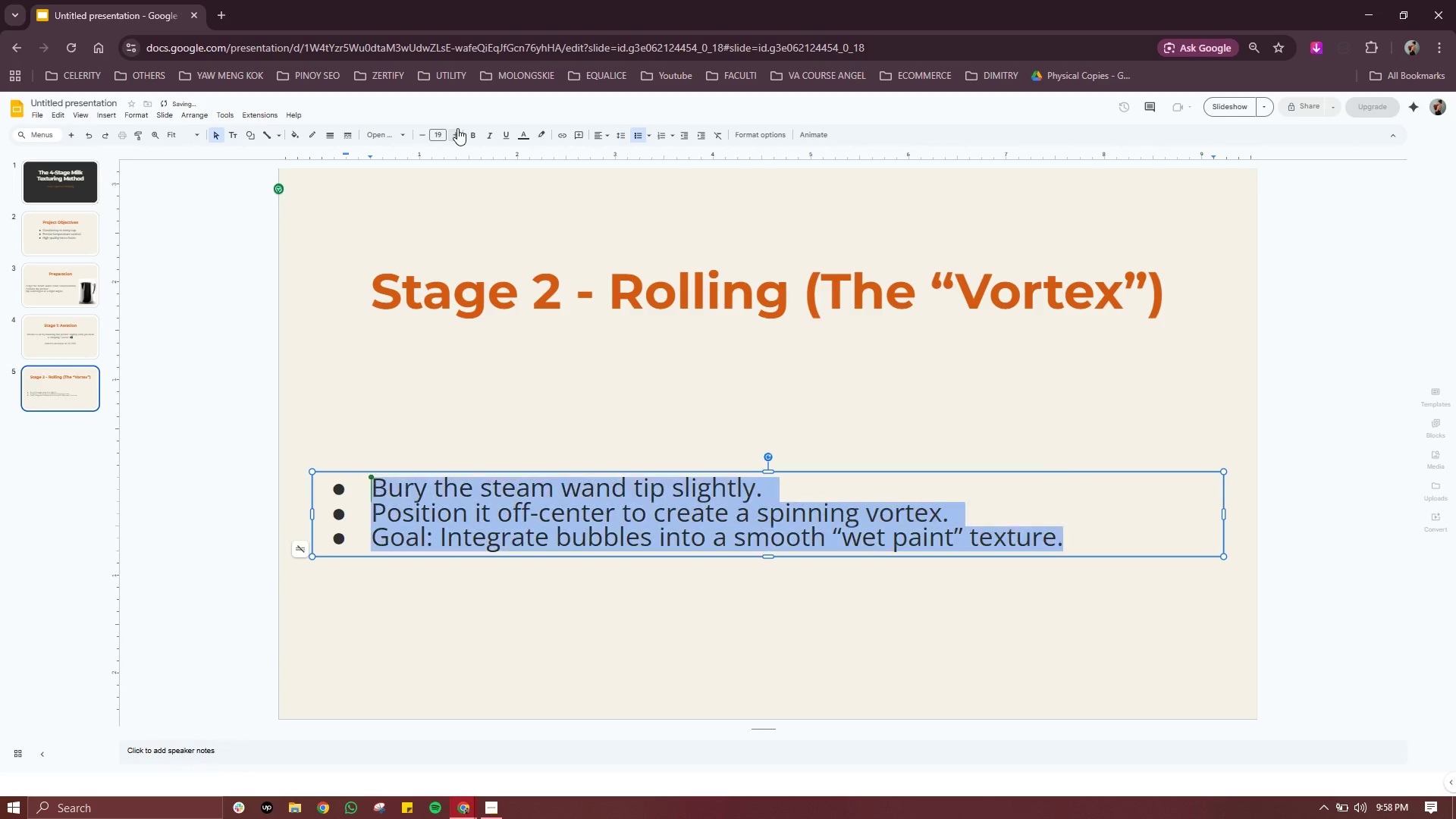 
triple_click([457, 128])
 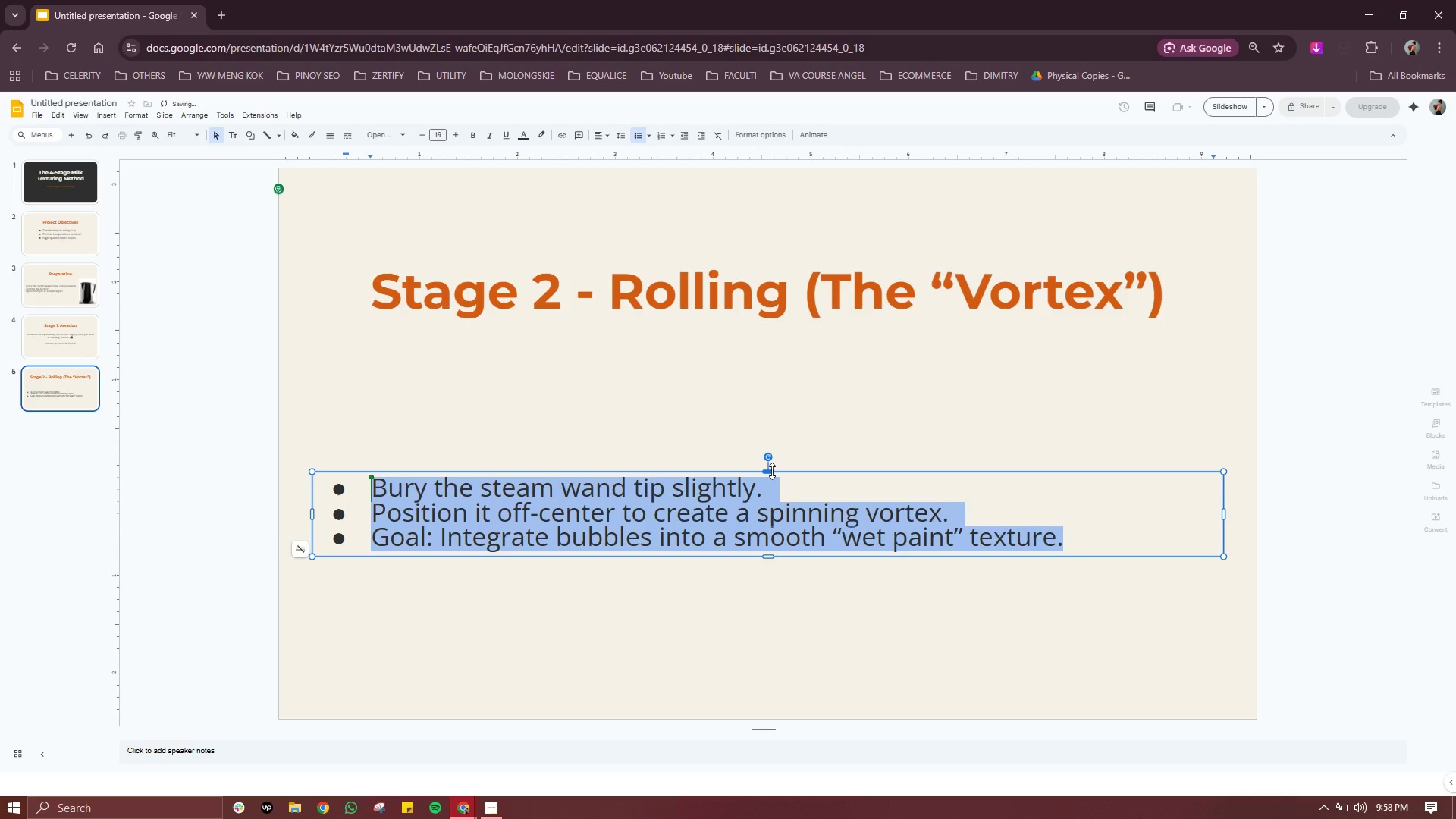 
left_click_drag(start_coordinate=[772, 471], to_coordinate=[773, 382])
 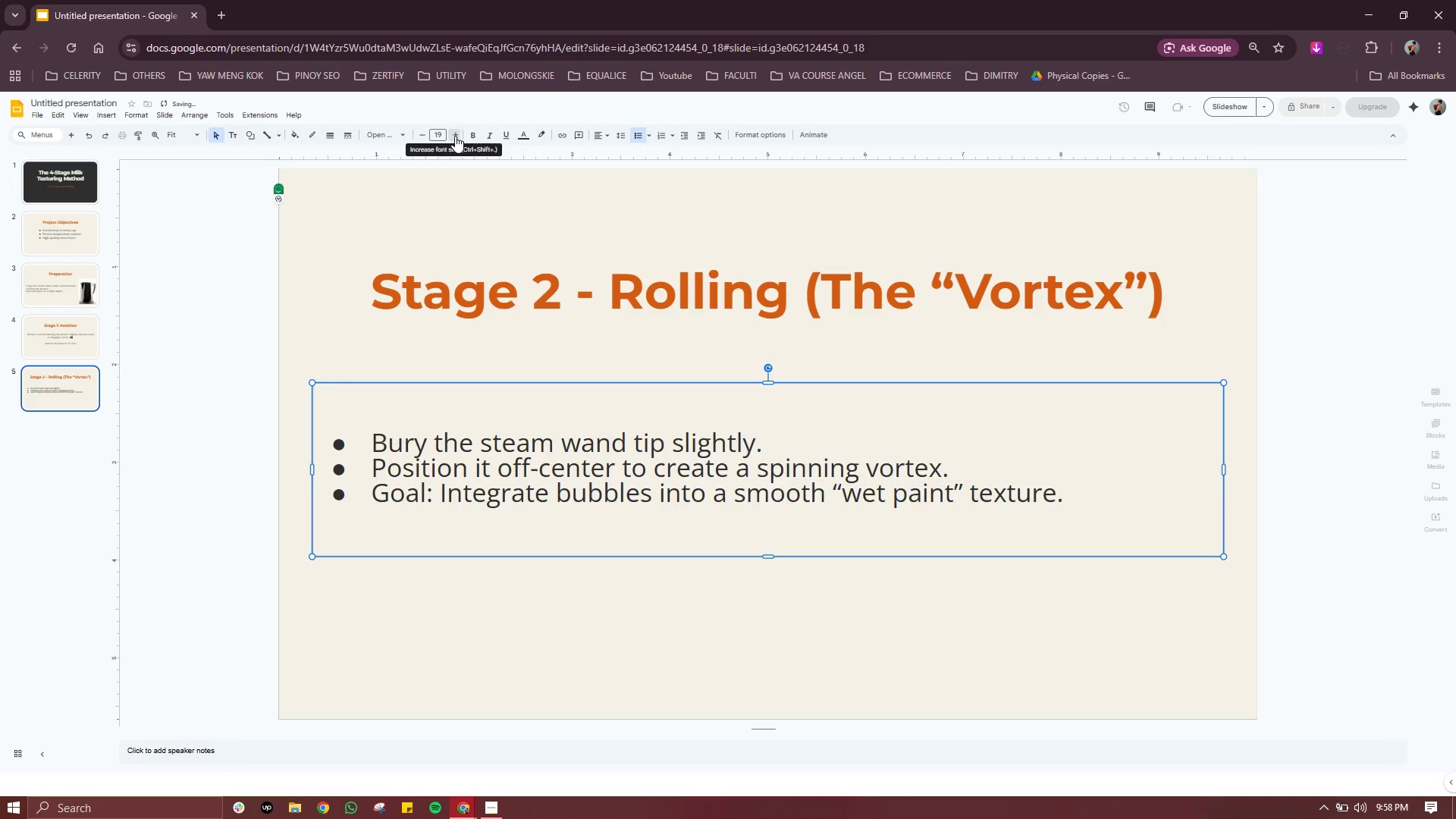 
double_click([455, 136])
 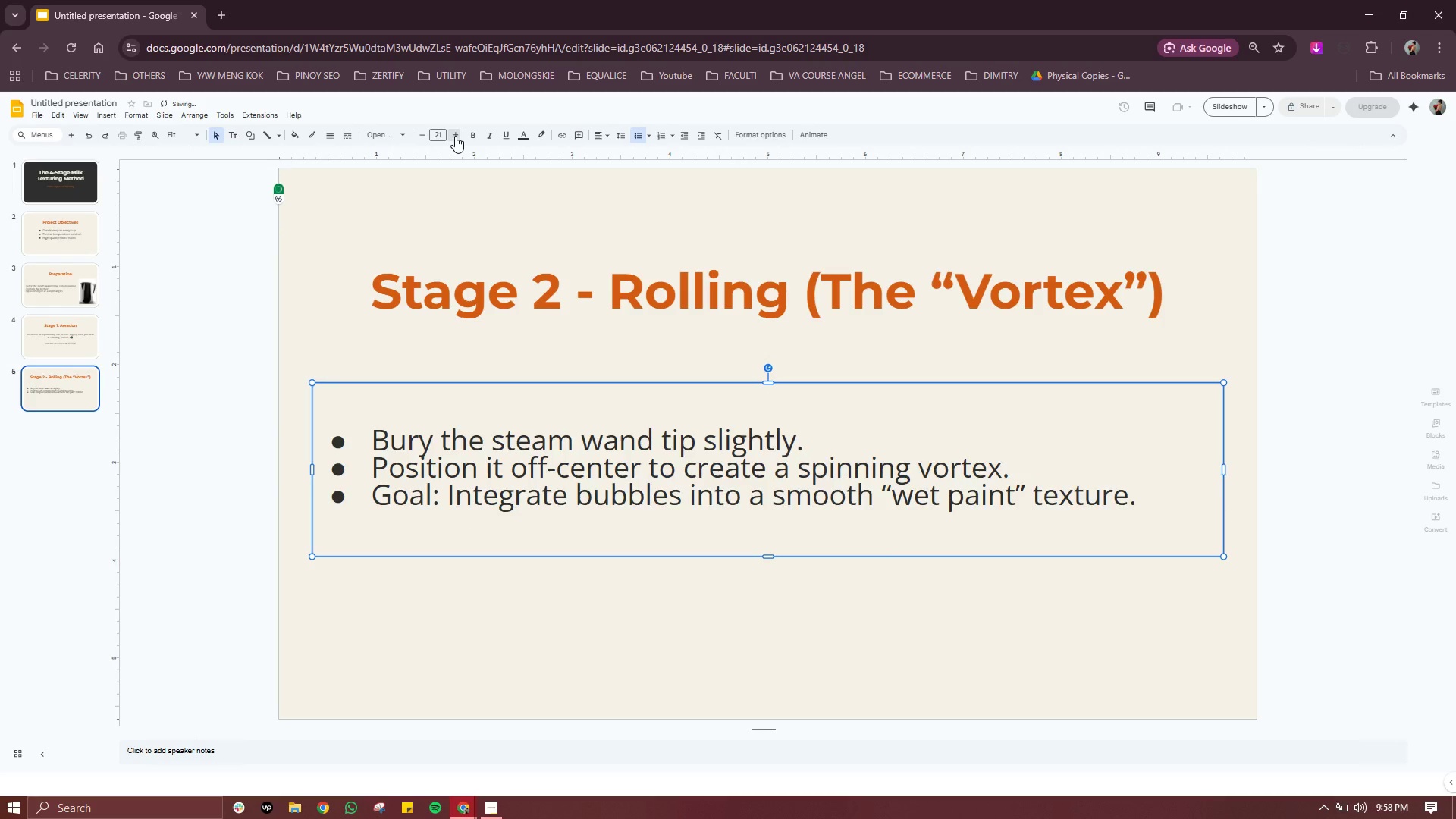 
double_click([455, 136])
 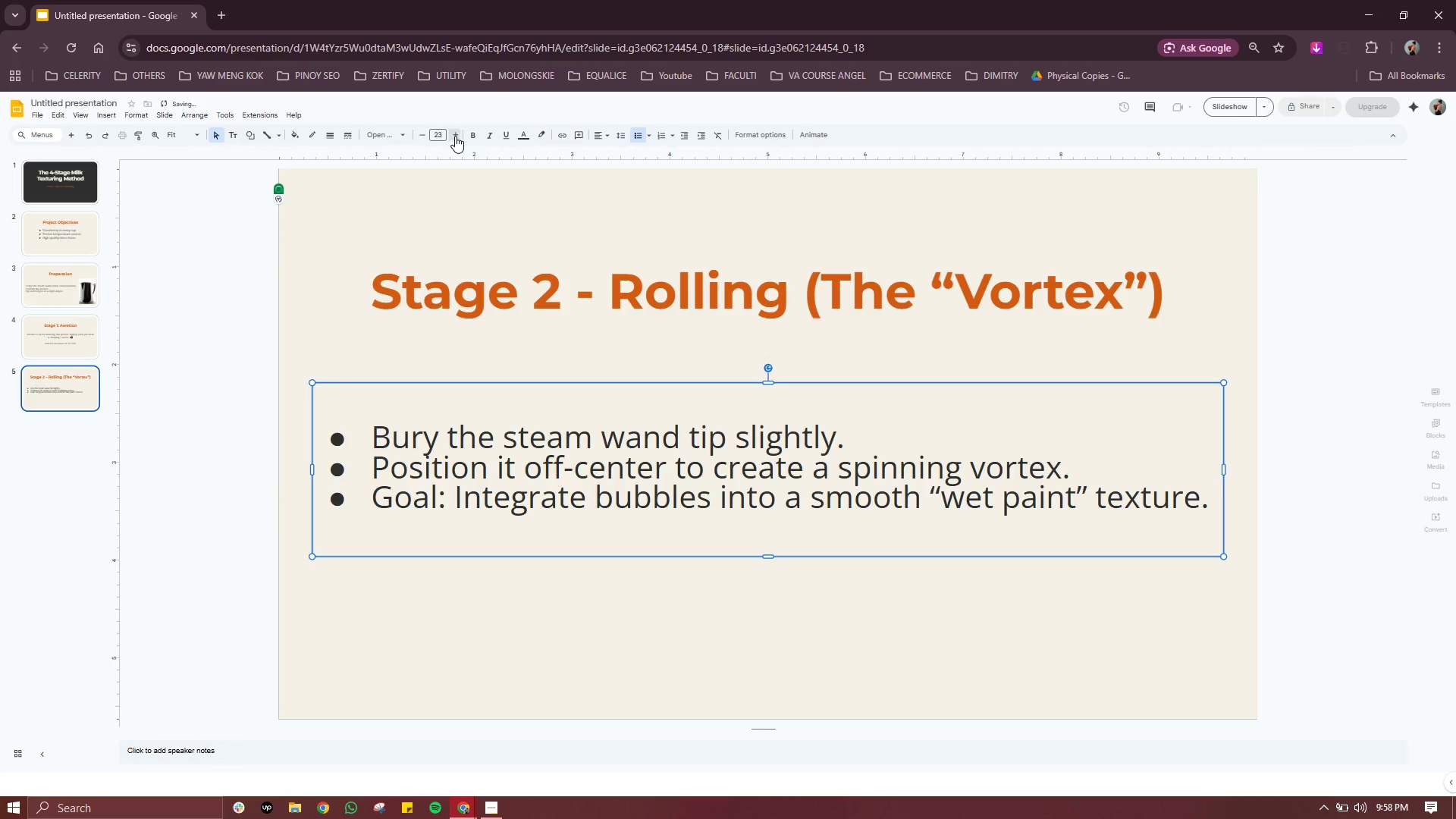 
left_click([455, 136])
 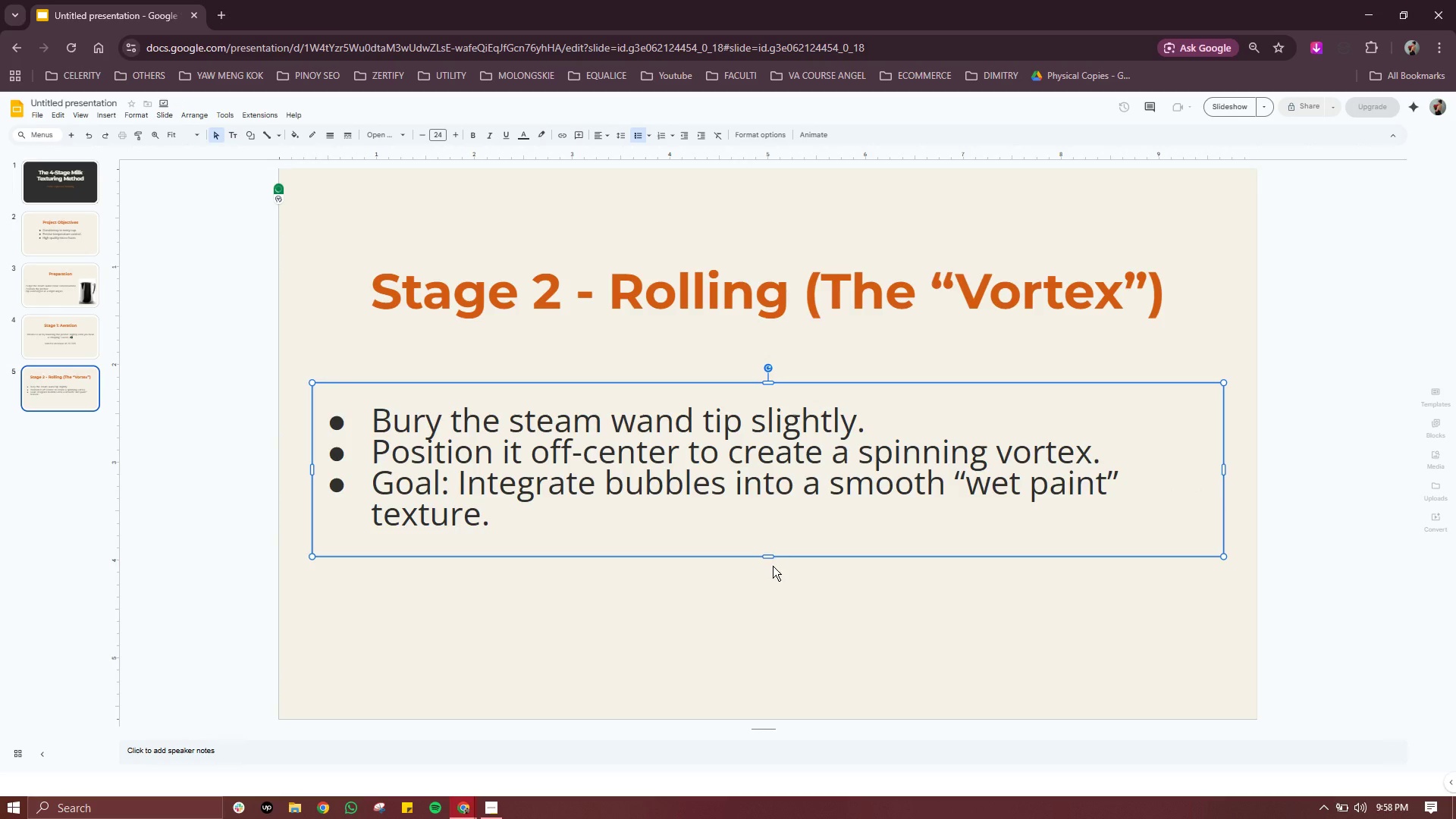 
wait(7.16)
 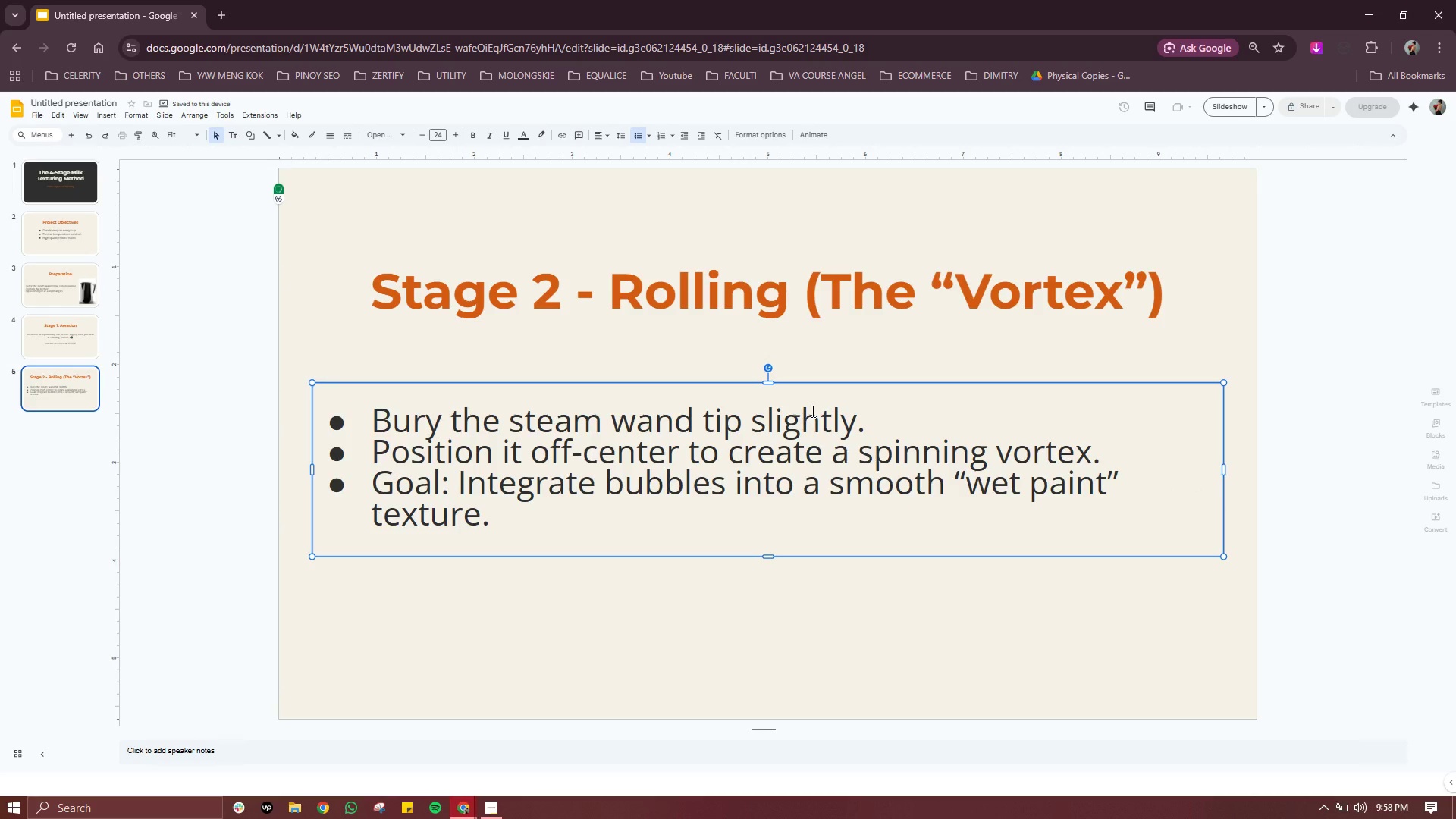 
left_click_drag(start_coordinate=[766, 557], to_coordinate=[767, 528])
 